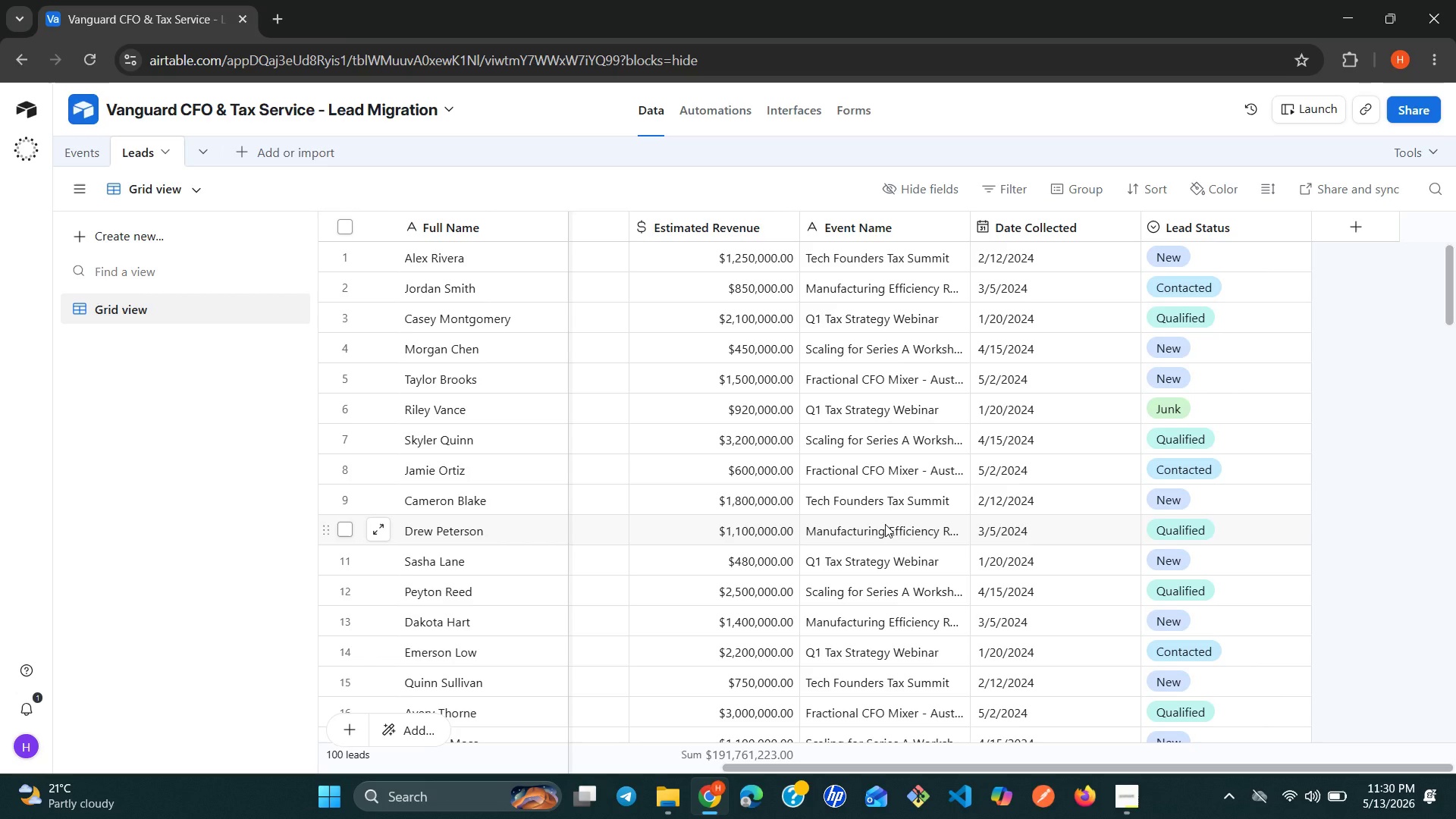 
wait(40.52)
 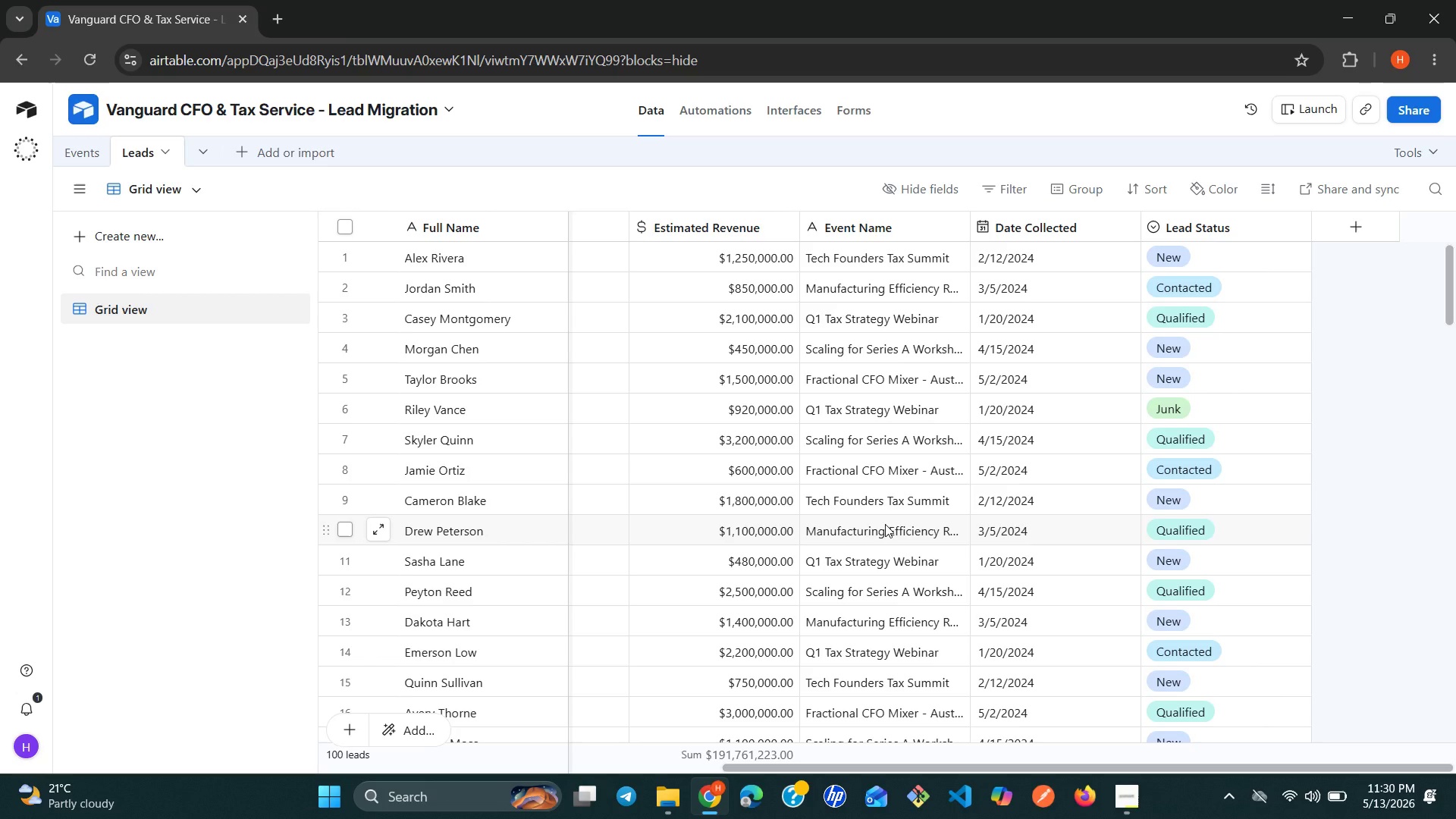 
left_click([1339, 237])
 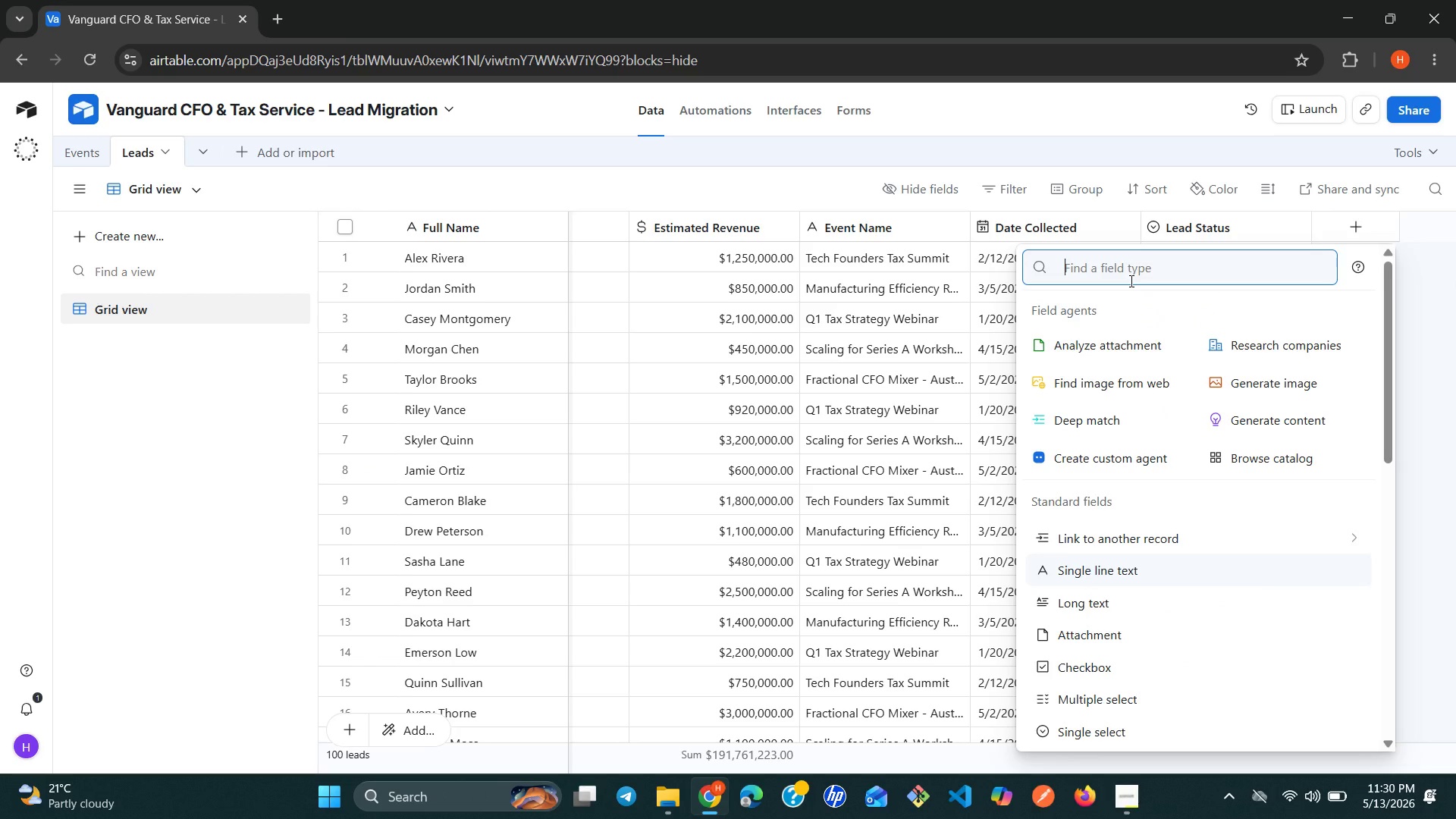 
type(fo)
 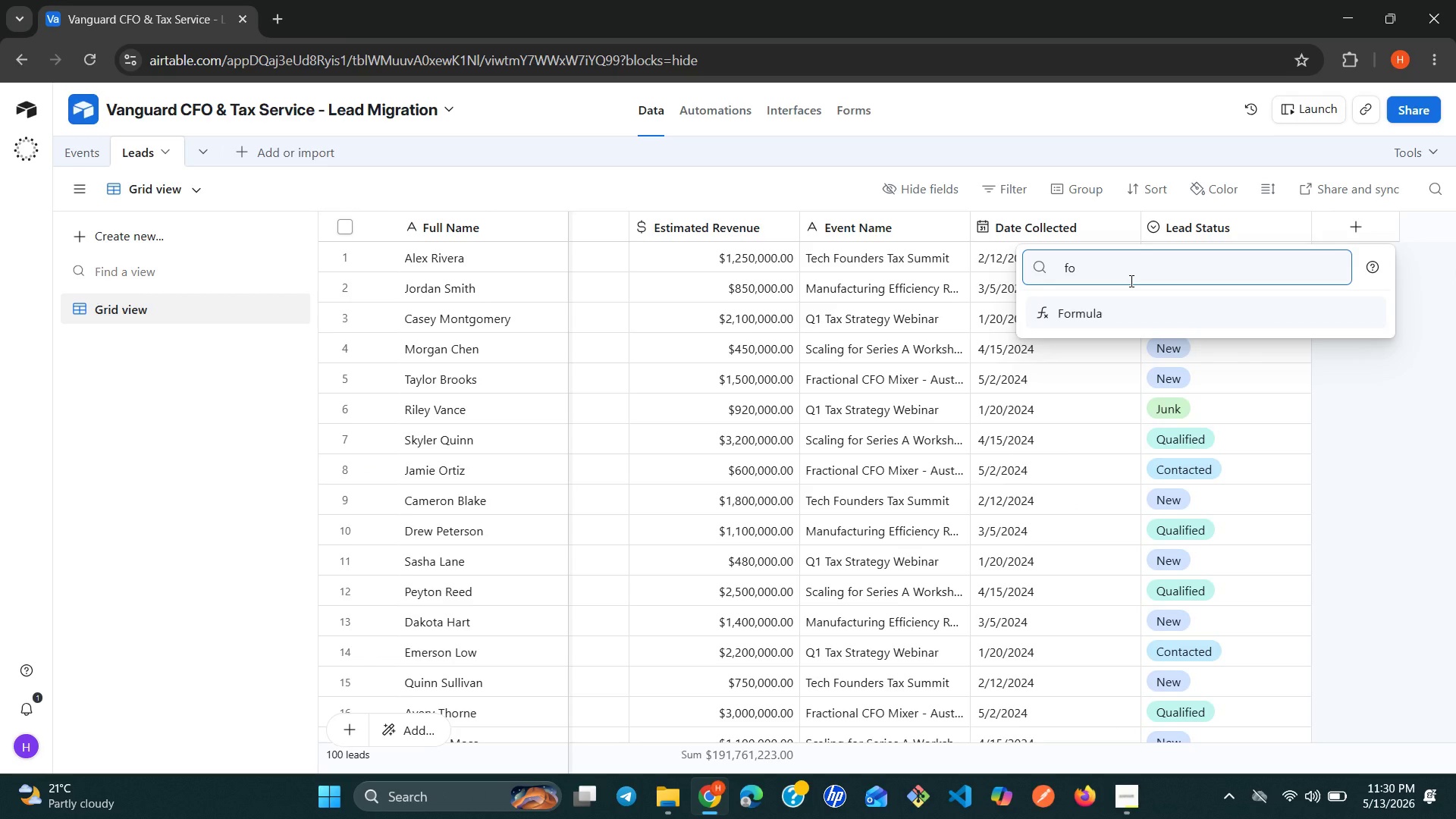 
key(Enter)
 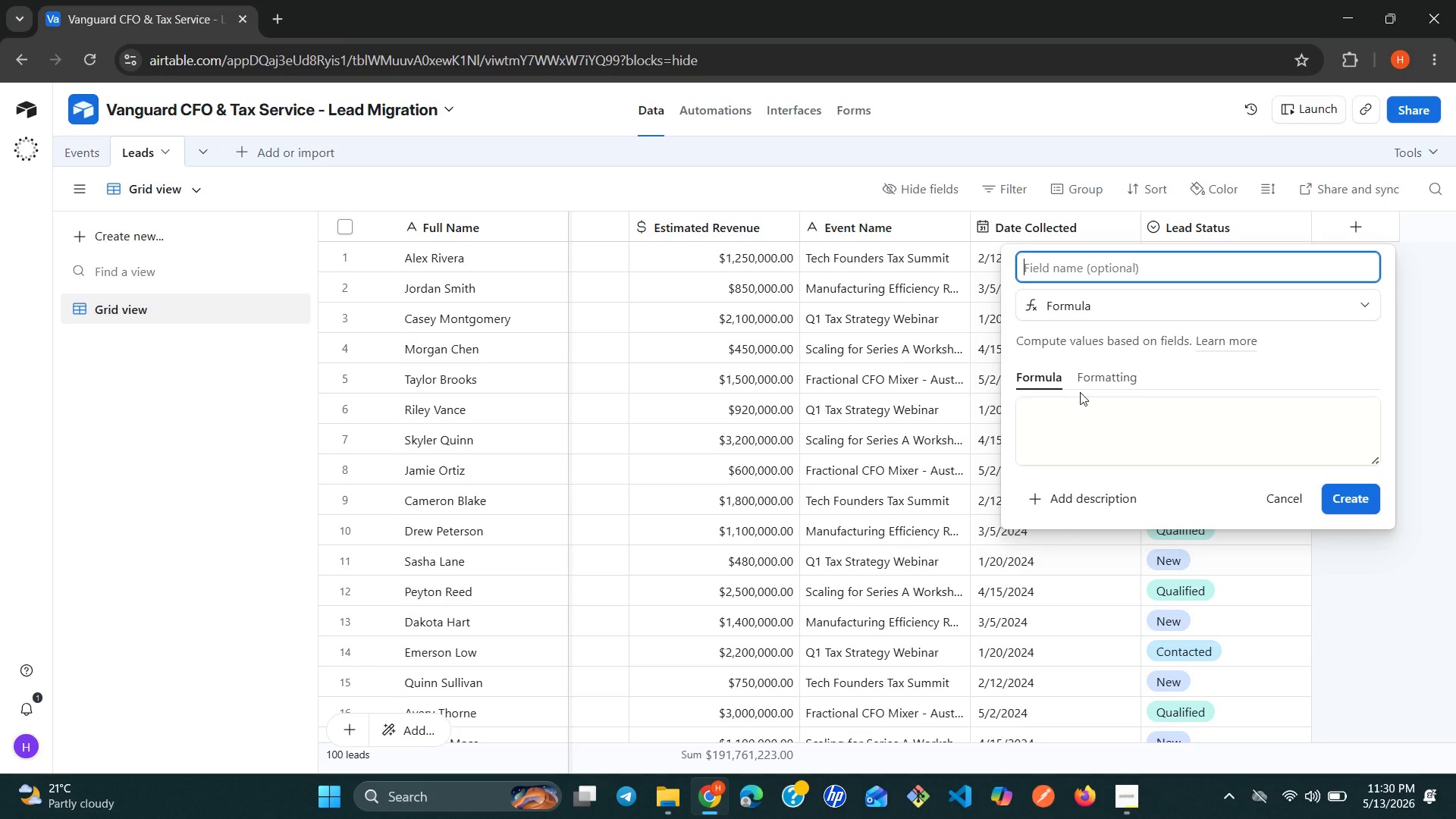 
left_click([1071, 400])
 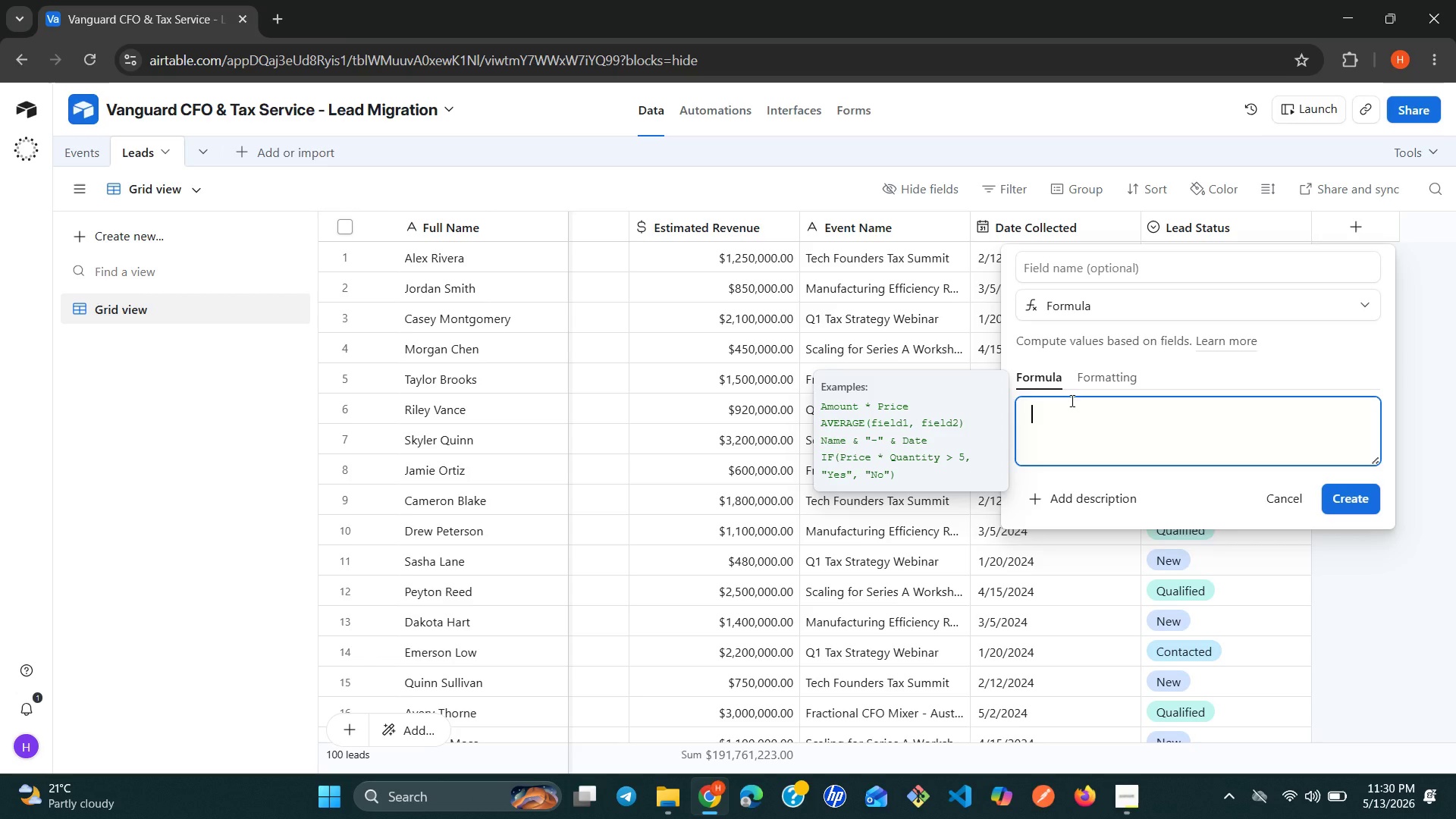 
type(Lead )
 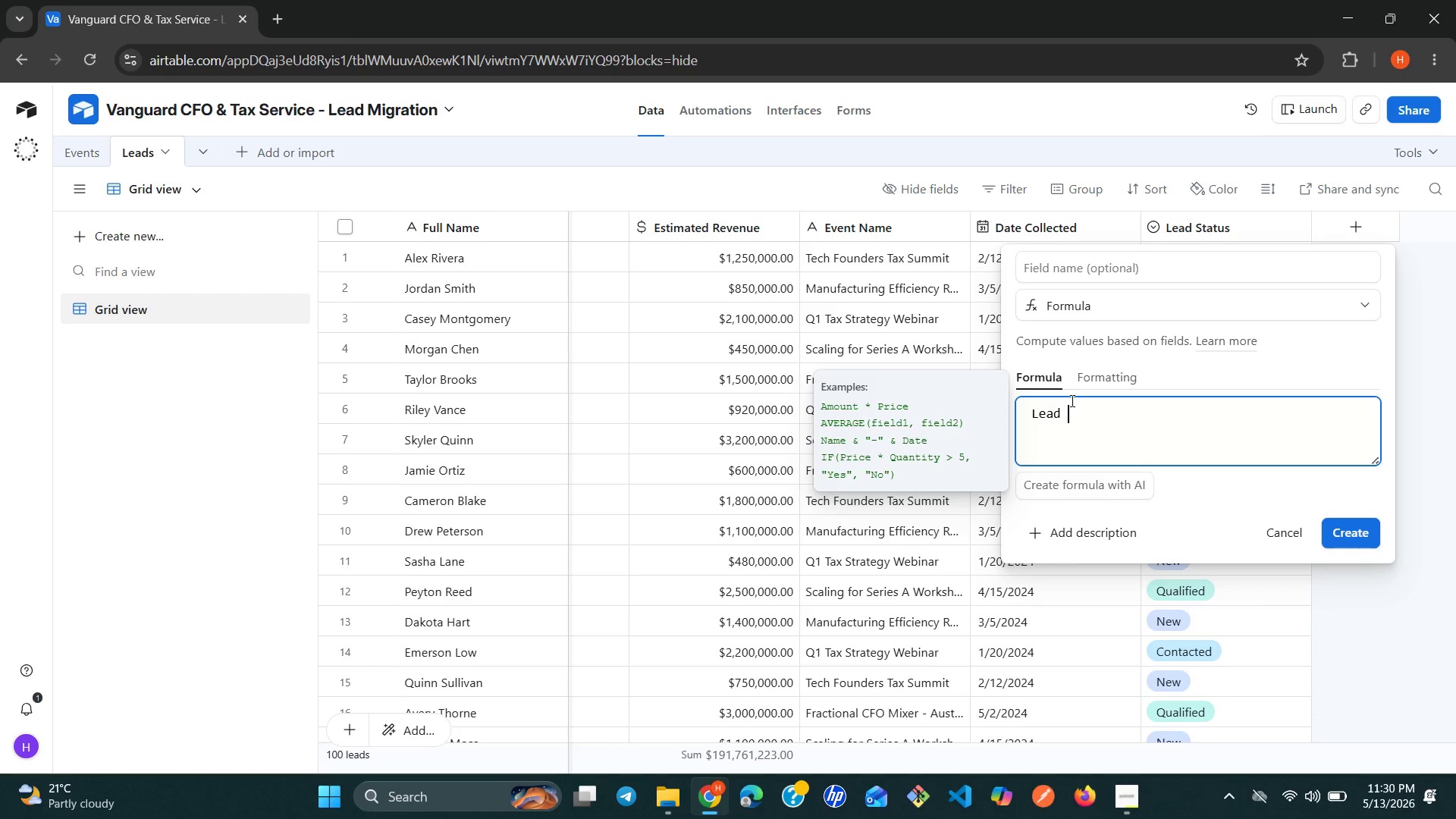 
type(Priority Score )
 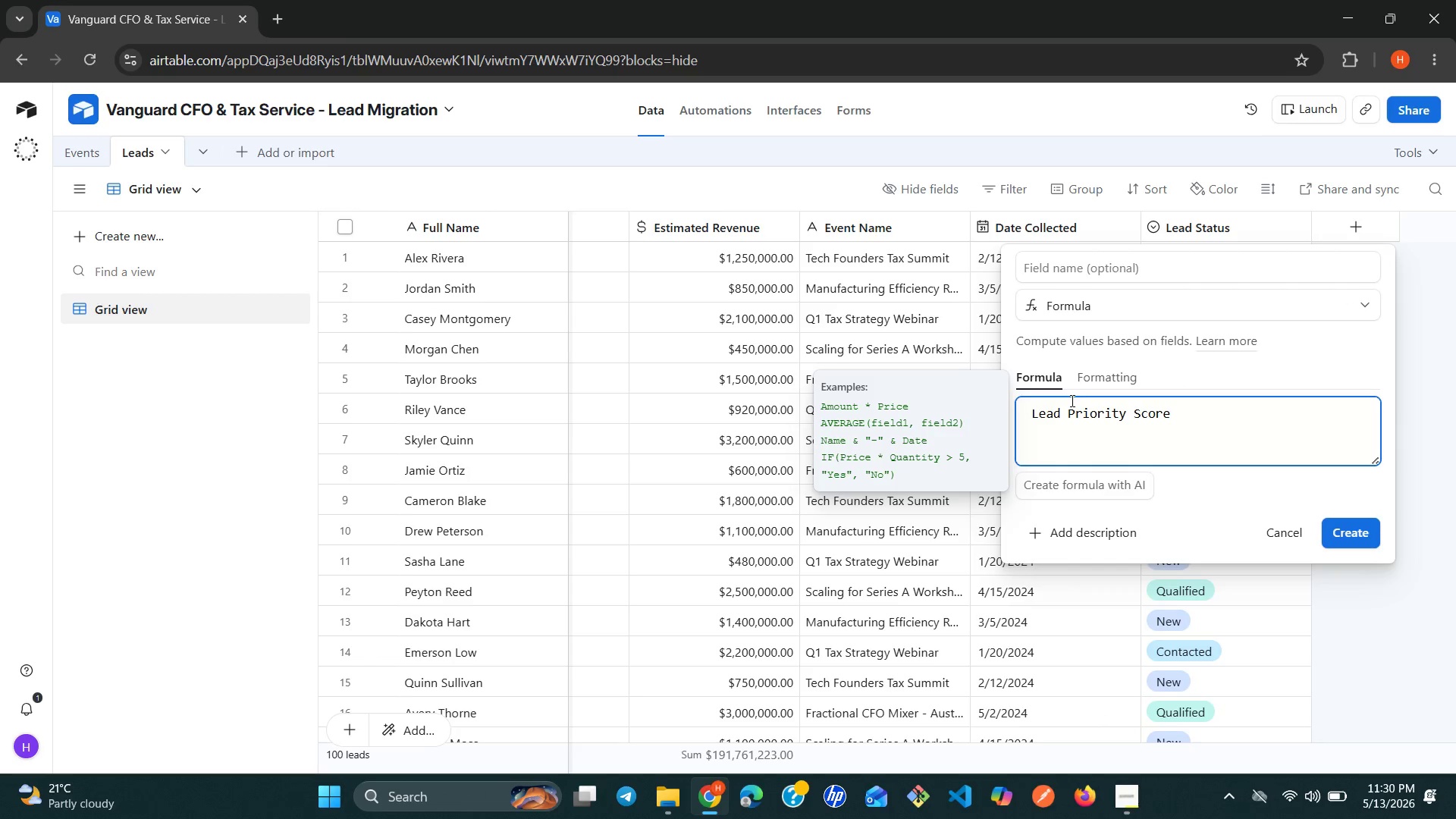 
wait(5.41)
 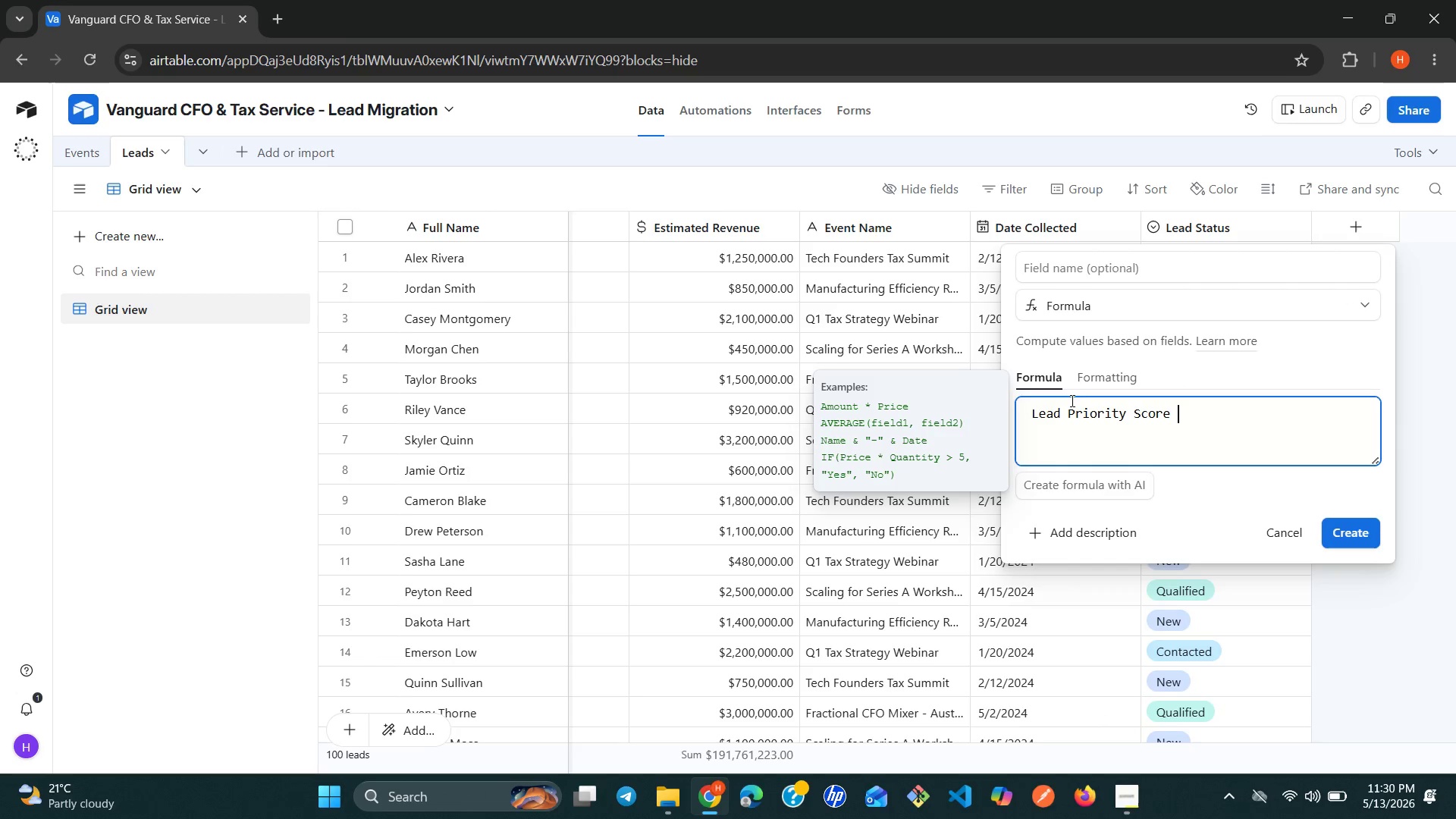 
double_click([1153, 418])
 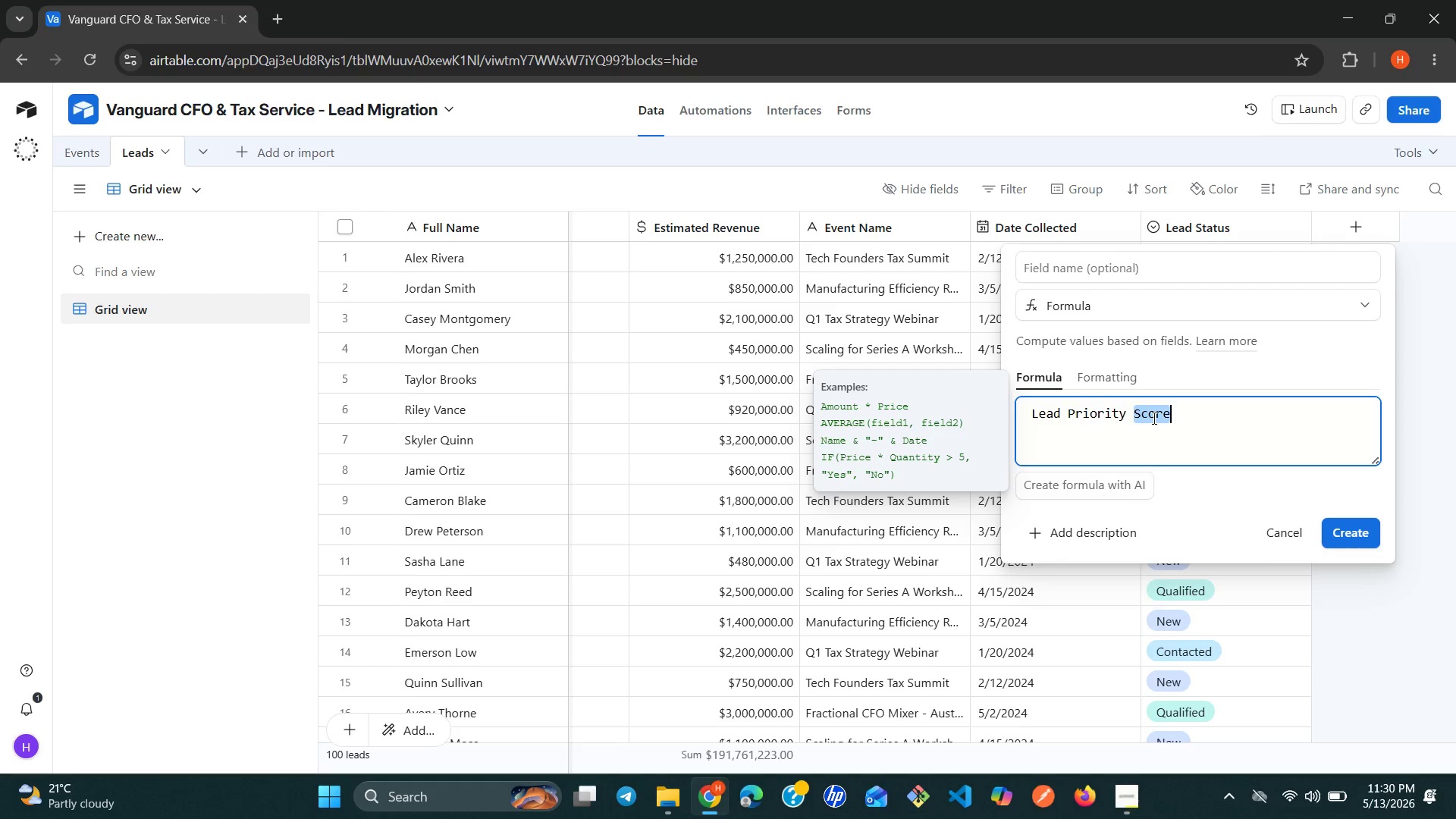 
triple_click([1153, 418])
 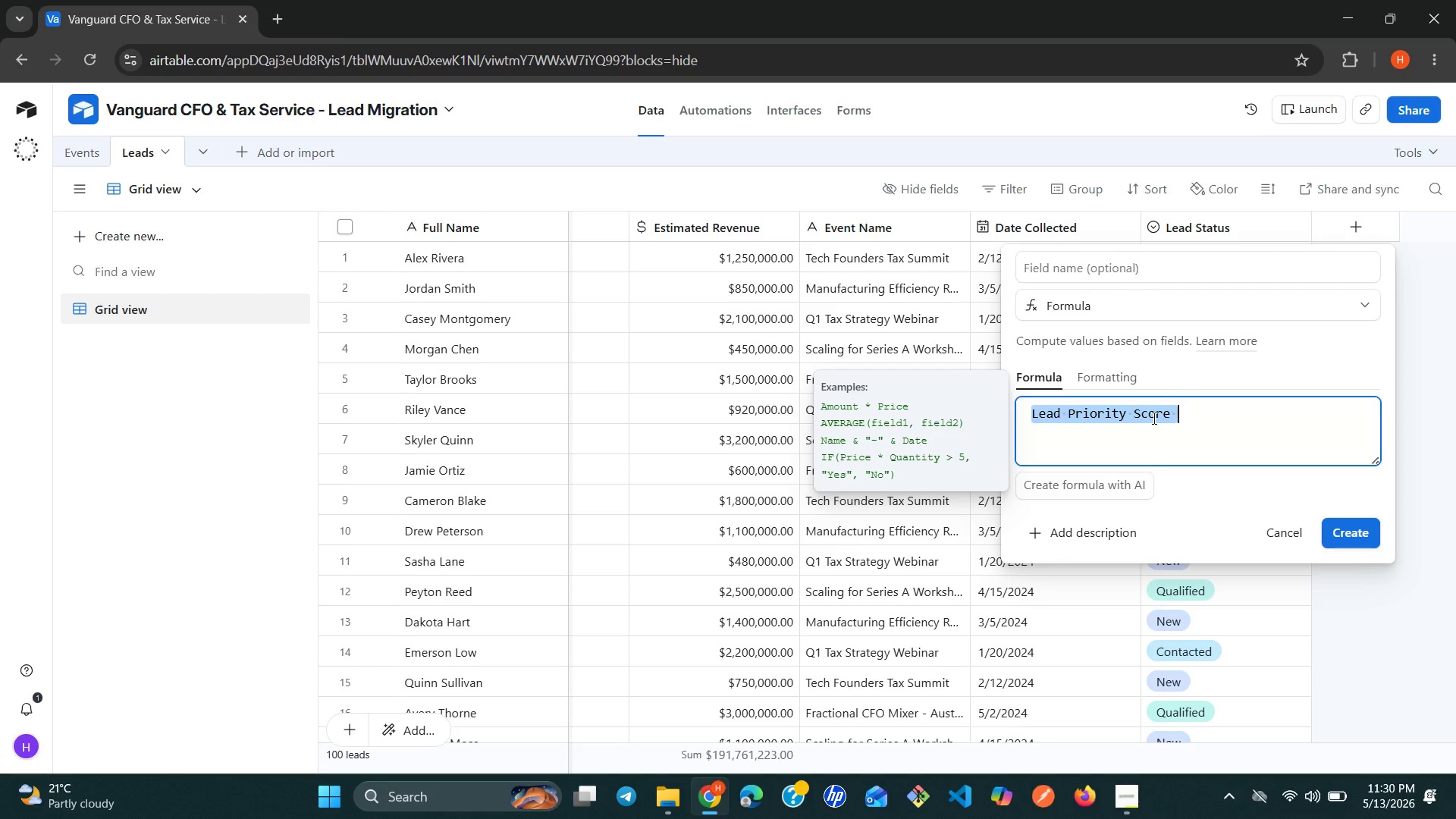 
triple_click([1153, 418])
 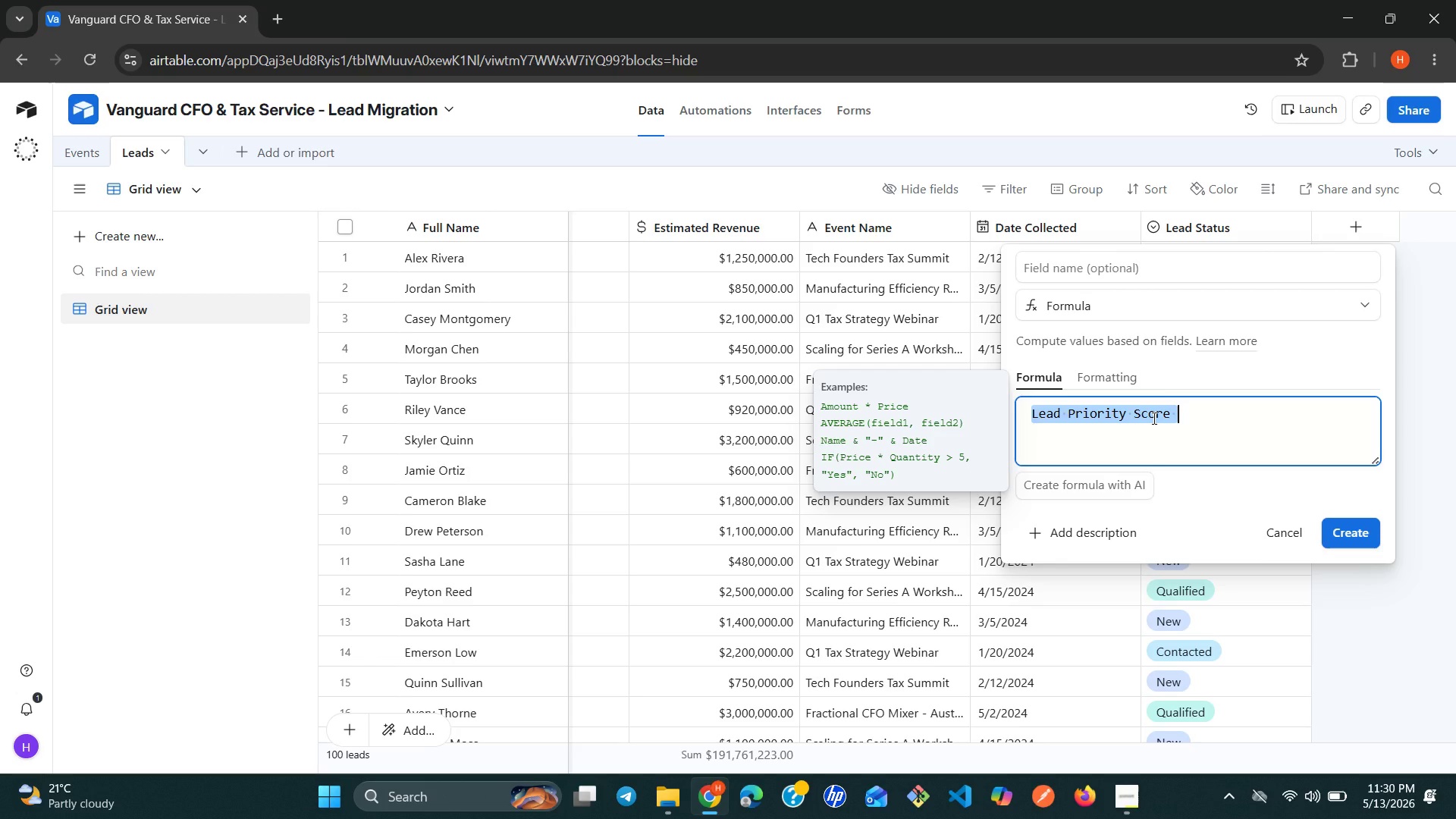 
triple_click([1153, 418])
 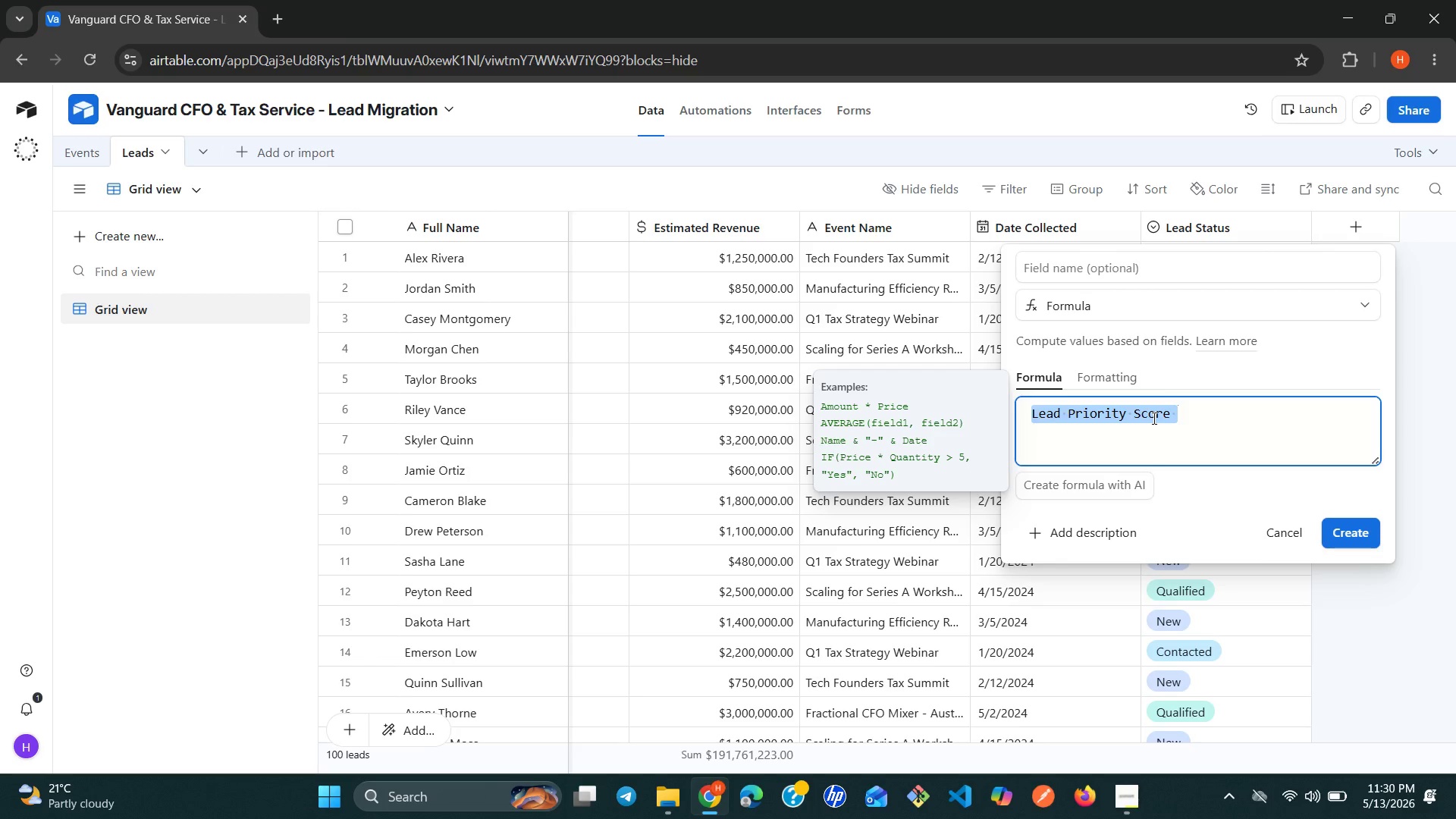 
key(Control+X)
 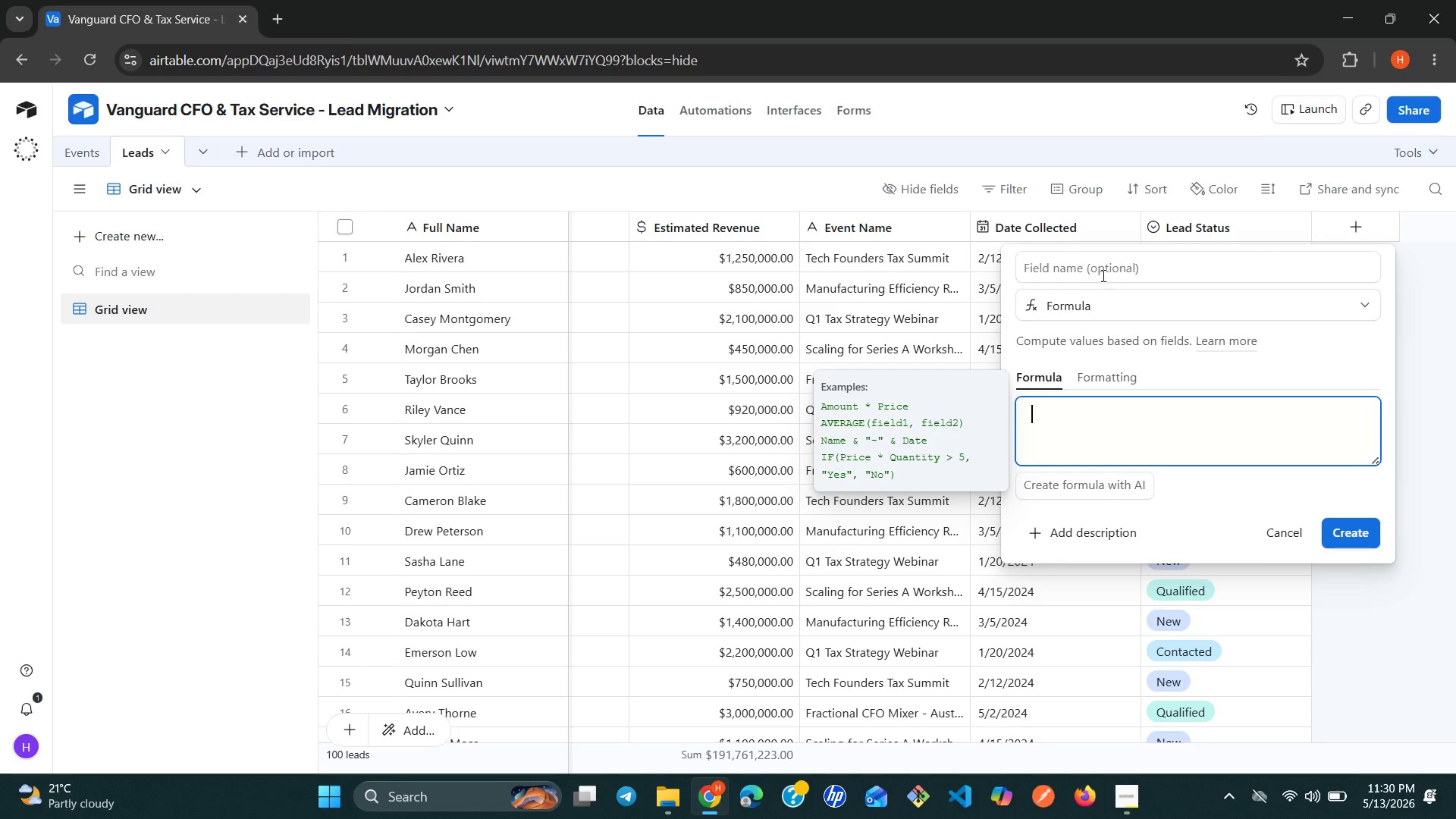 
left_click([1093, 267])
 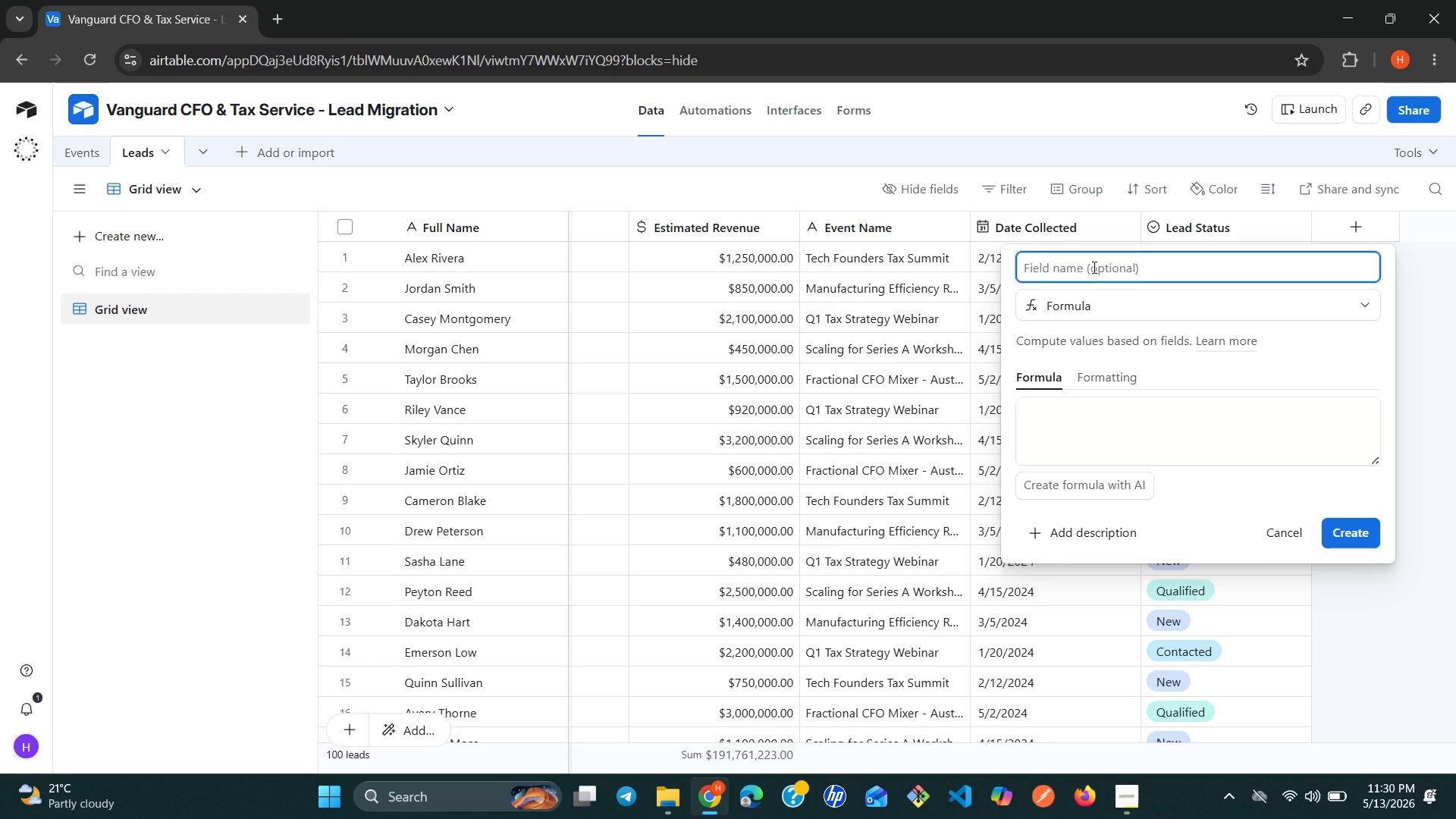 
key(Control+V)
 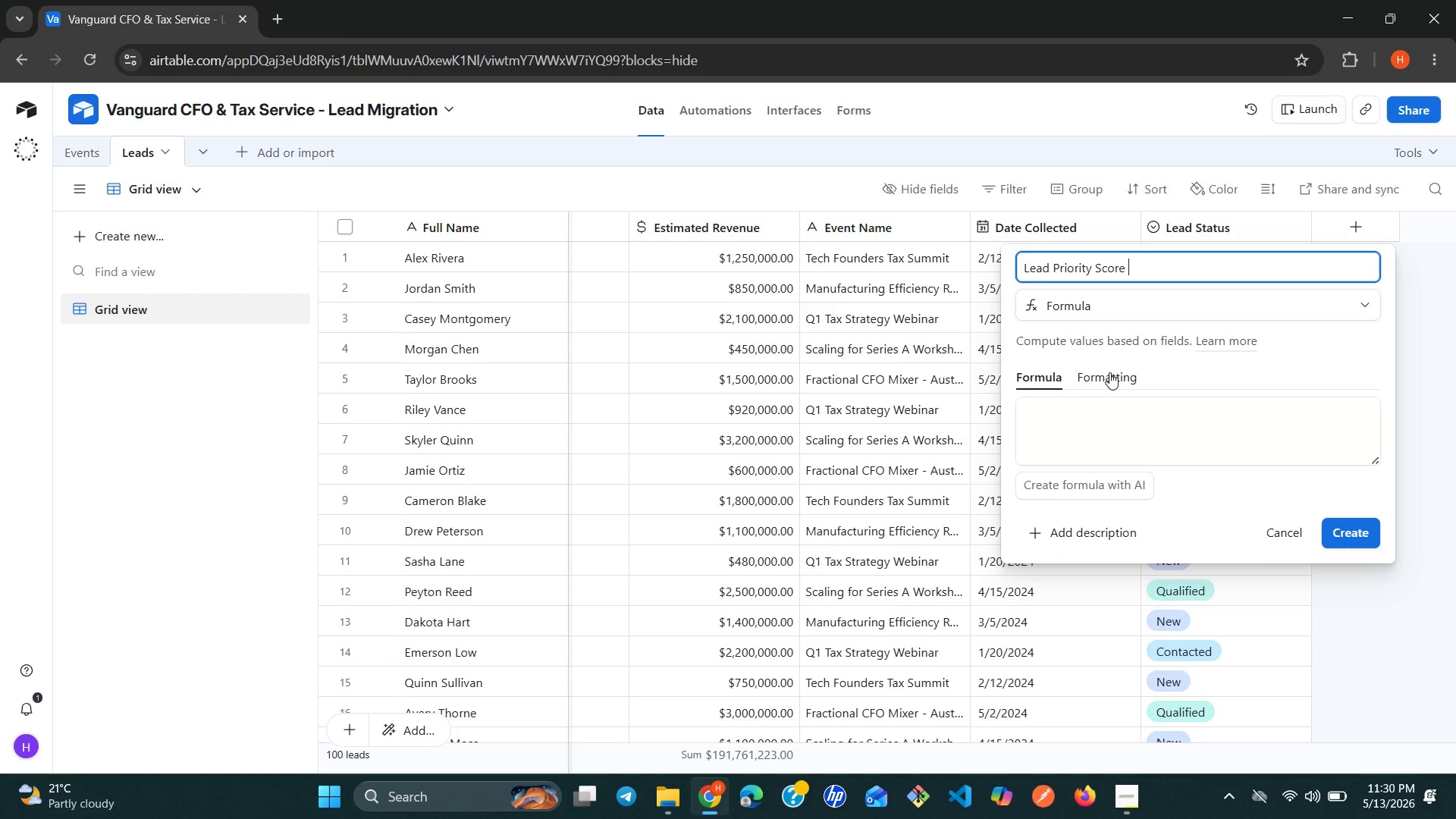 
left_click([1046, 416])
 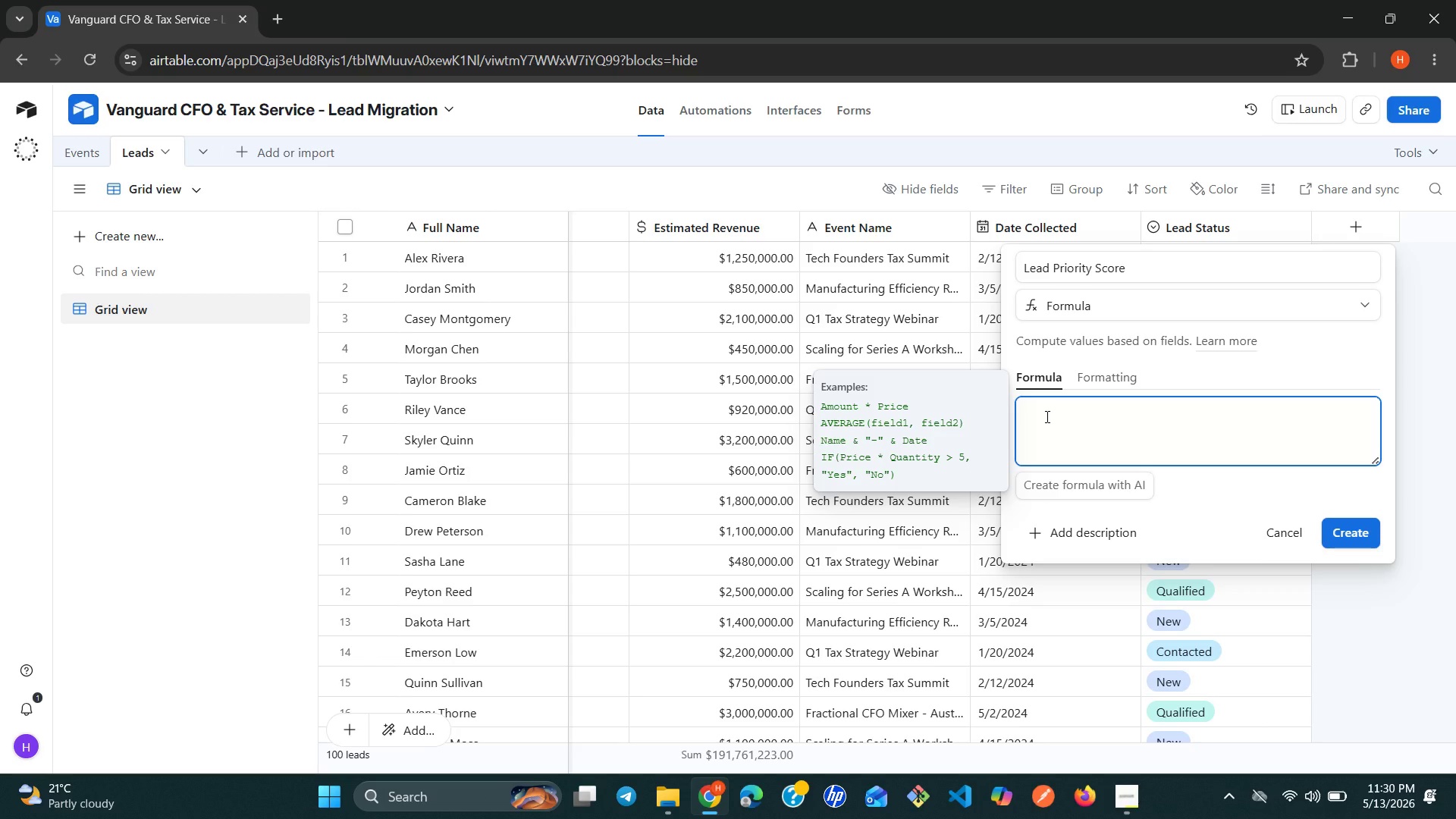 
wait(6.31)
 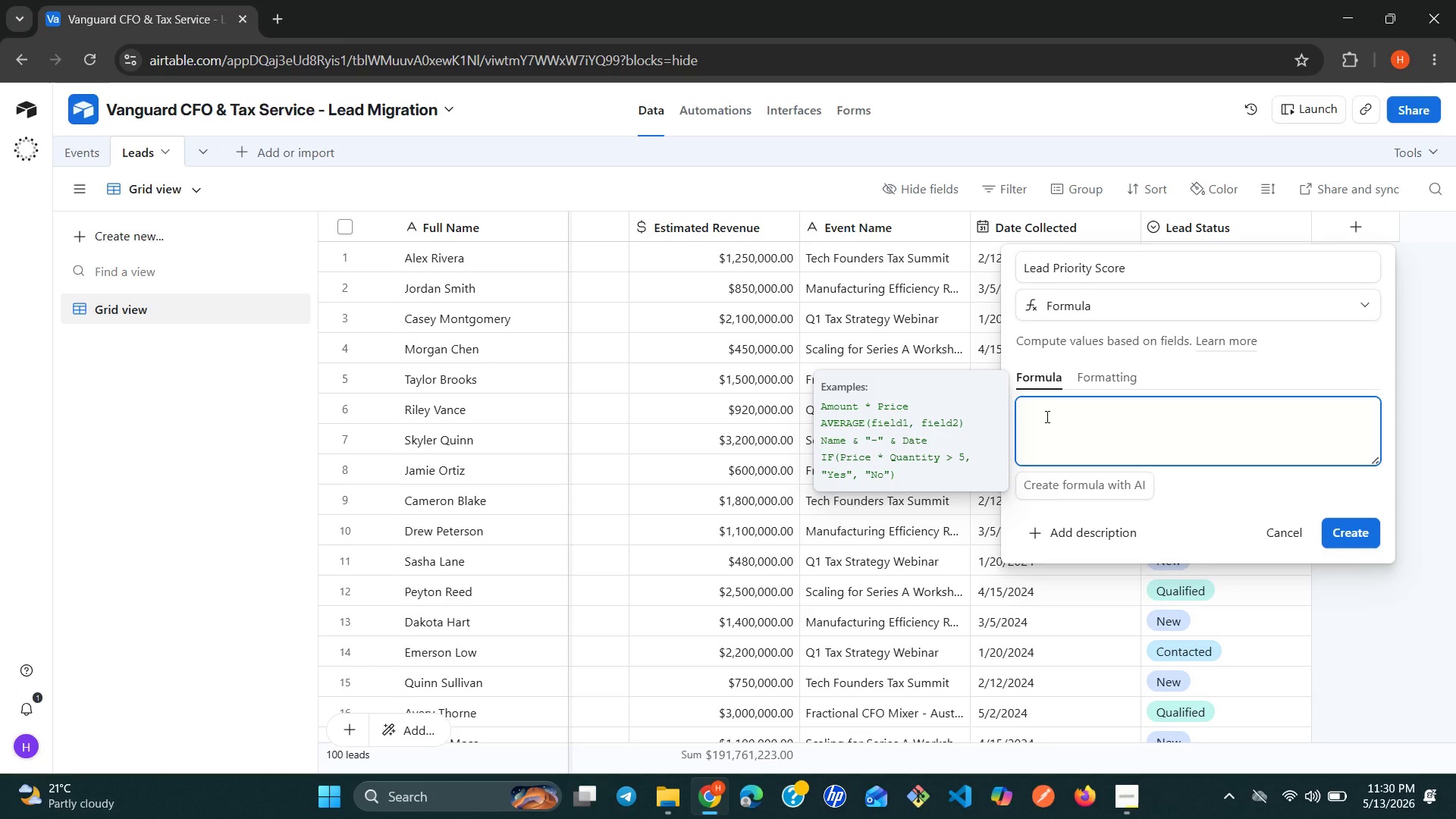 
type(IF()
 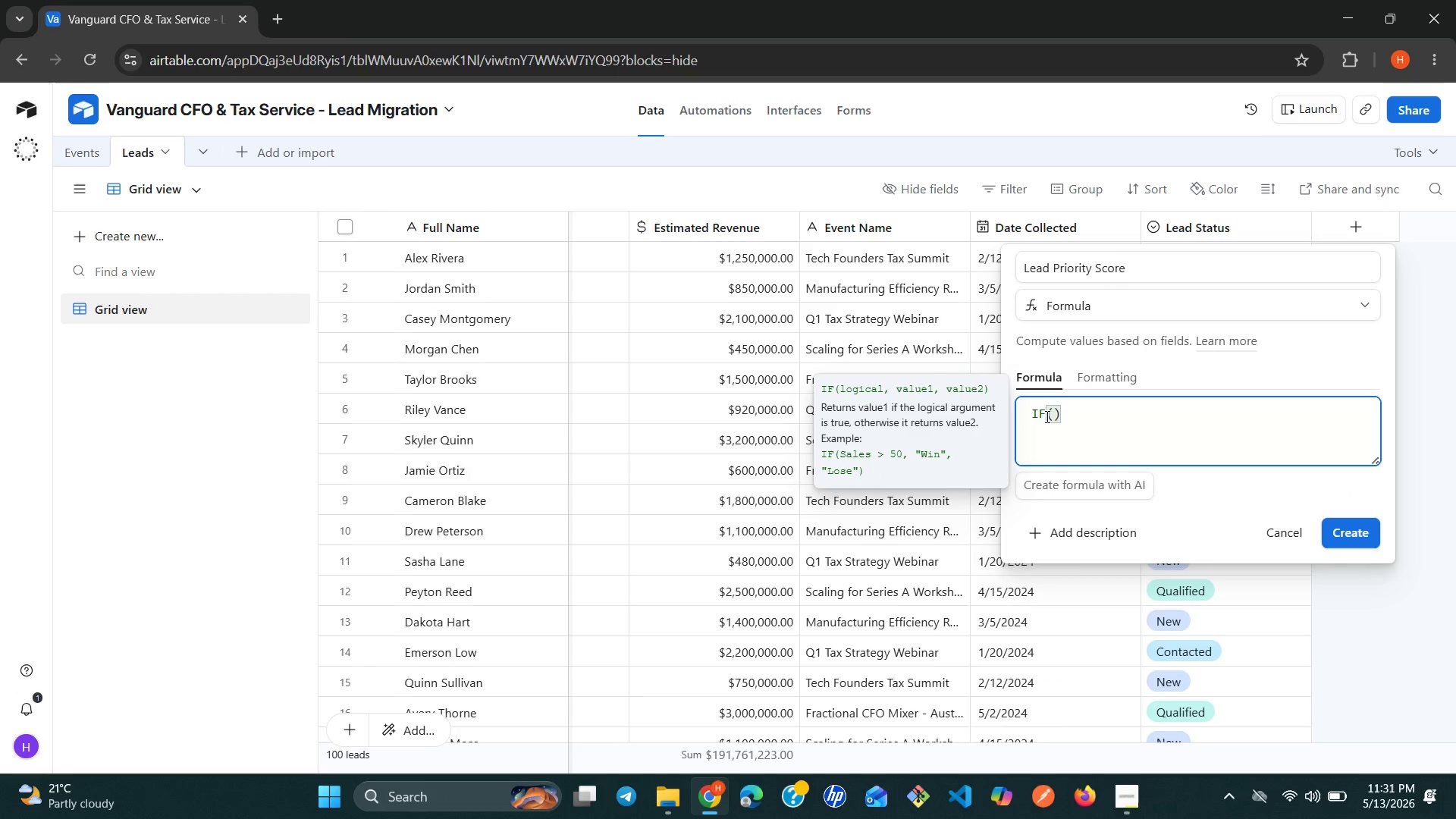 
hold_key(key=ShiftRight, duration=0.31)
 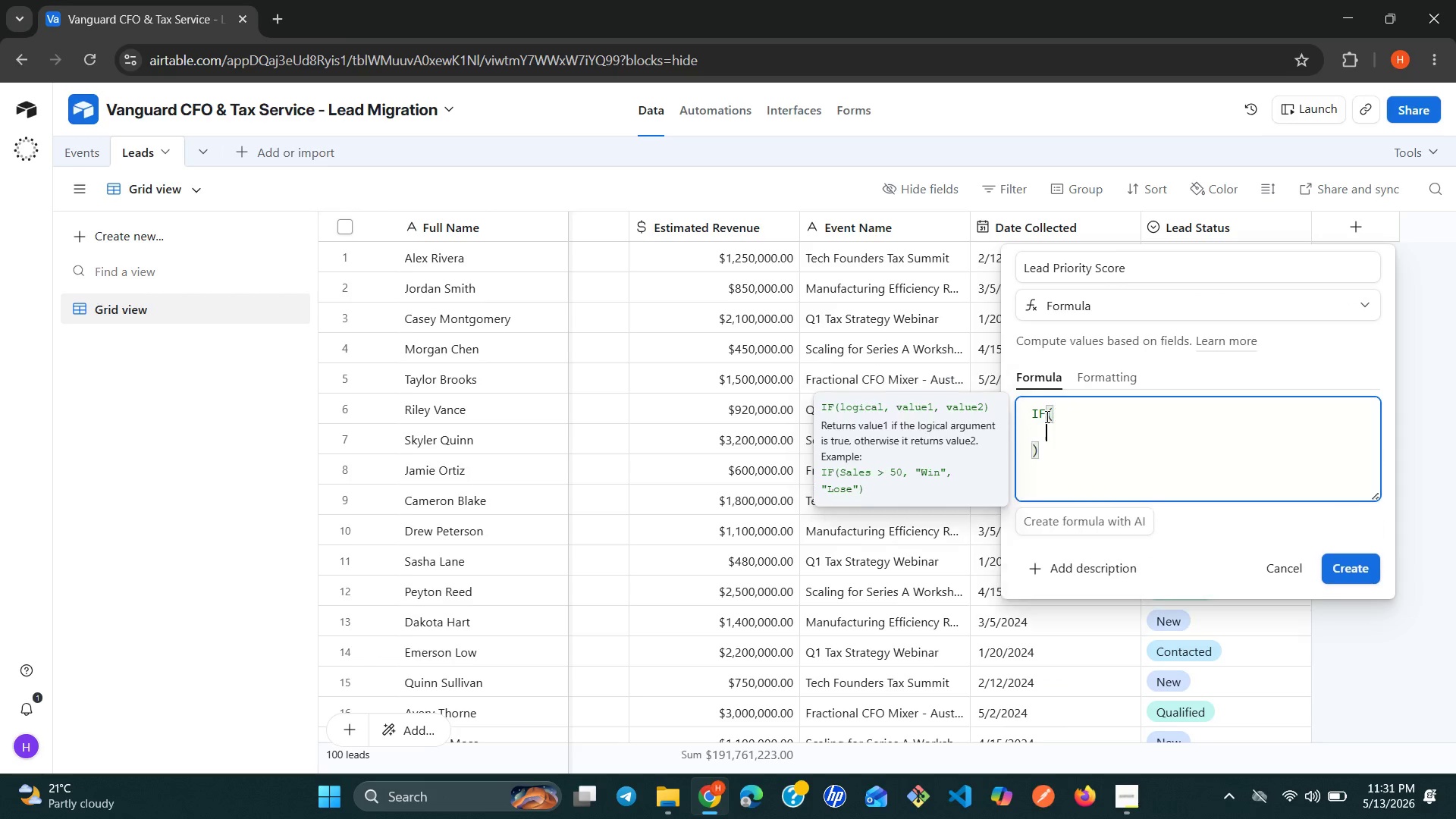 
key(Enter)
 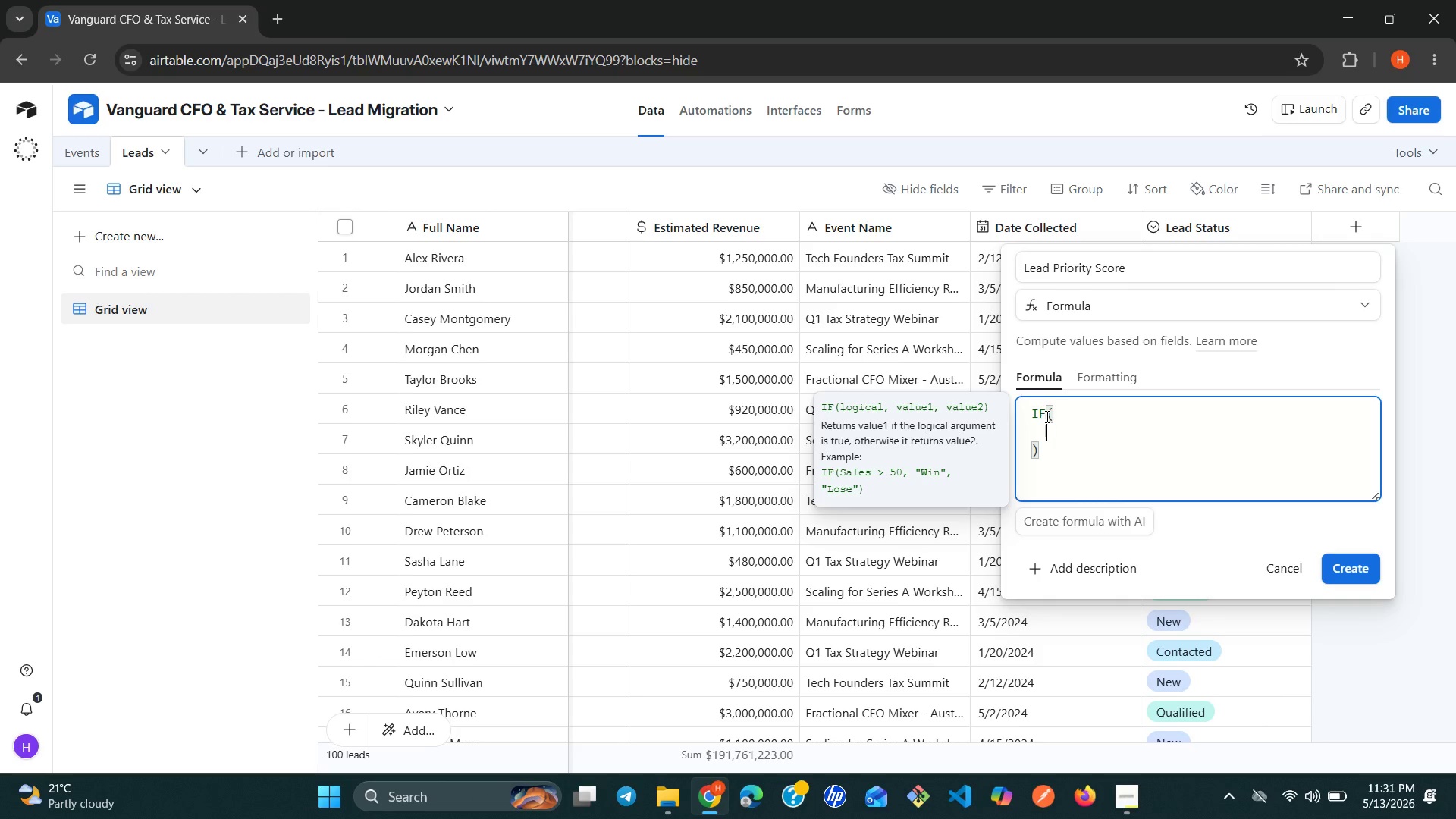 
type(OR)
 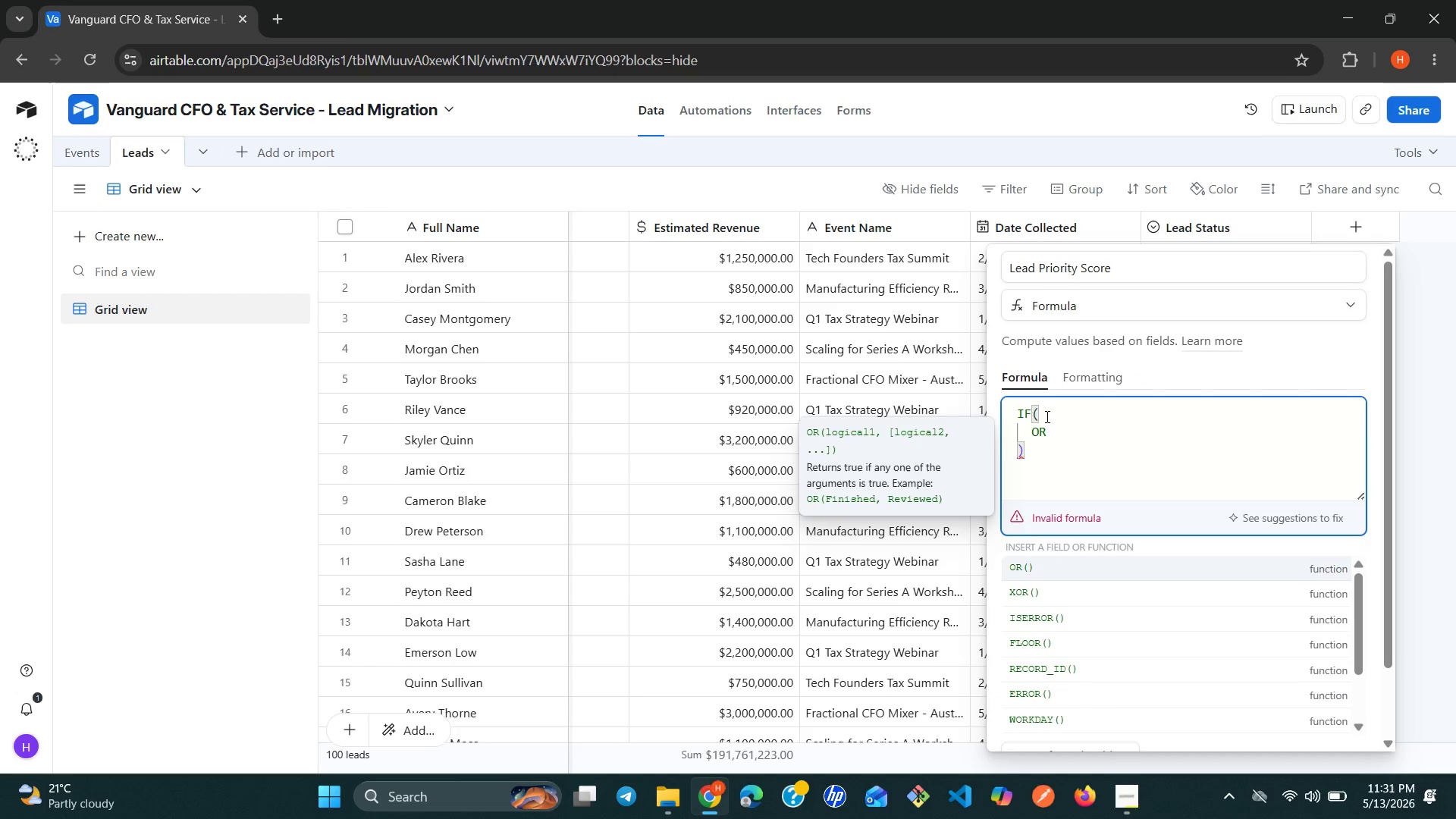 
hold_key(key=ShiftRight, duration=0.44)
 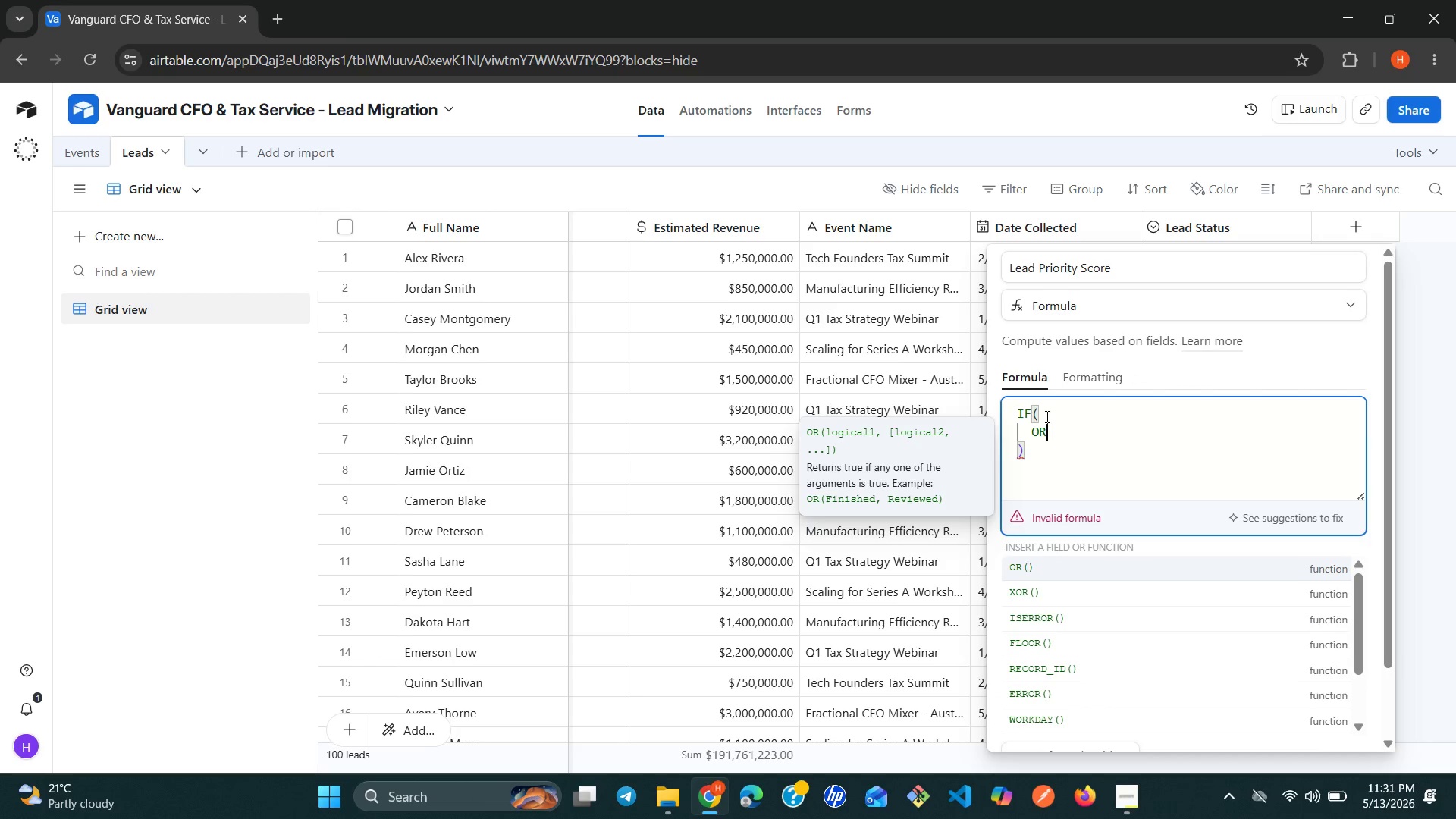 
key(Shift+9)
 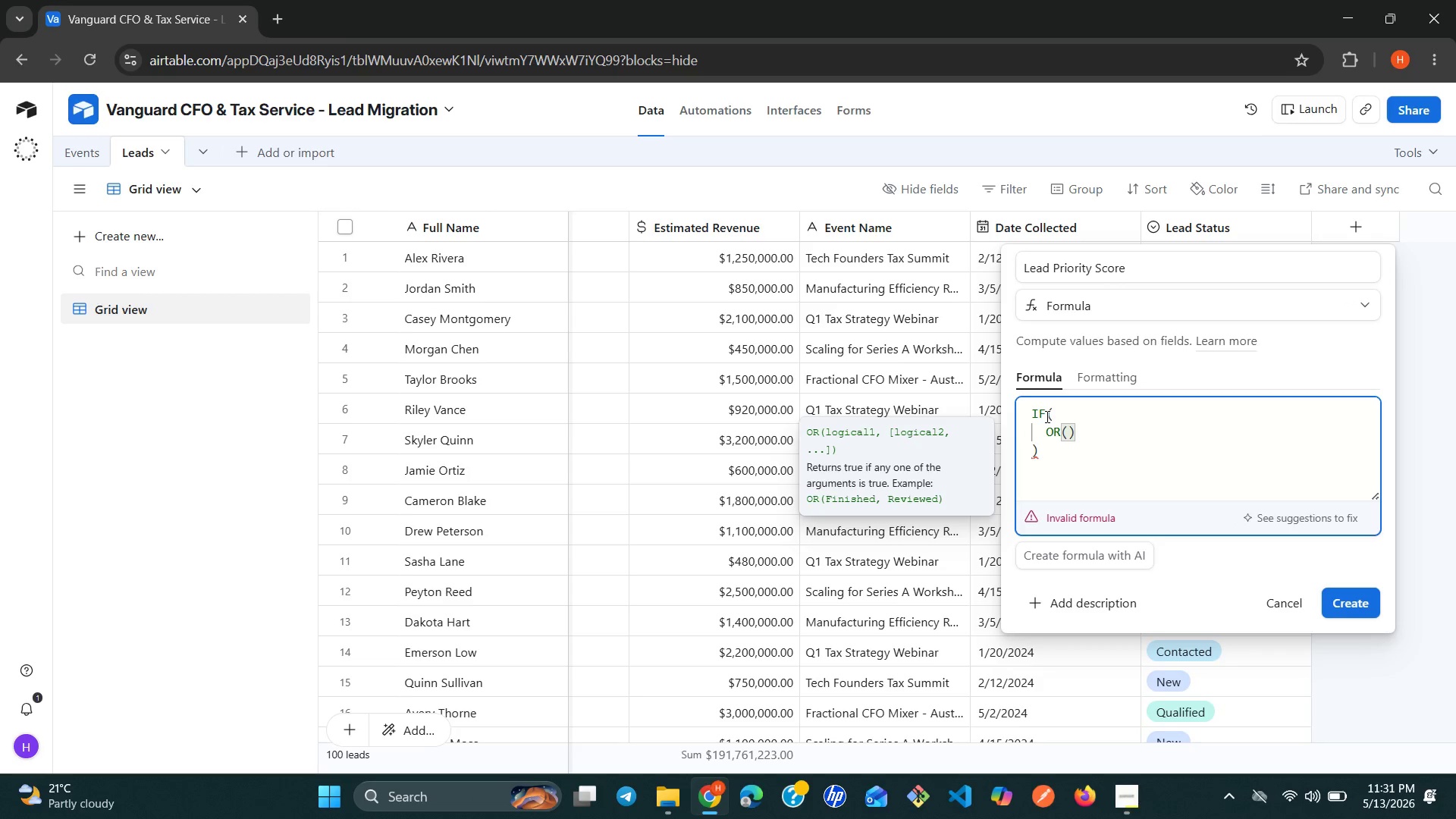 
key(Enter)
 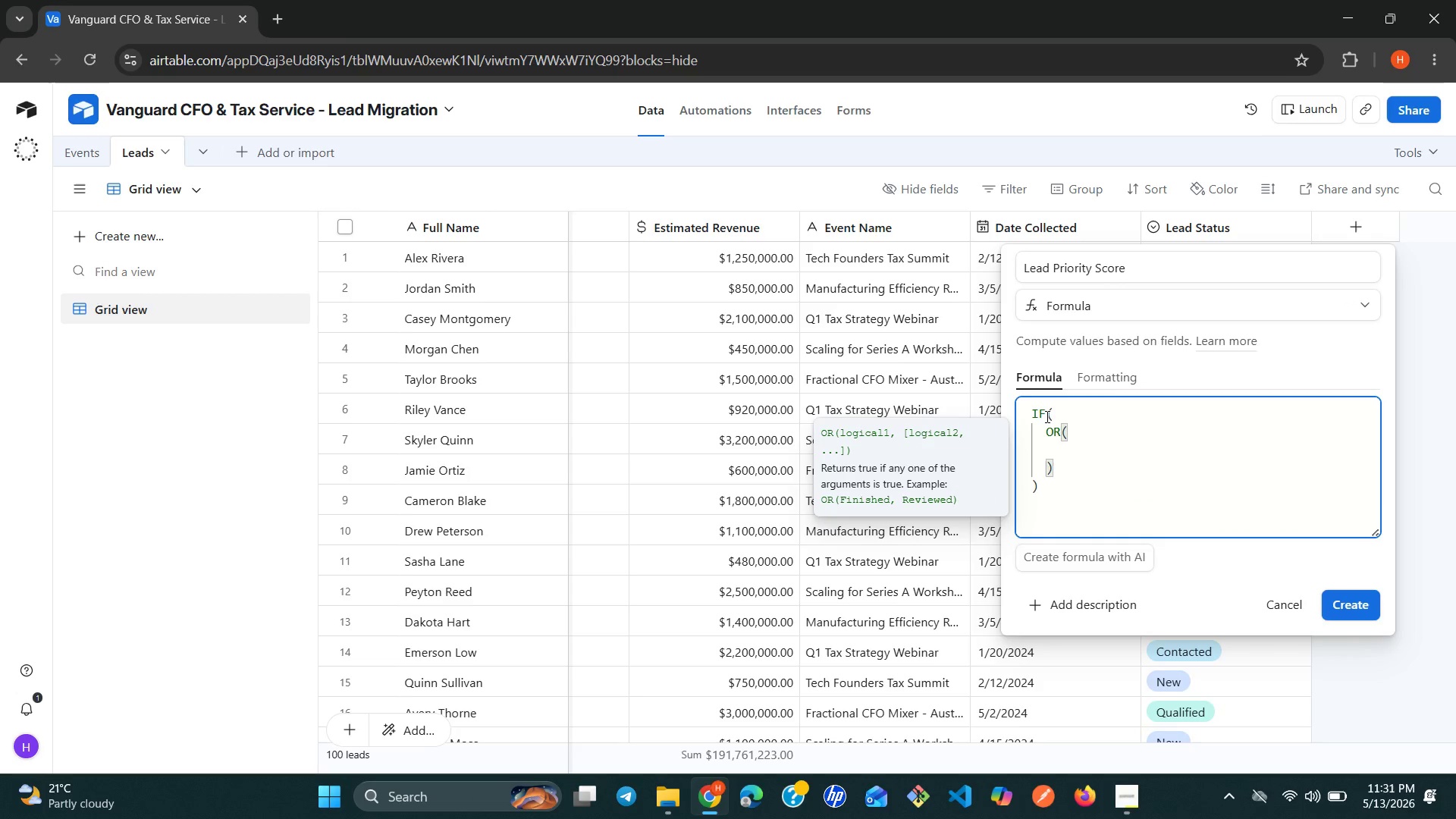 
type({in)
 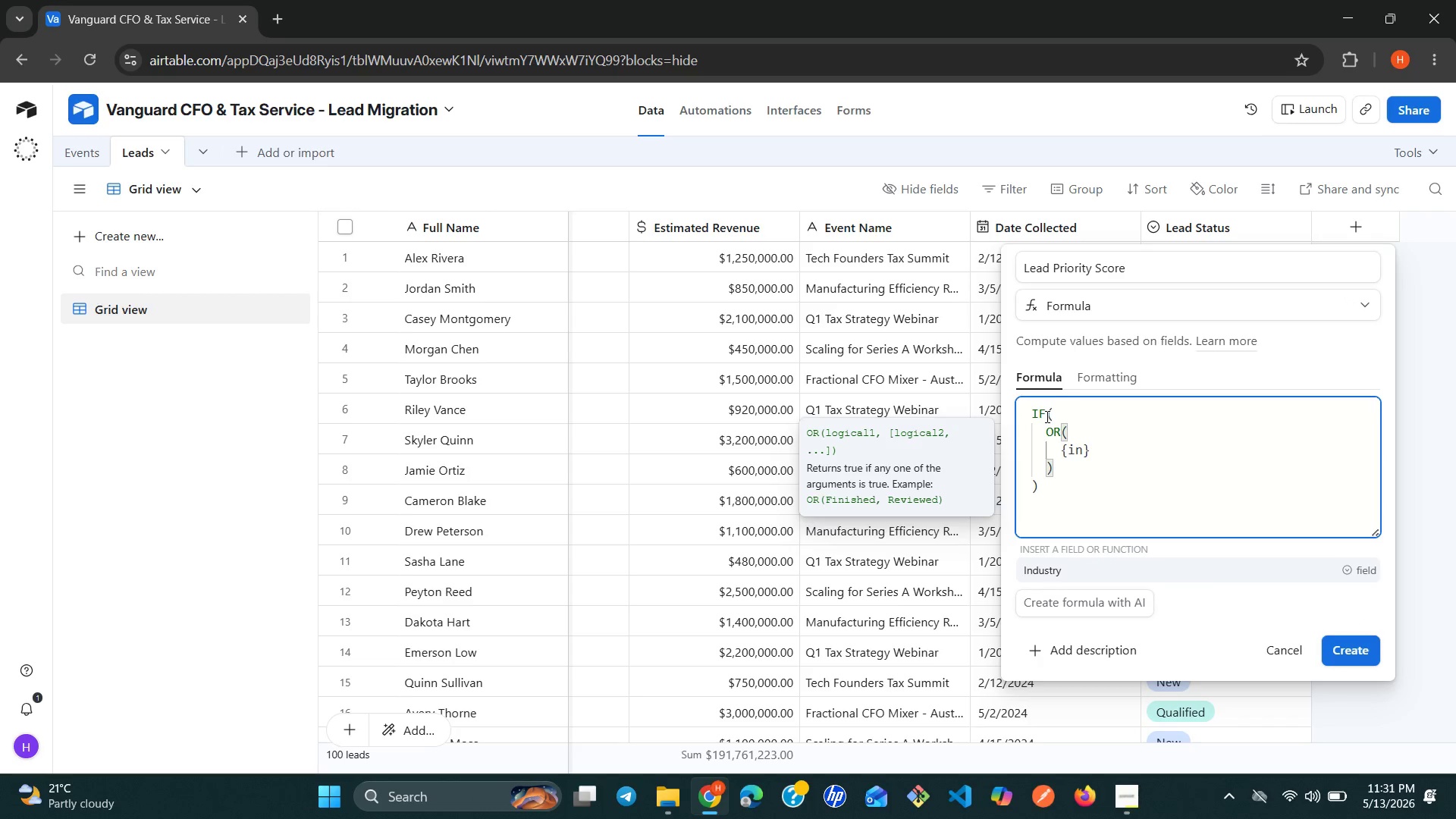 
key(Enter)
 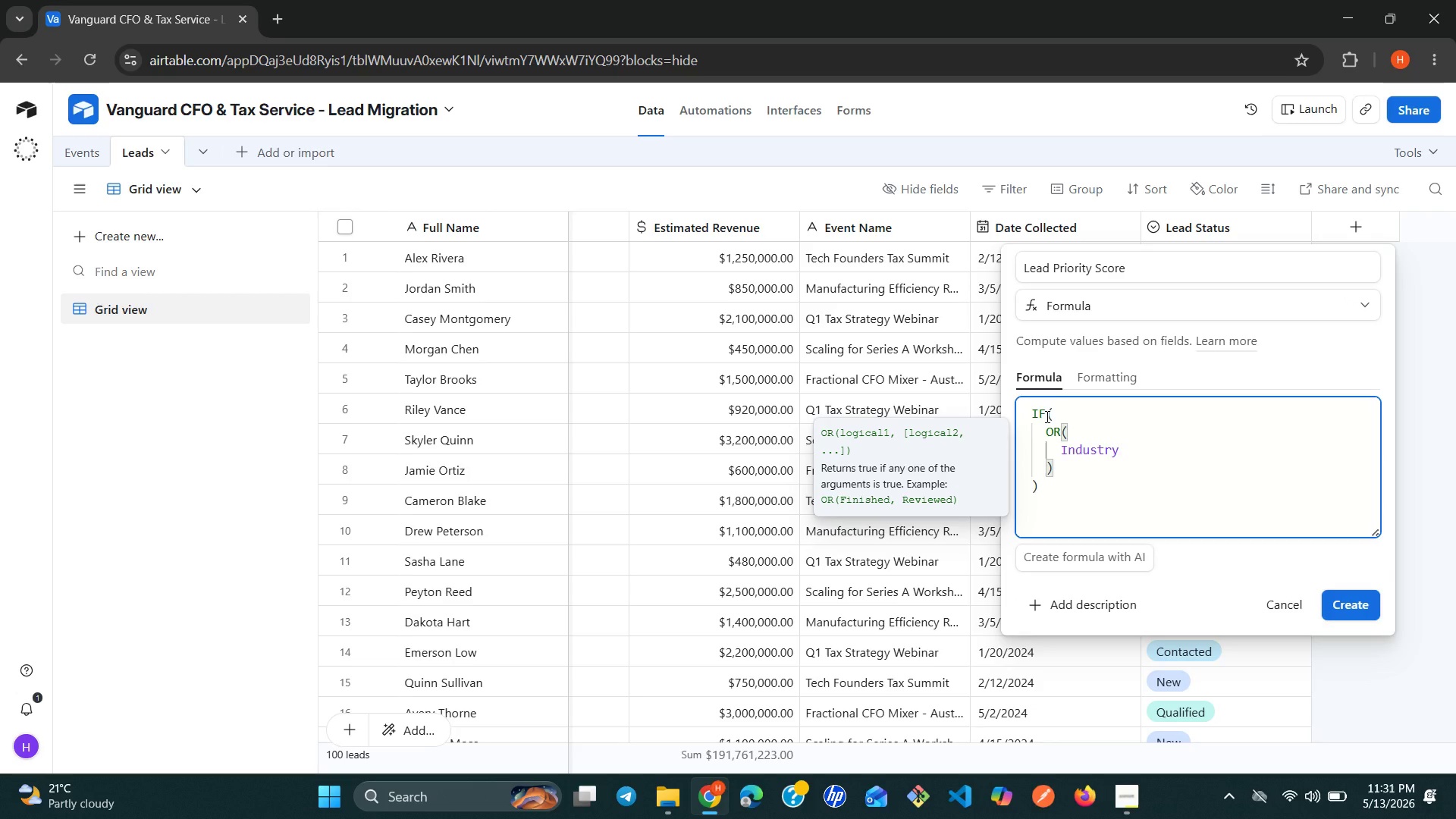 
key(Shift+BracketRight)
 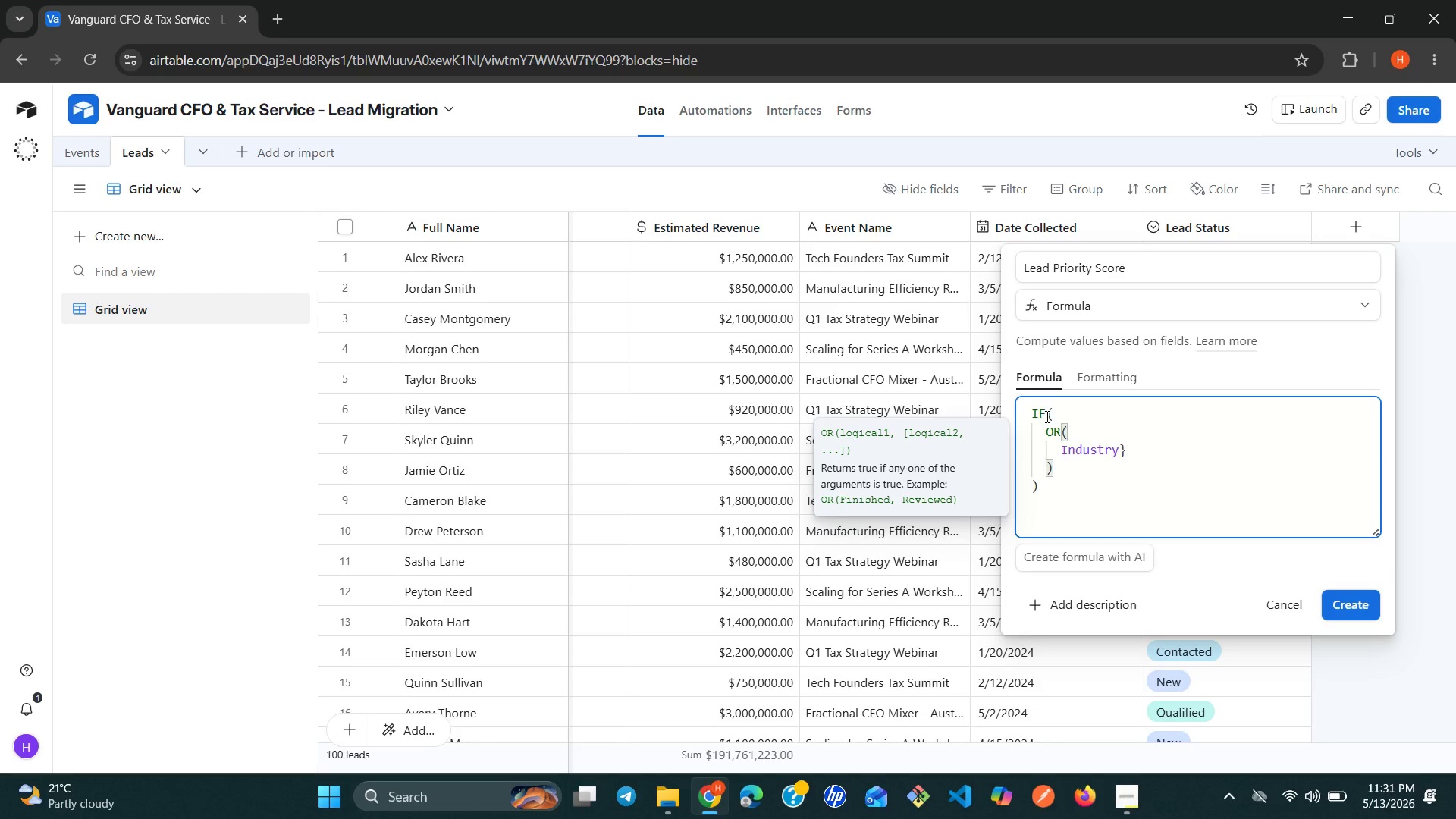 
key(Control+ArrowLeft)
 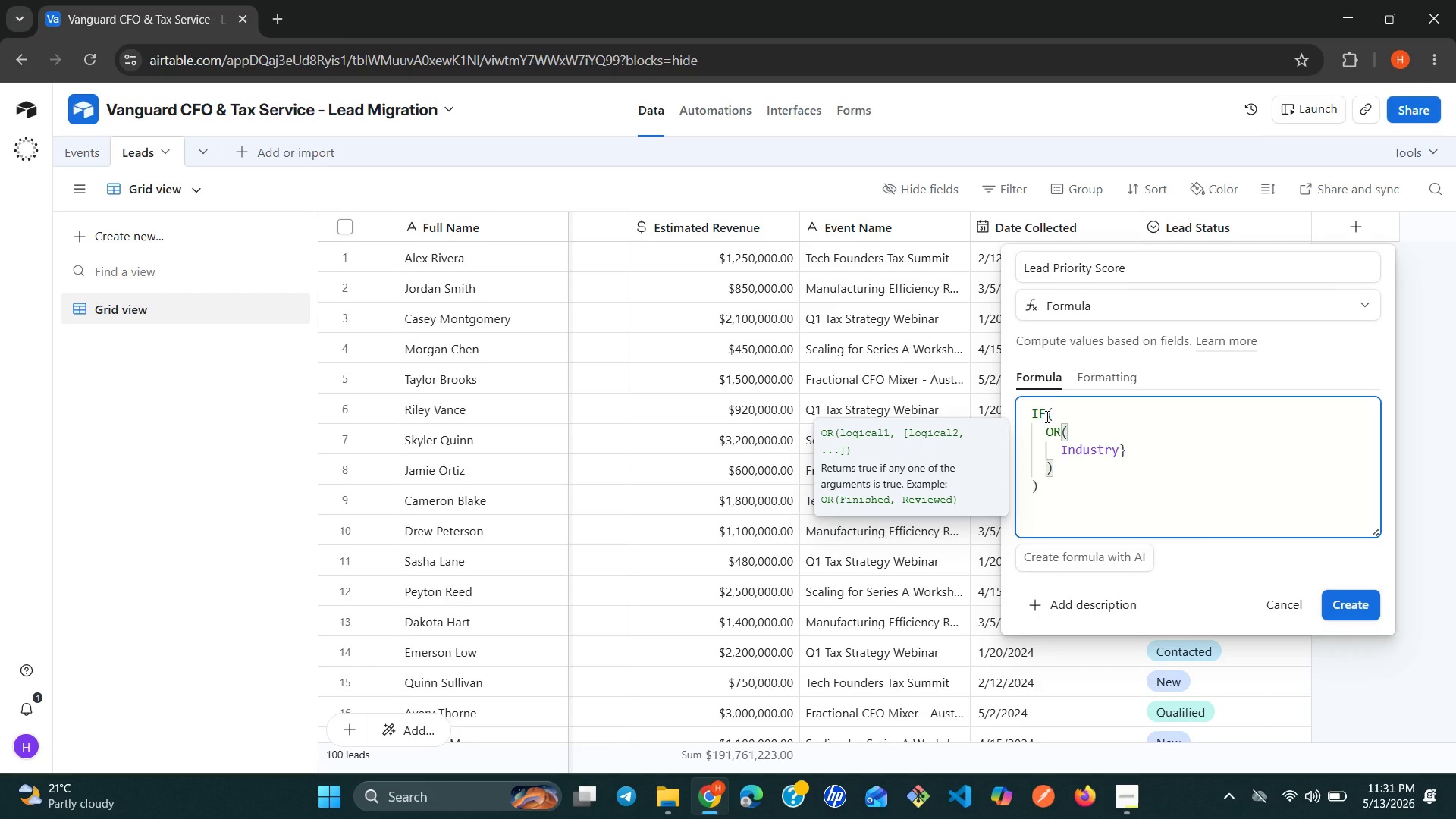 
hold_key(key=ShiftRight, duration=0.53)
 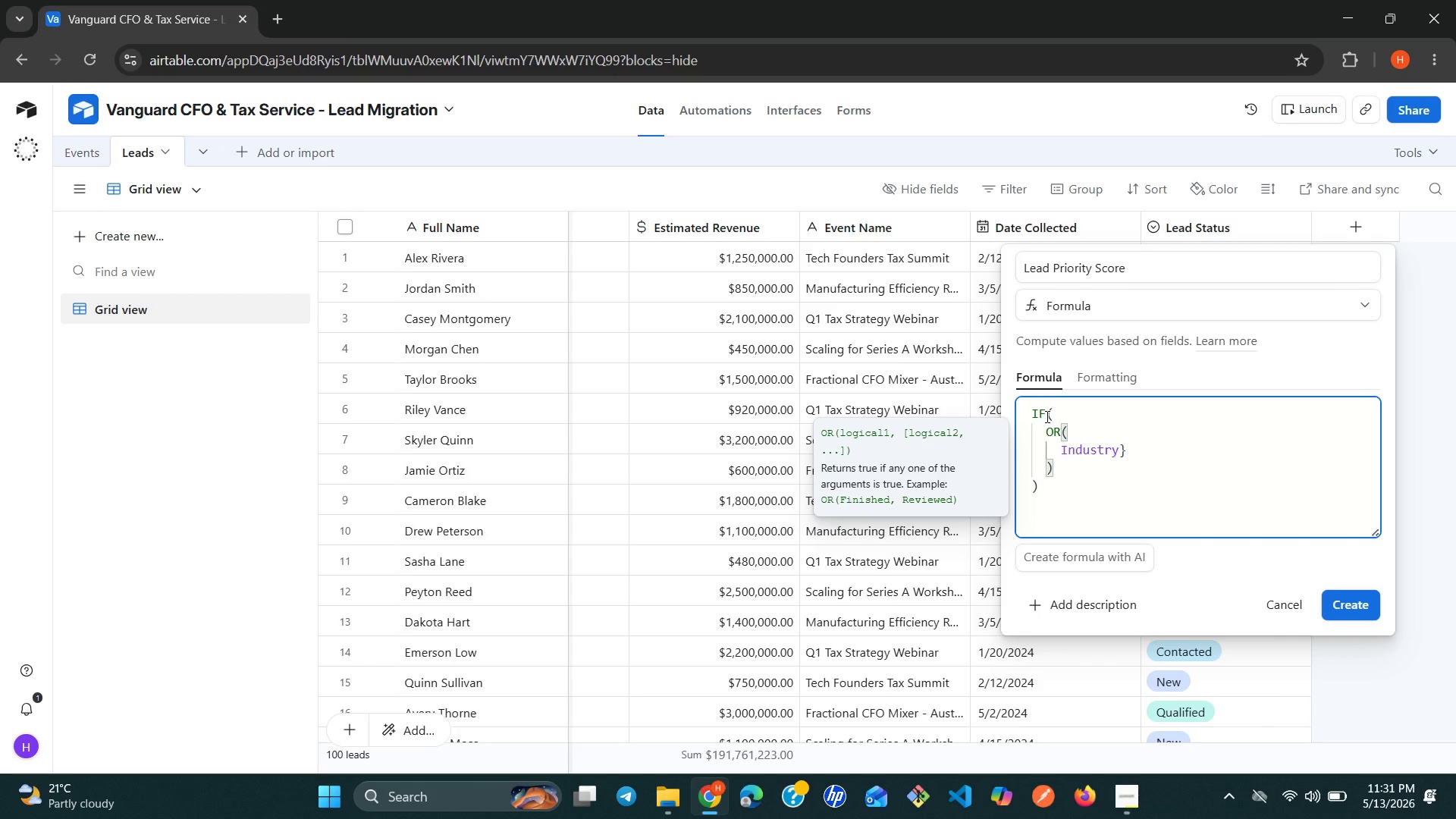 
key(Shift+ShiftRight)
 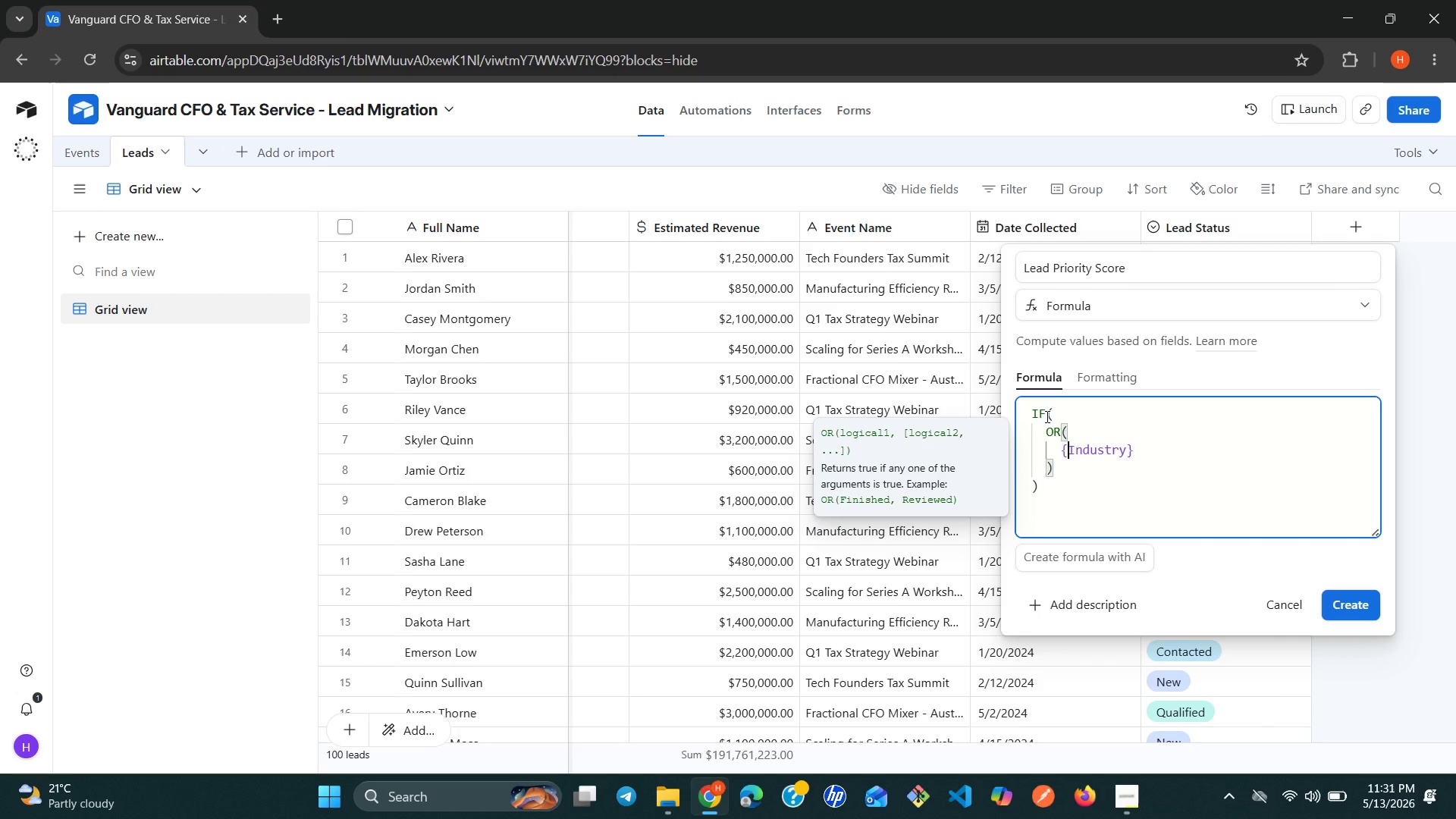 
key(Shift+BracketLeft)
 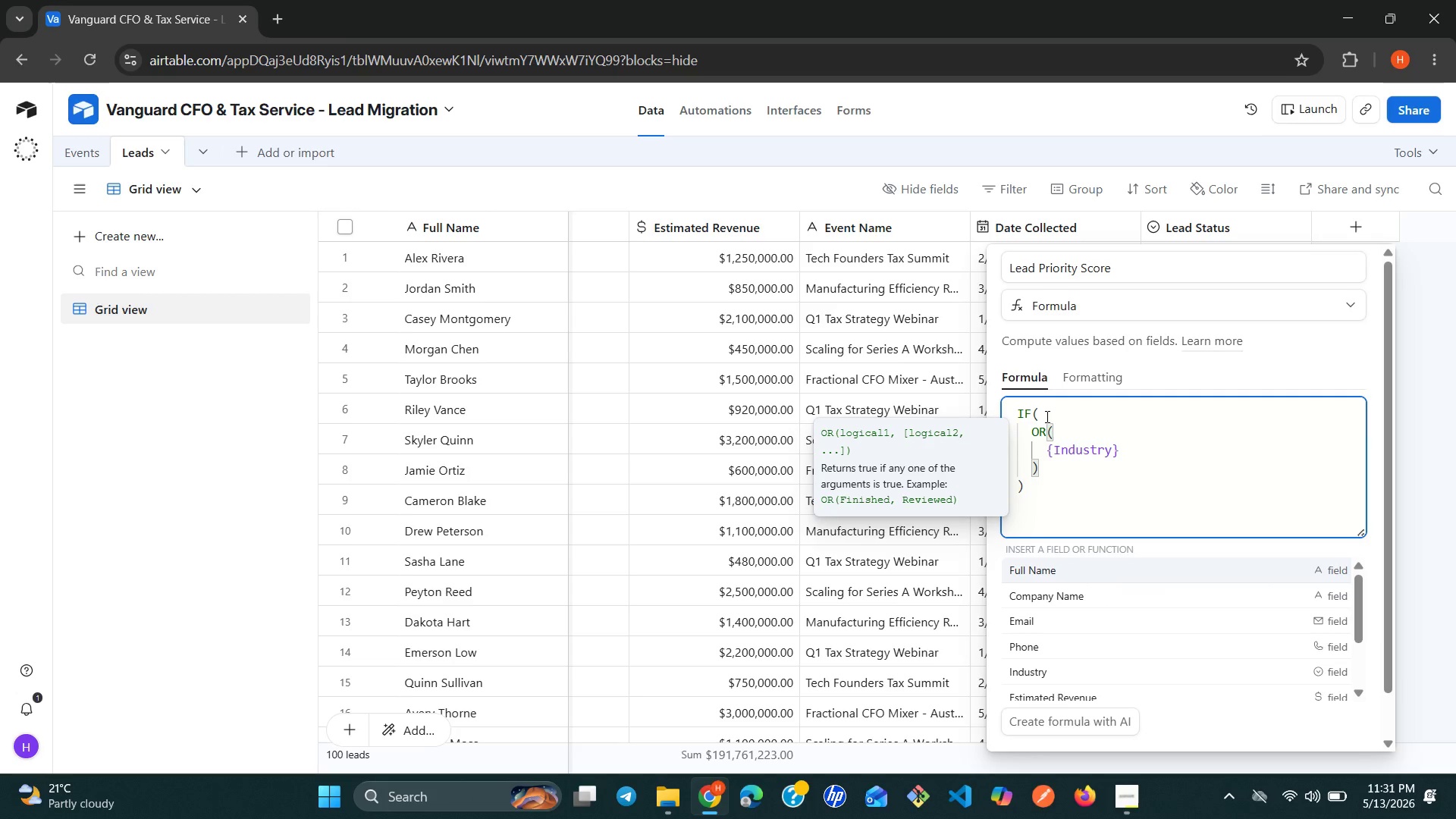 
key(Control+ArrowRight)
 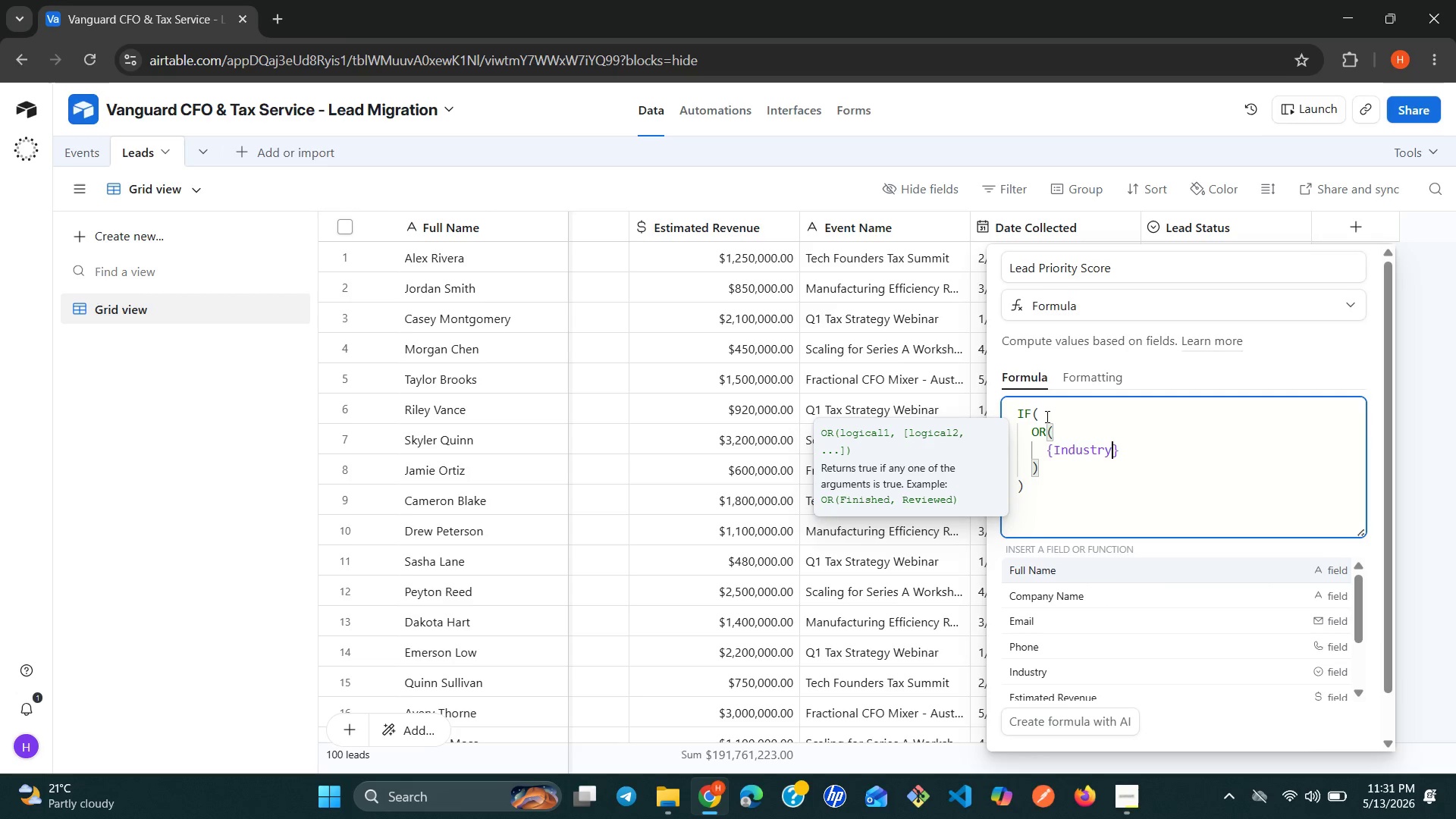 
key(ArrowRight)
 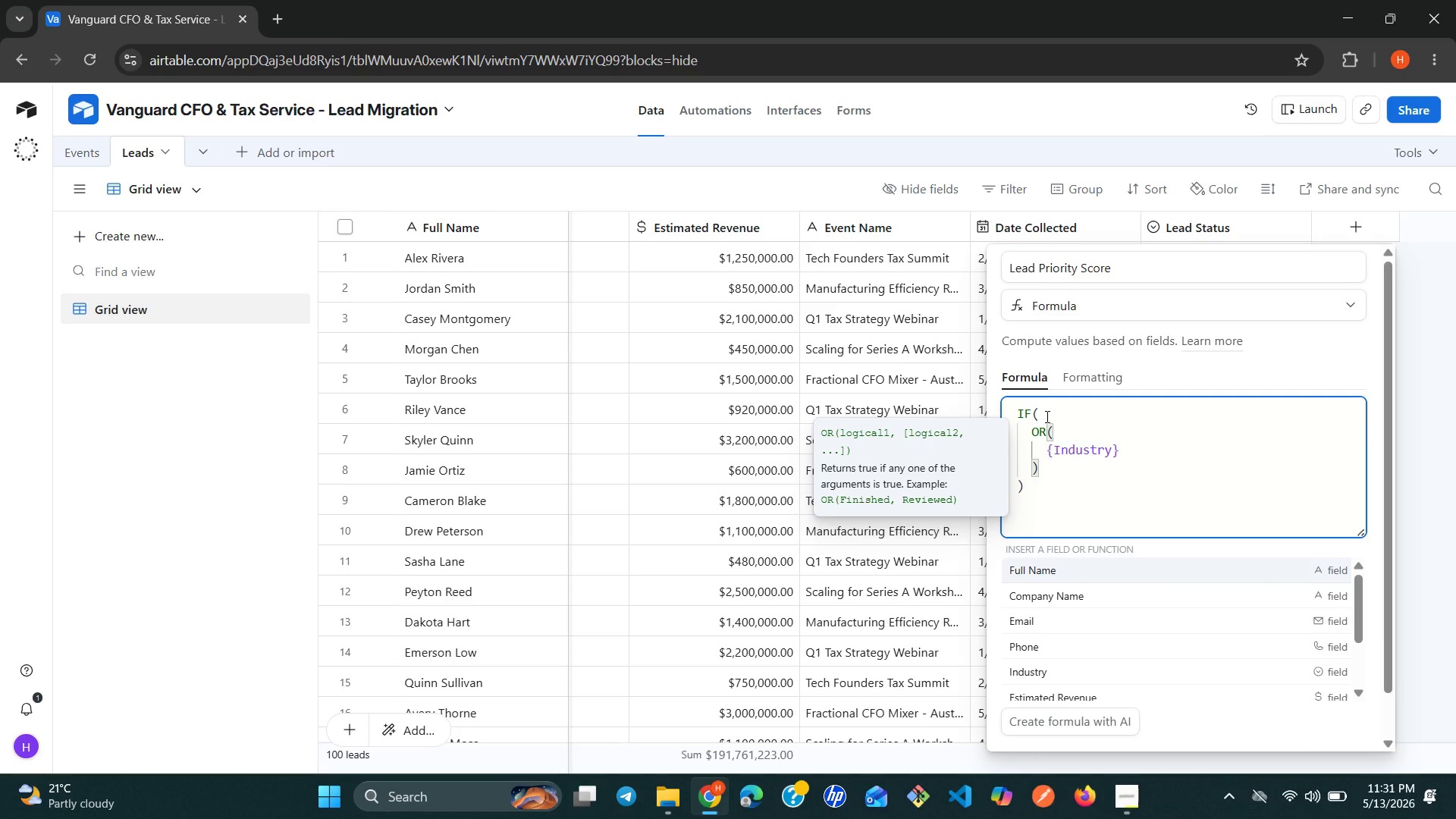 
key(Space)
 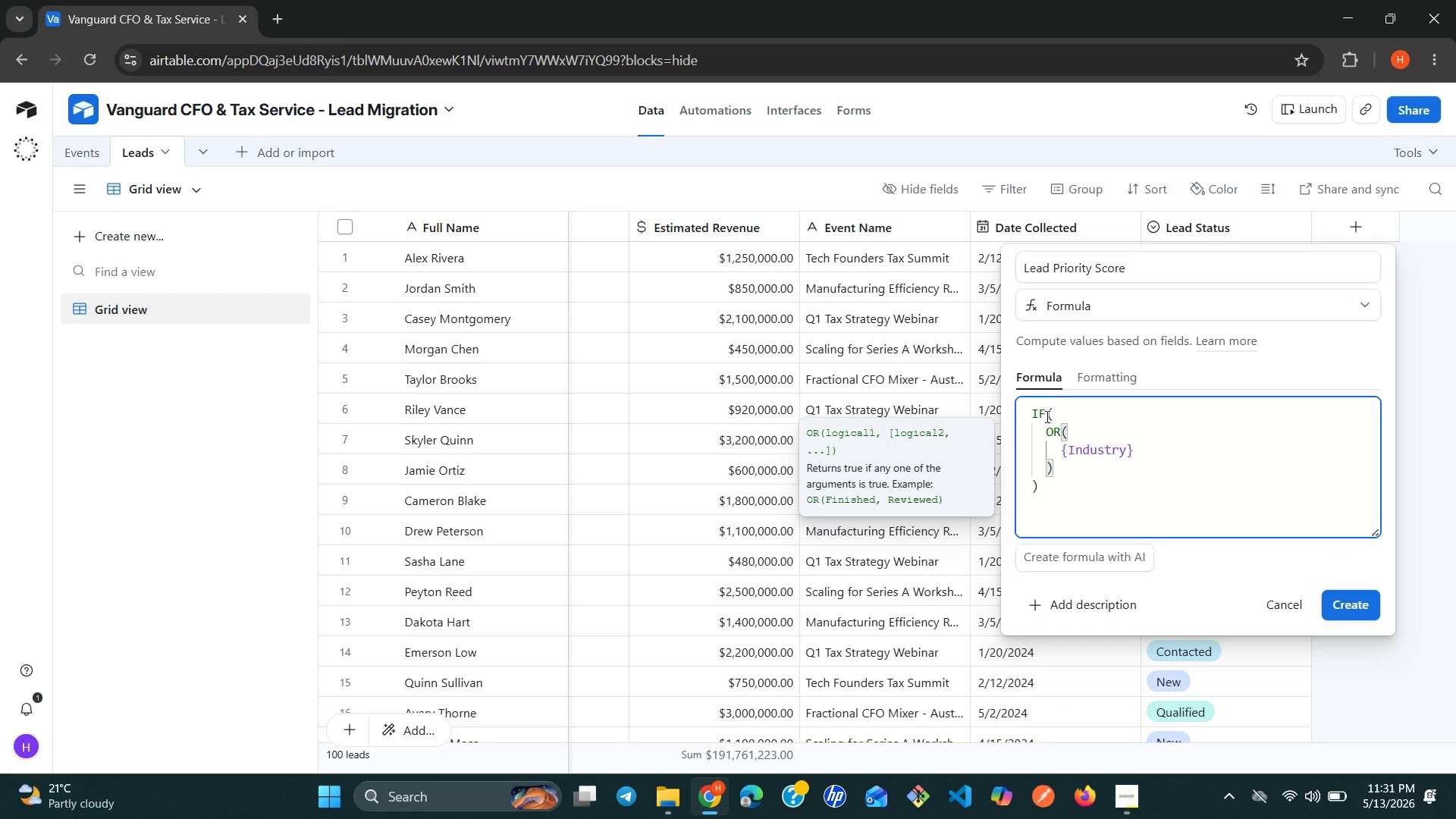 
key(Equal)
 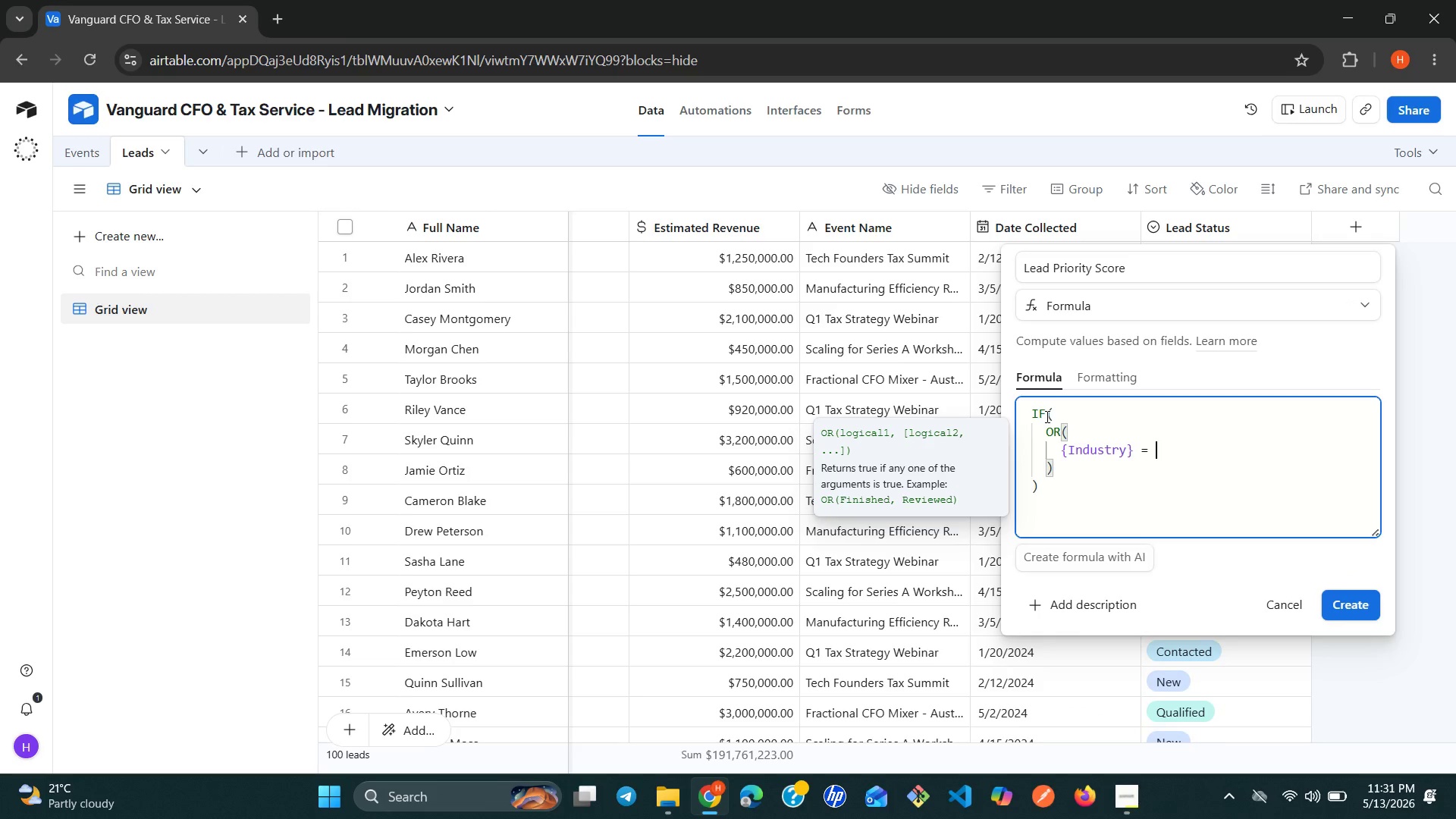 
key(Space)
 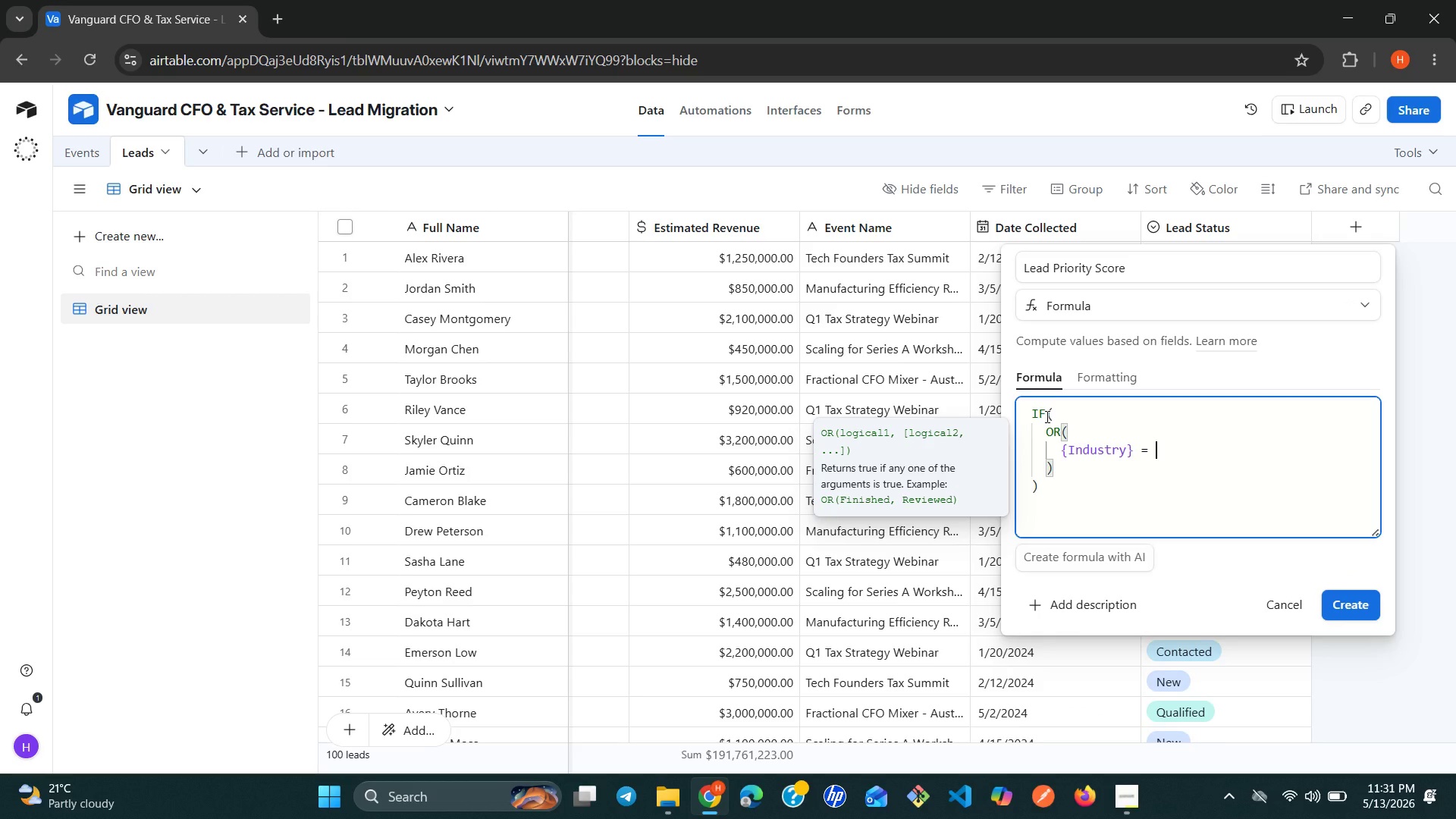 
type("Tech)
 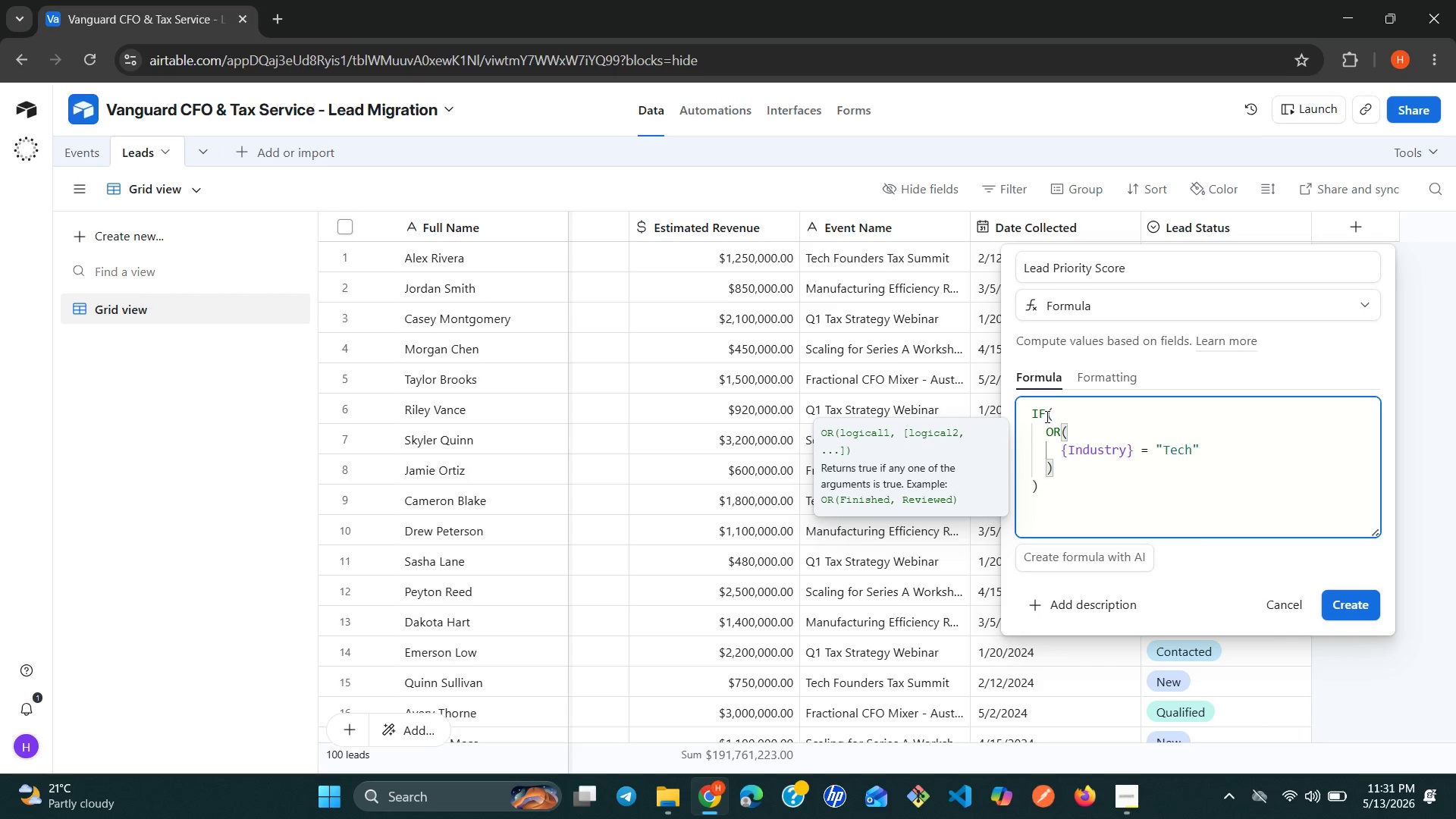 
key(ArrowRight)
 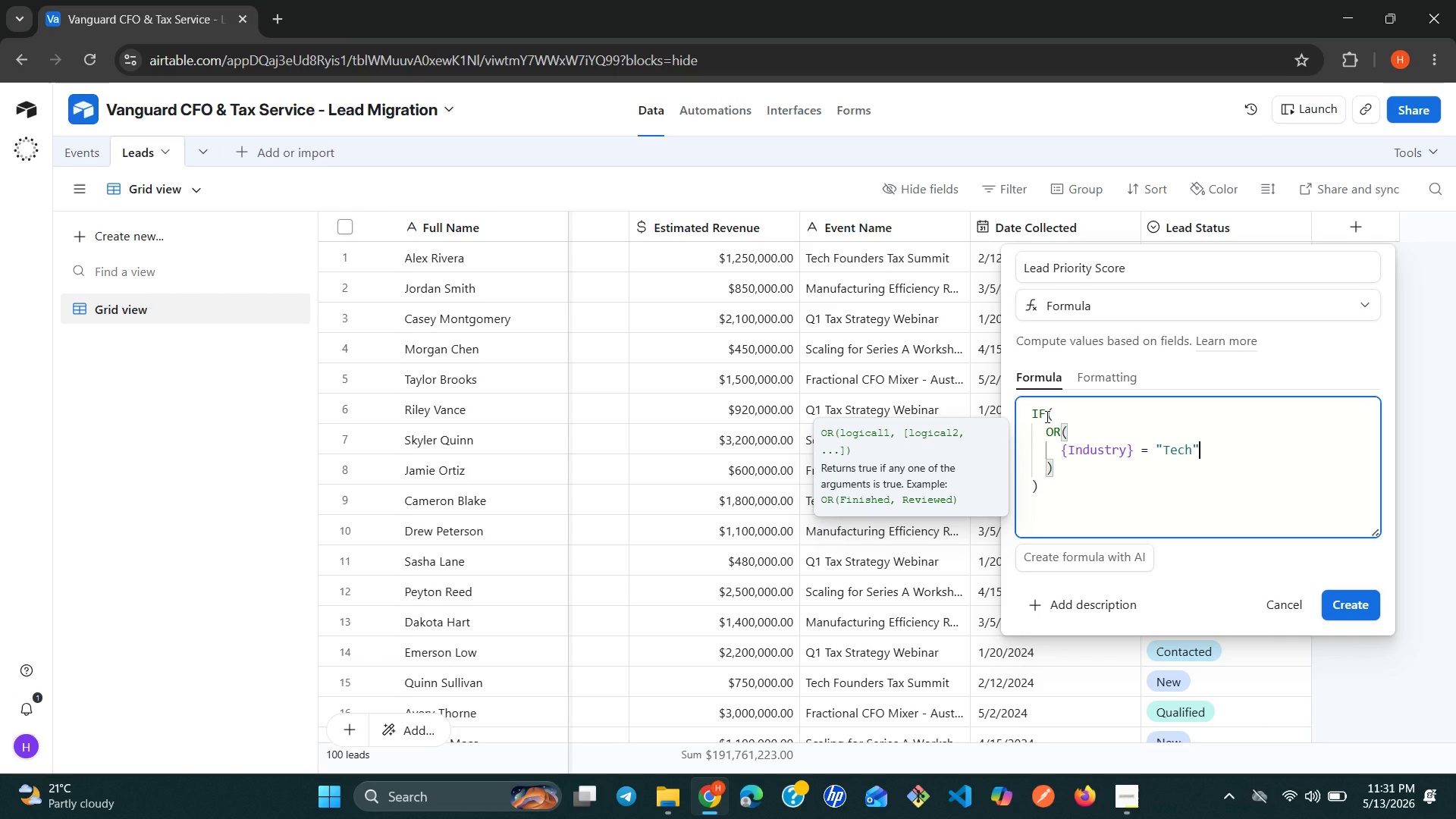 
key(Enter)
 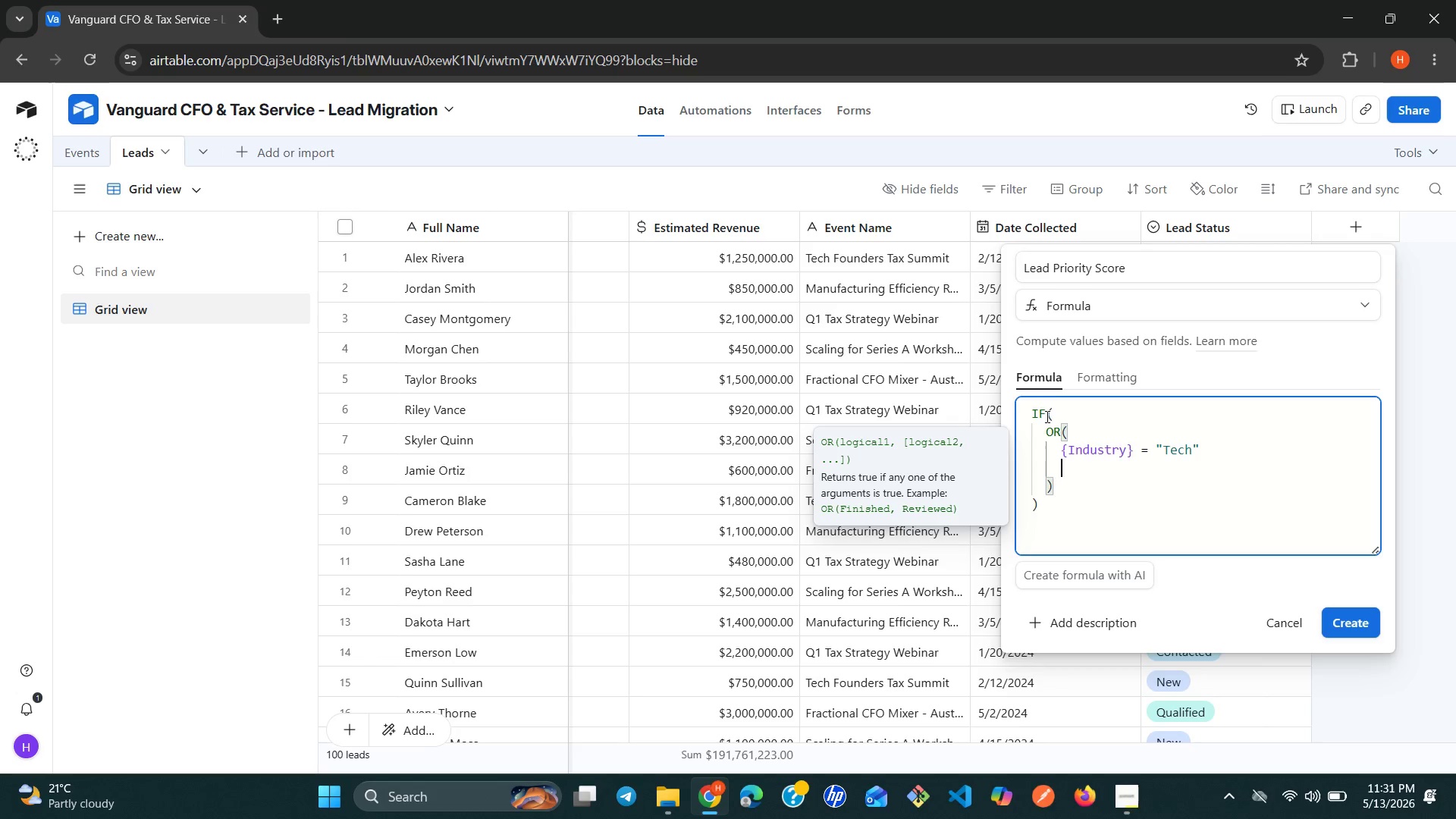 
wait(5.01)
 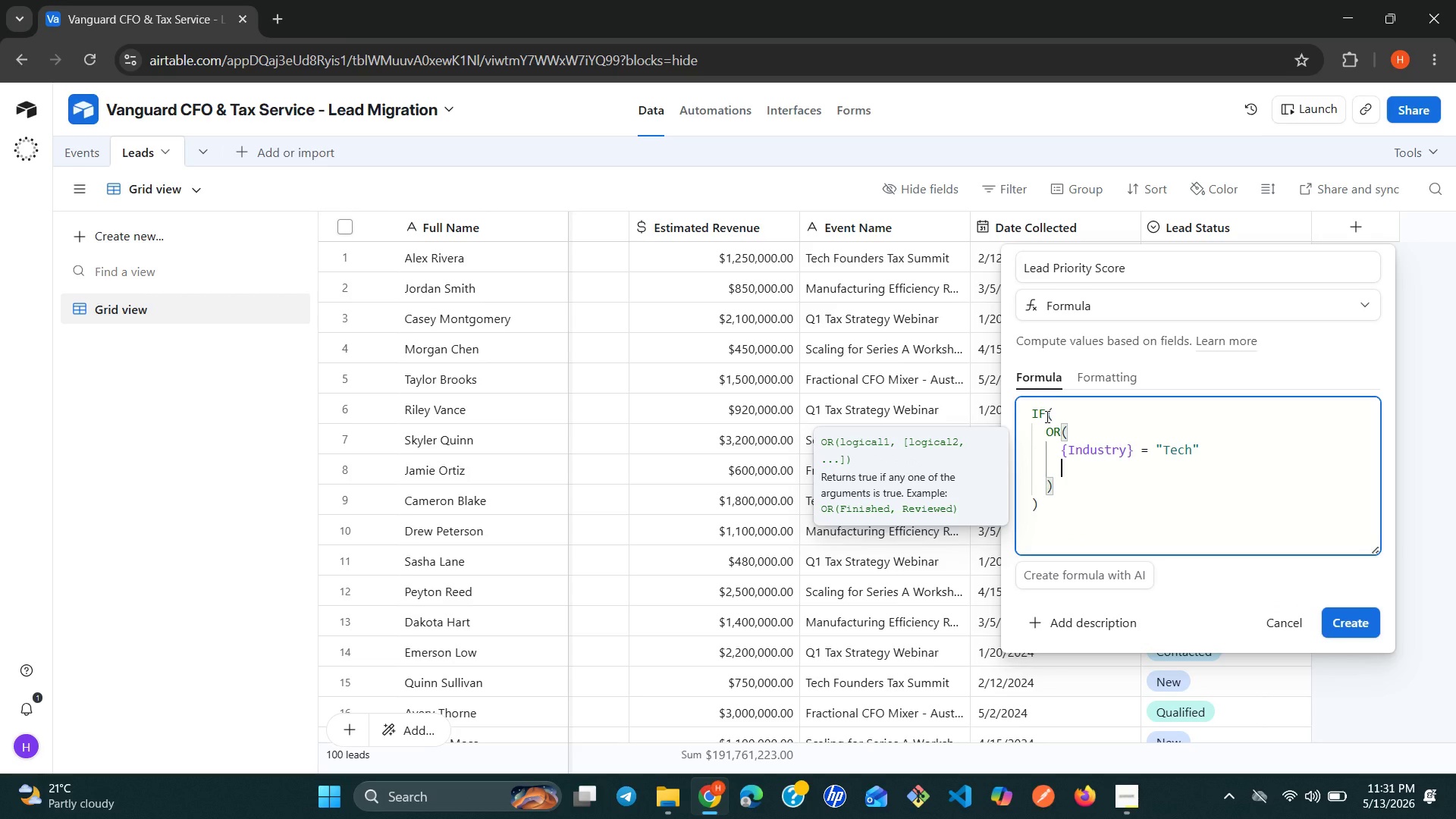 
type({in)
 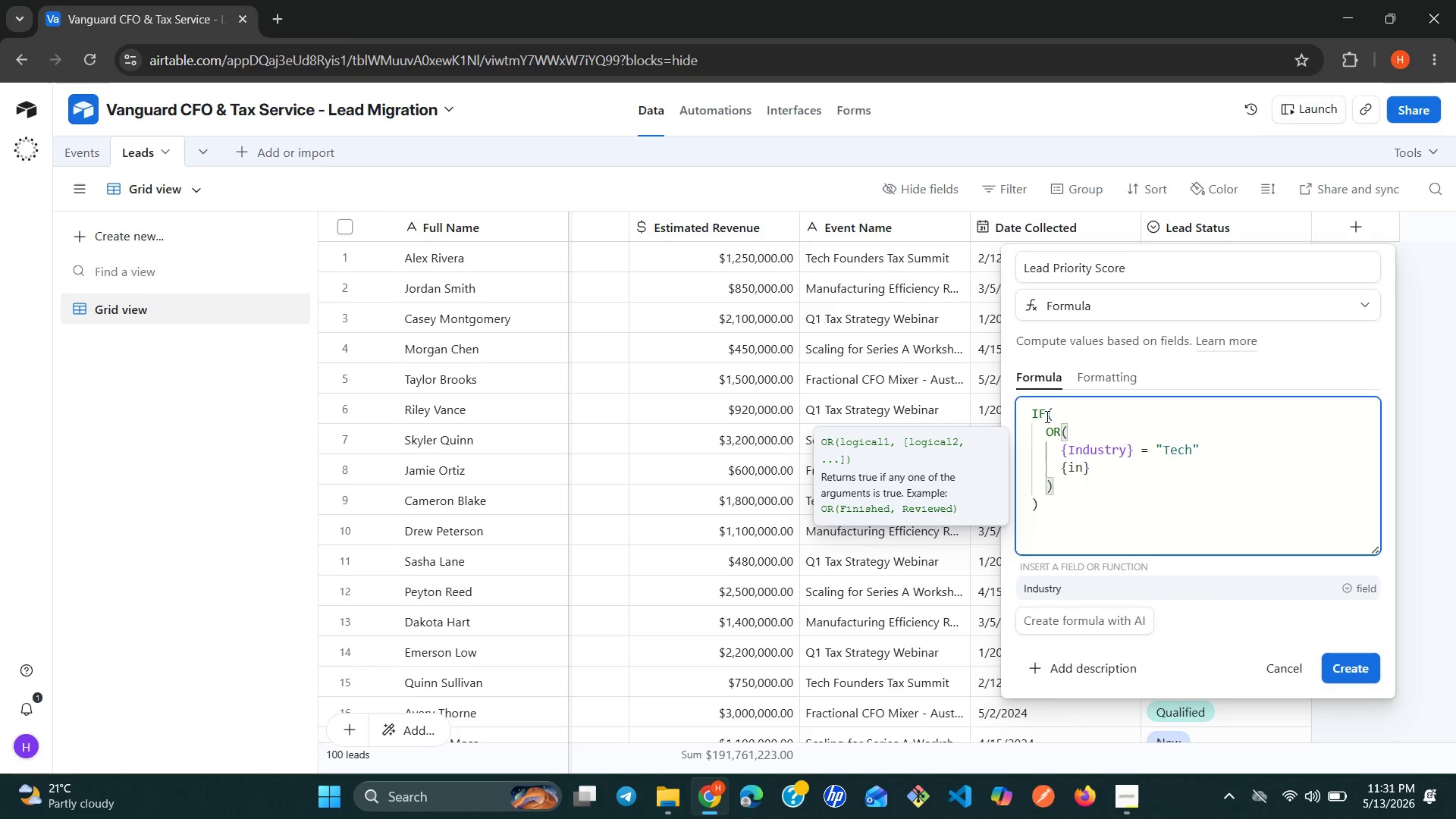 
key(Enter)
 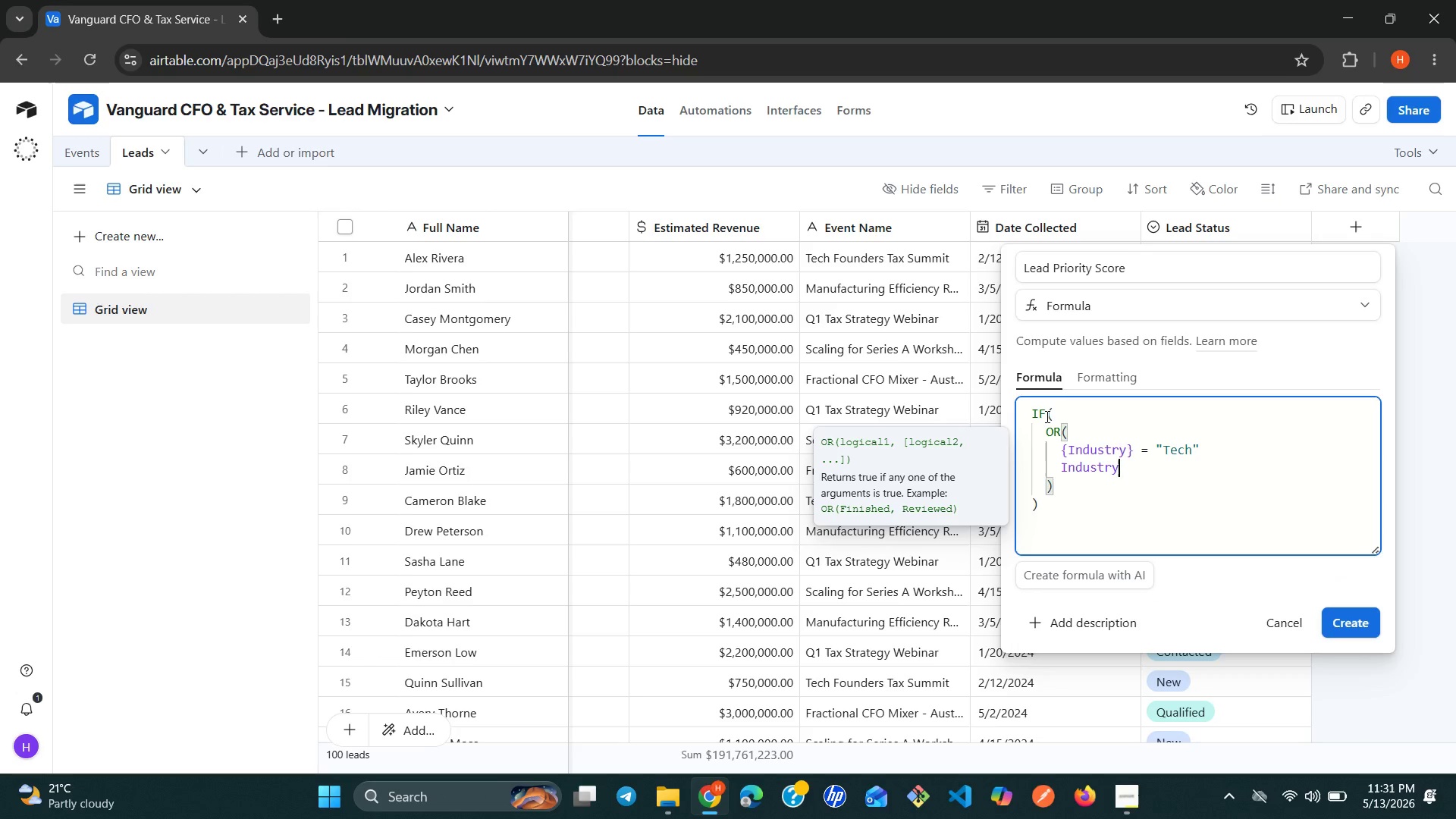 
key(Shift+BracketRight)
 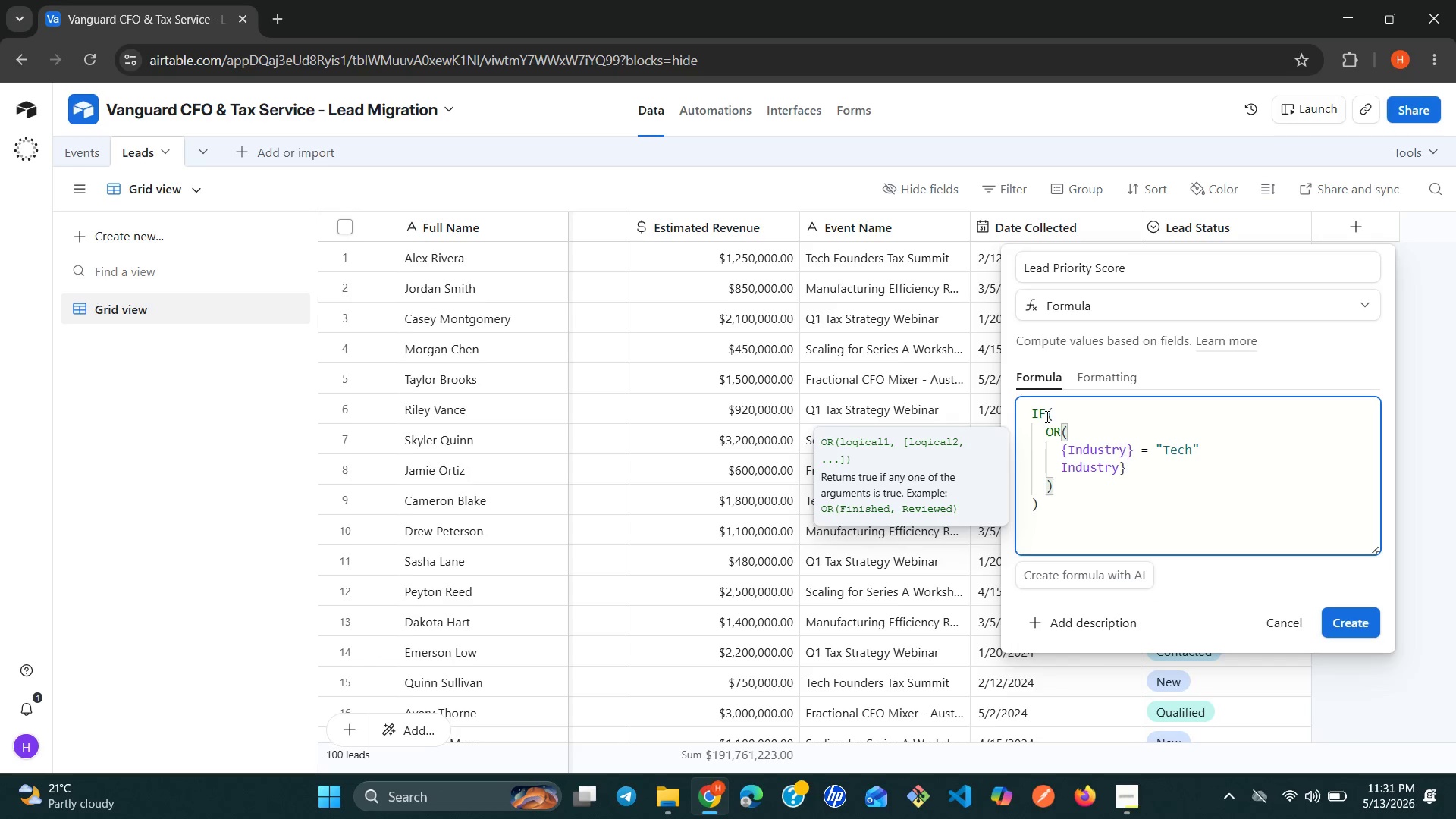 
hold_key(key=ArrowLeft, duration=0.8)
 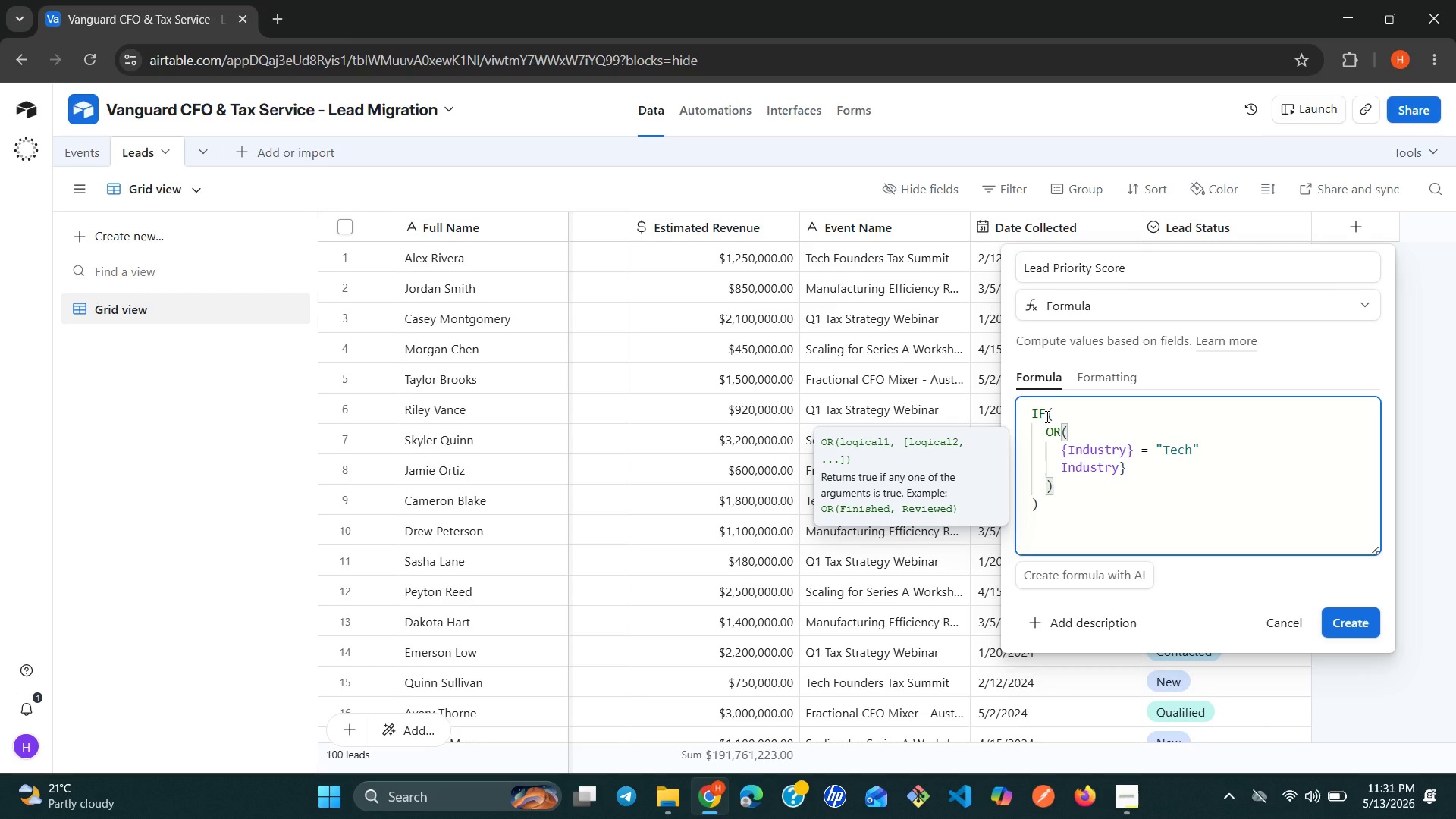 
key(Shift+BracketLeft)
 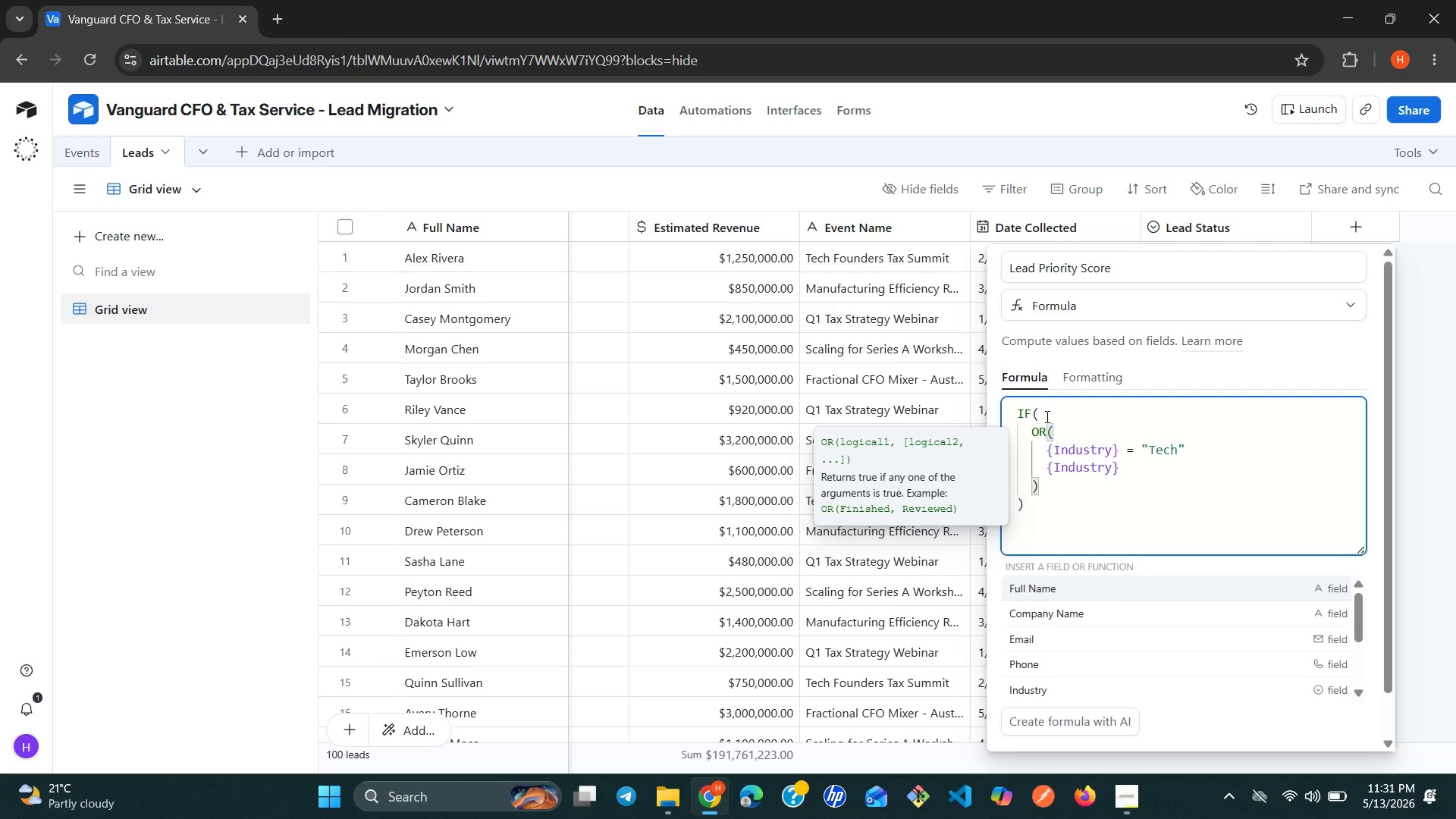 
hold_key(key=ArrowRight, duration=0.73)
 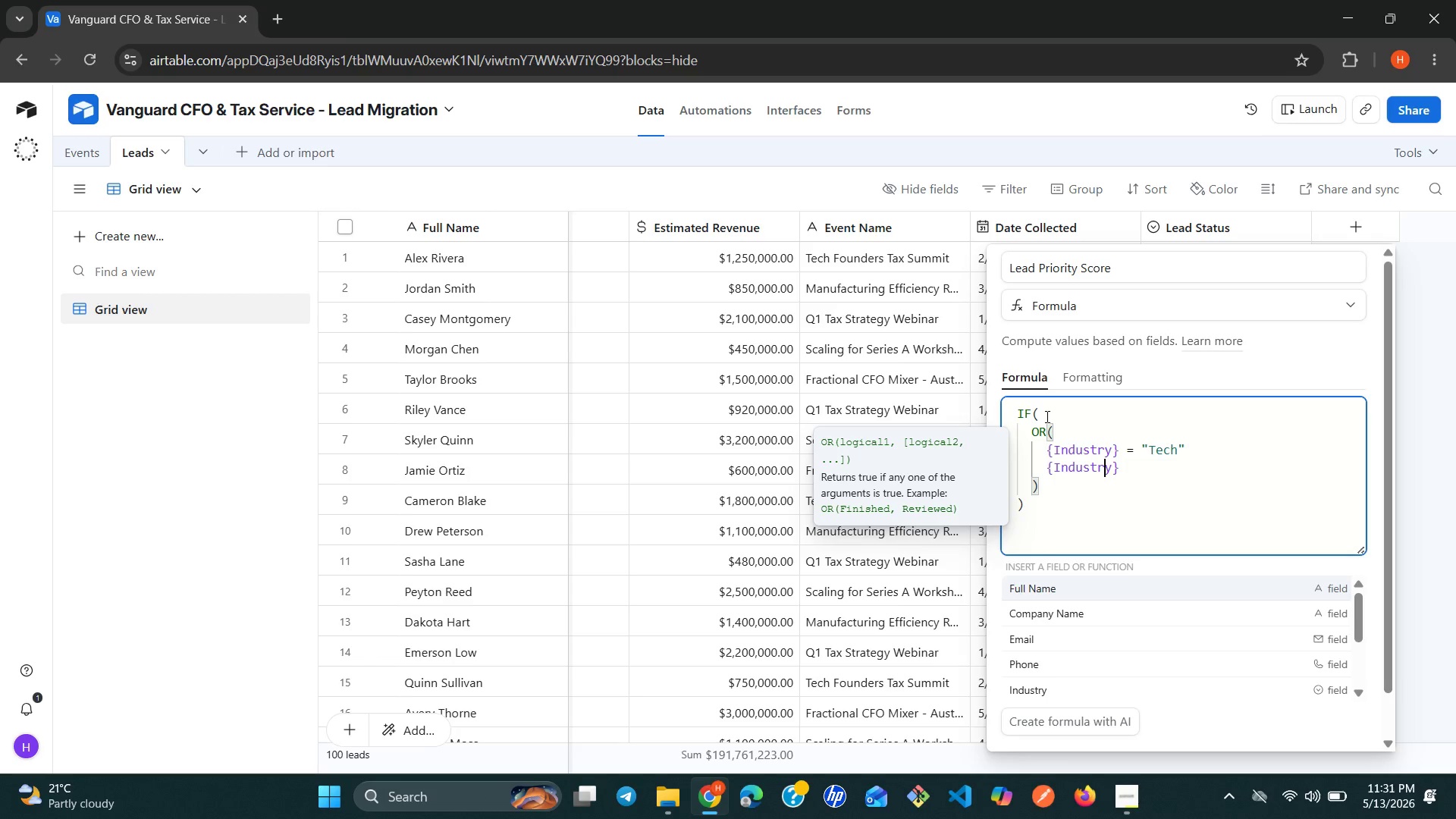 
key(ArrowRight)
 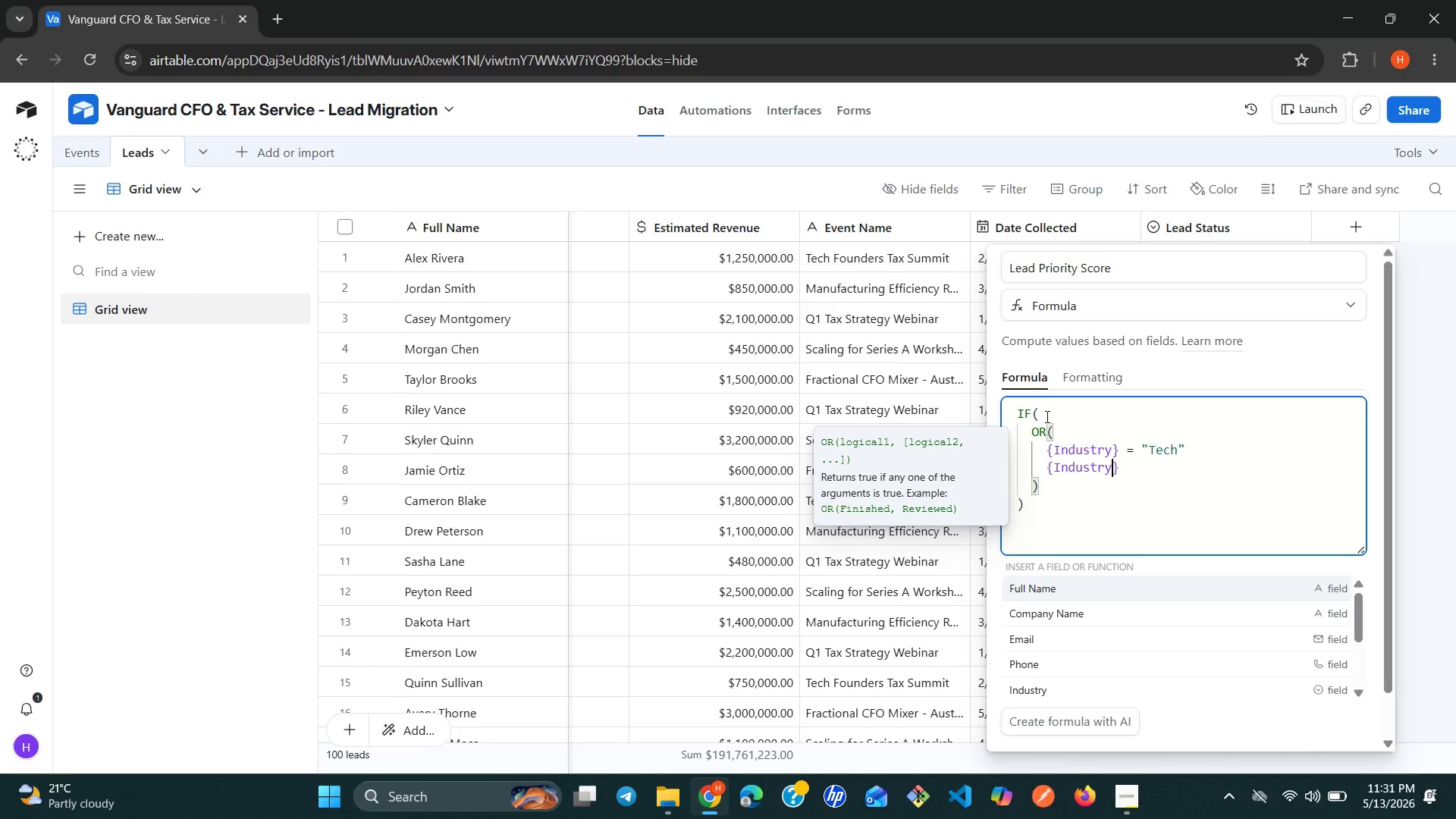 
key(ArrowRight)
 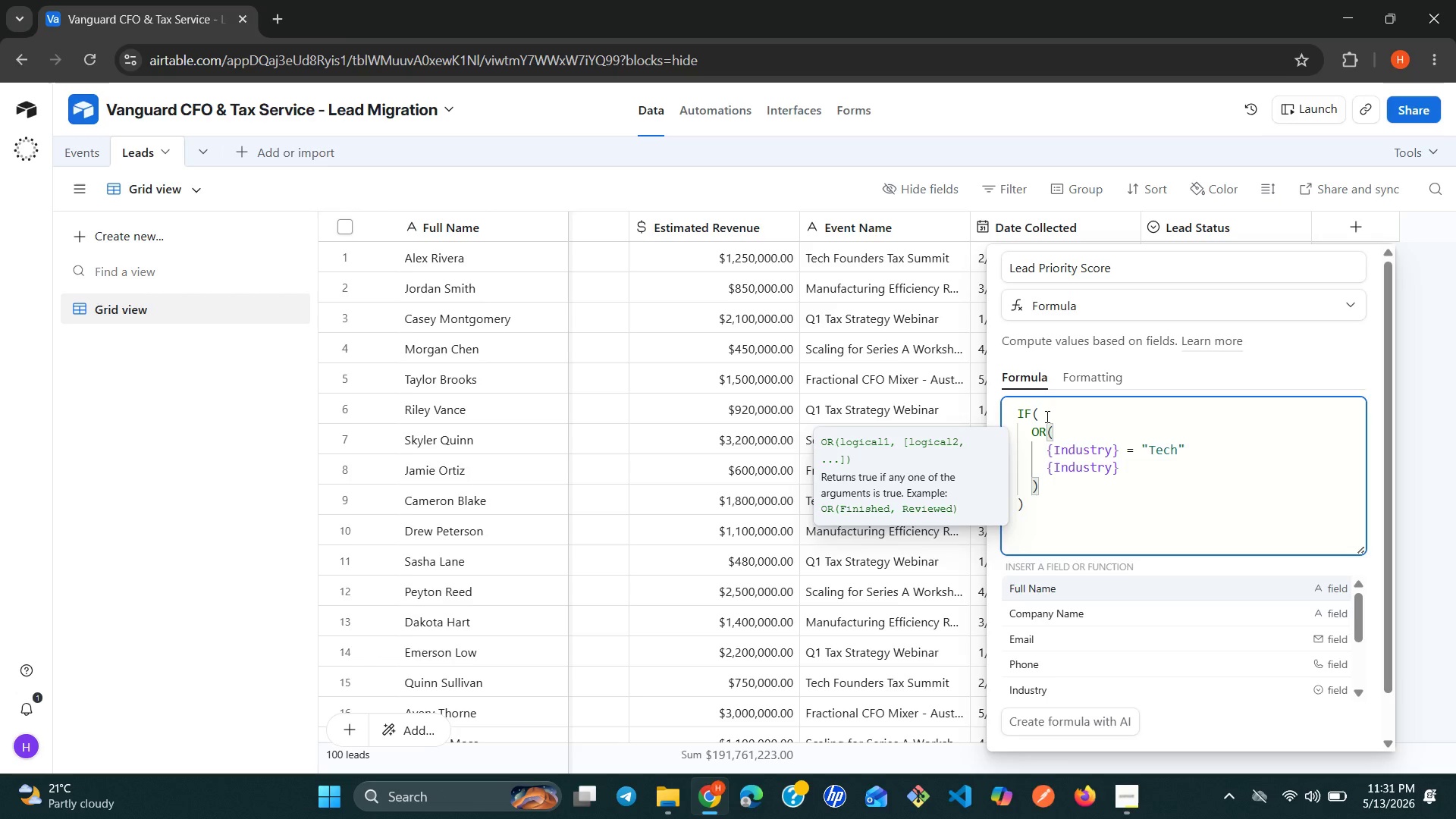 
key(Space)
 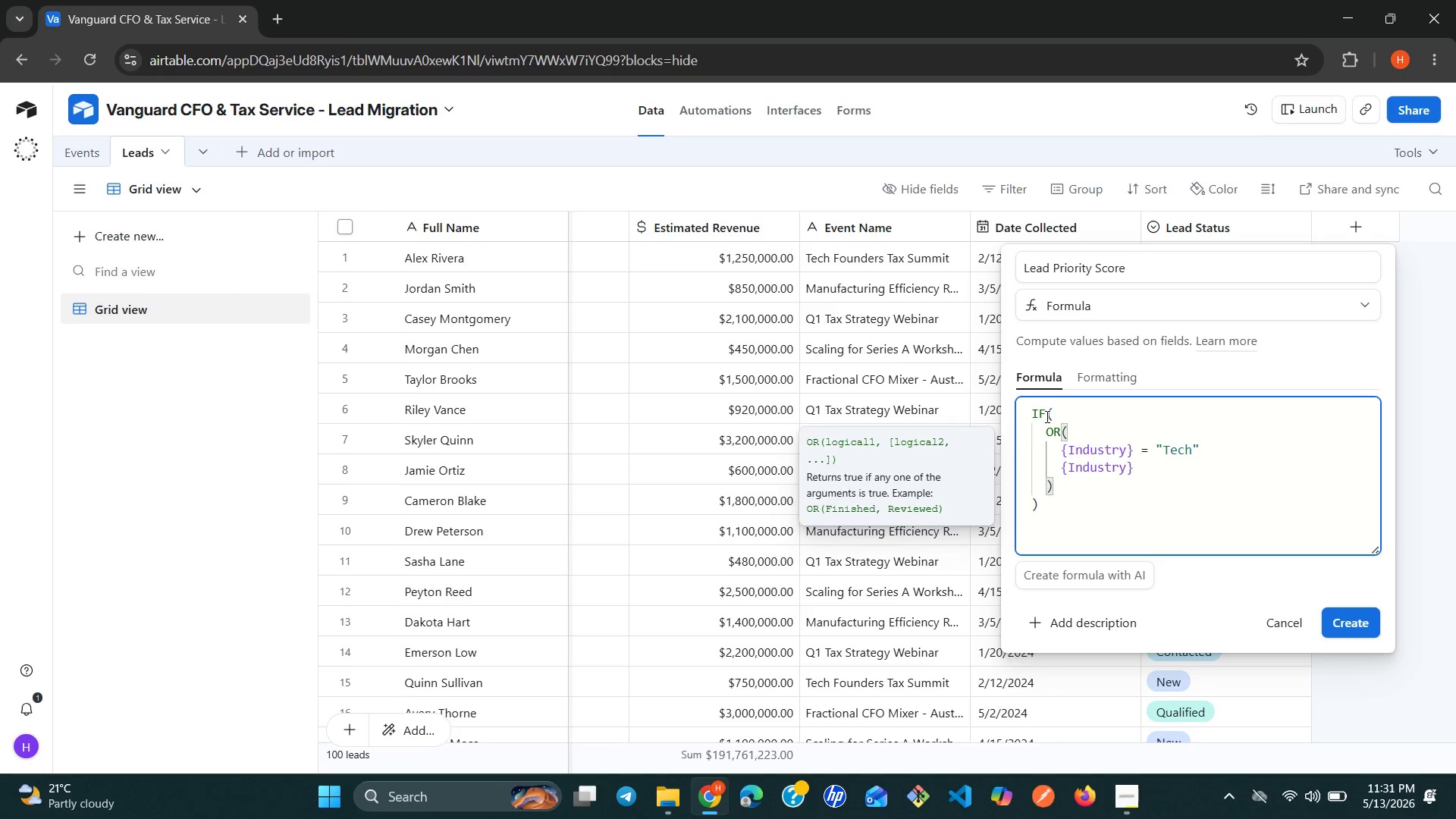 
key(Equal)
 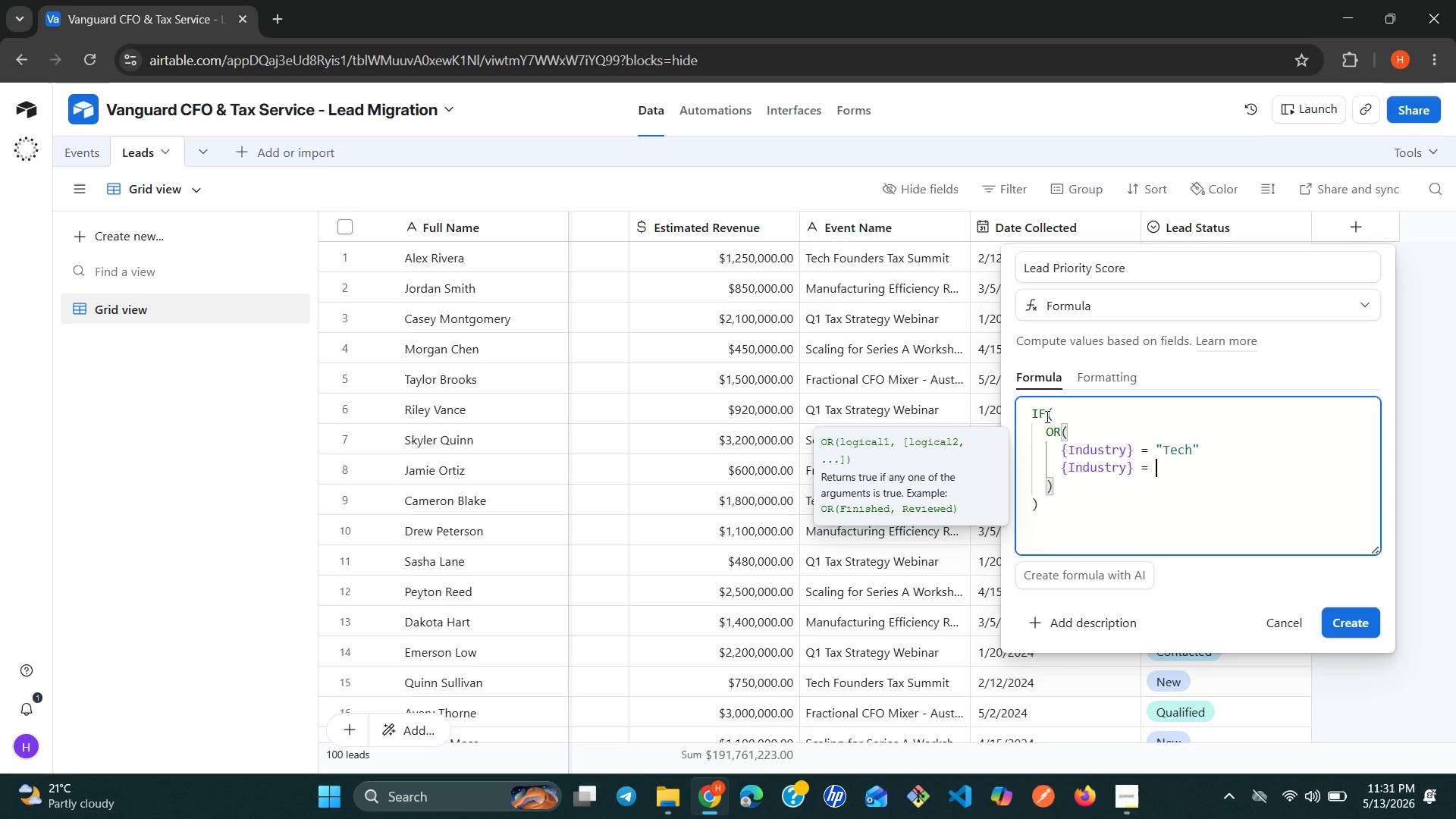 
key(Space)
 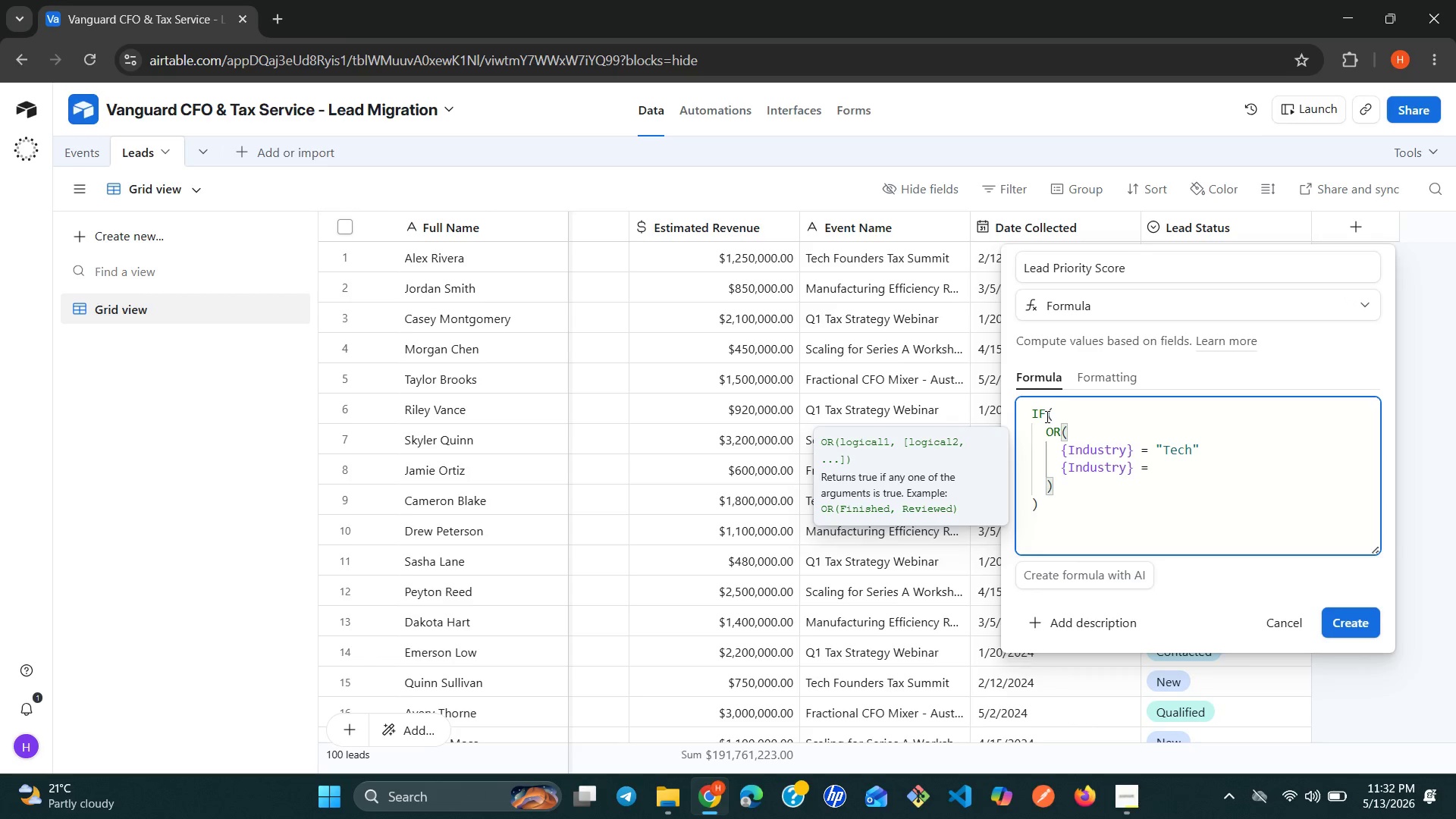 
type("Manuf)
 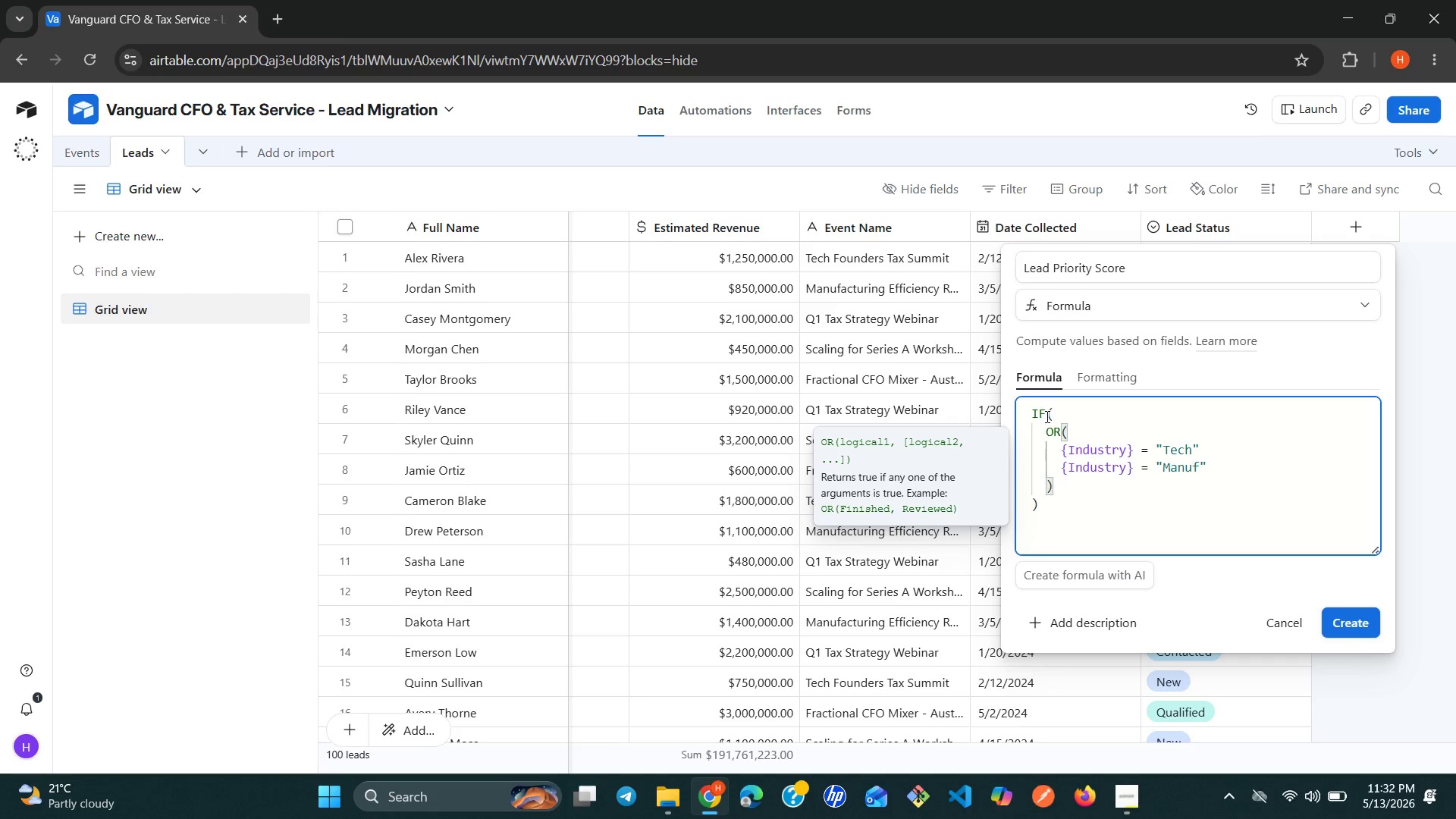 
type(acturing)
 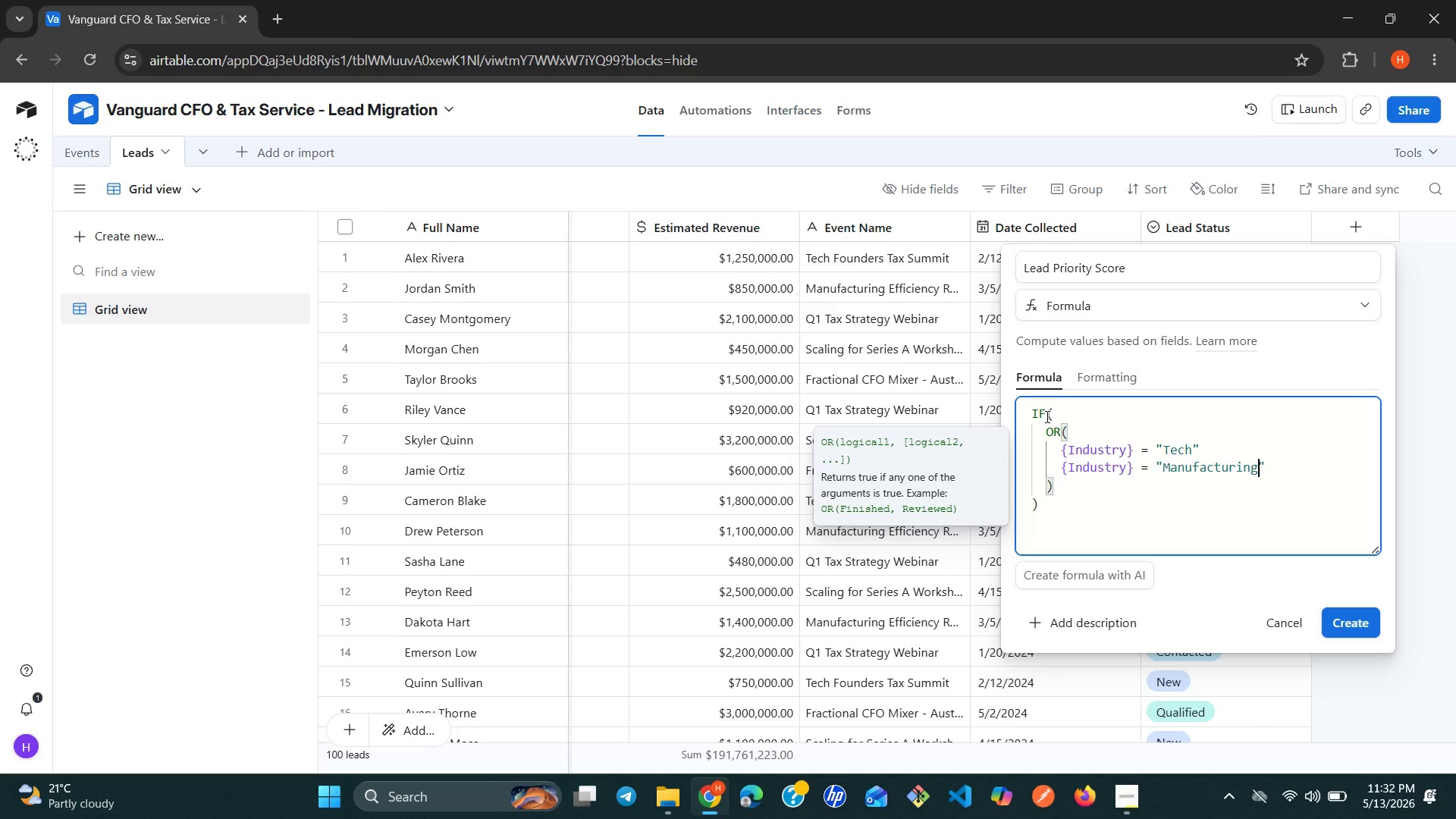 
key(ArrowRight)
 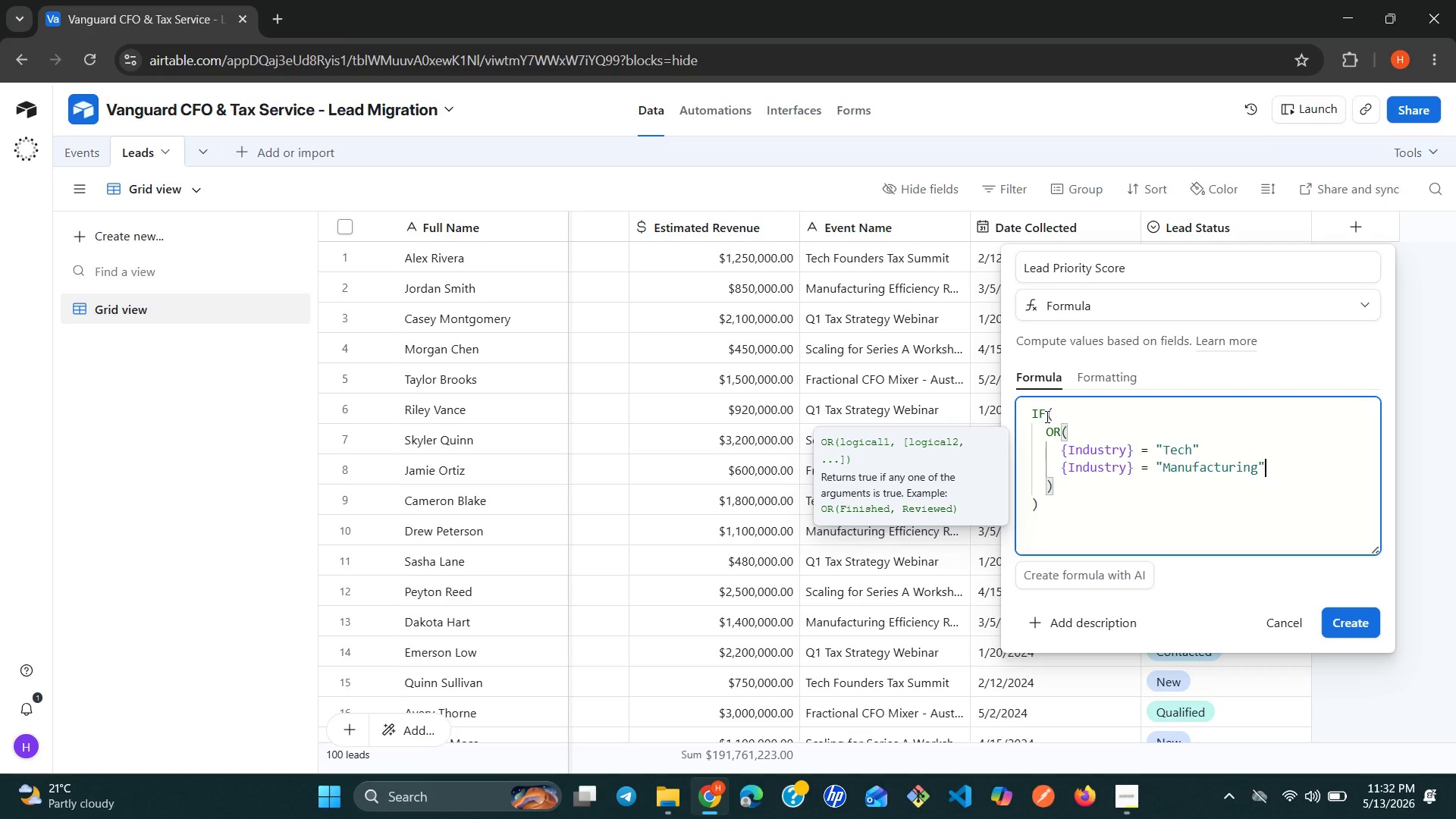 
key(Enter)
 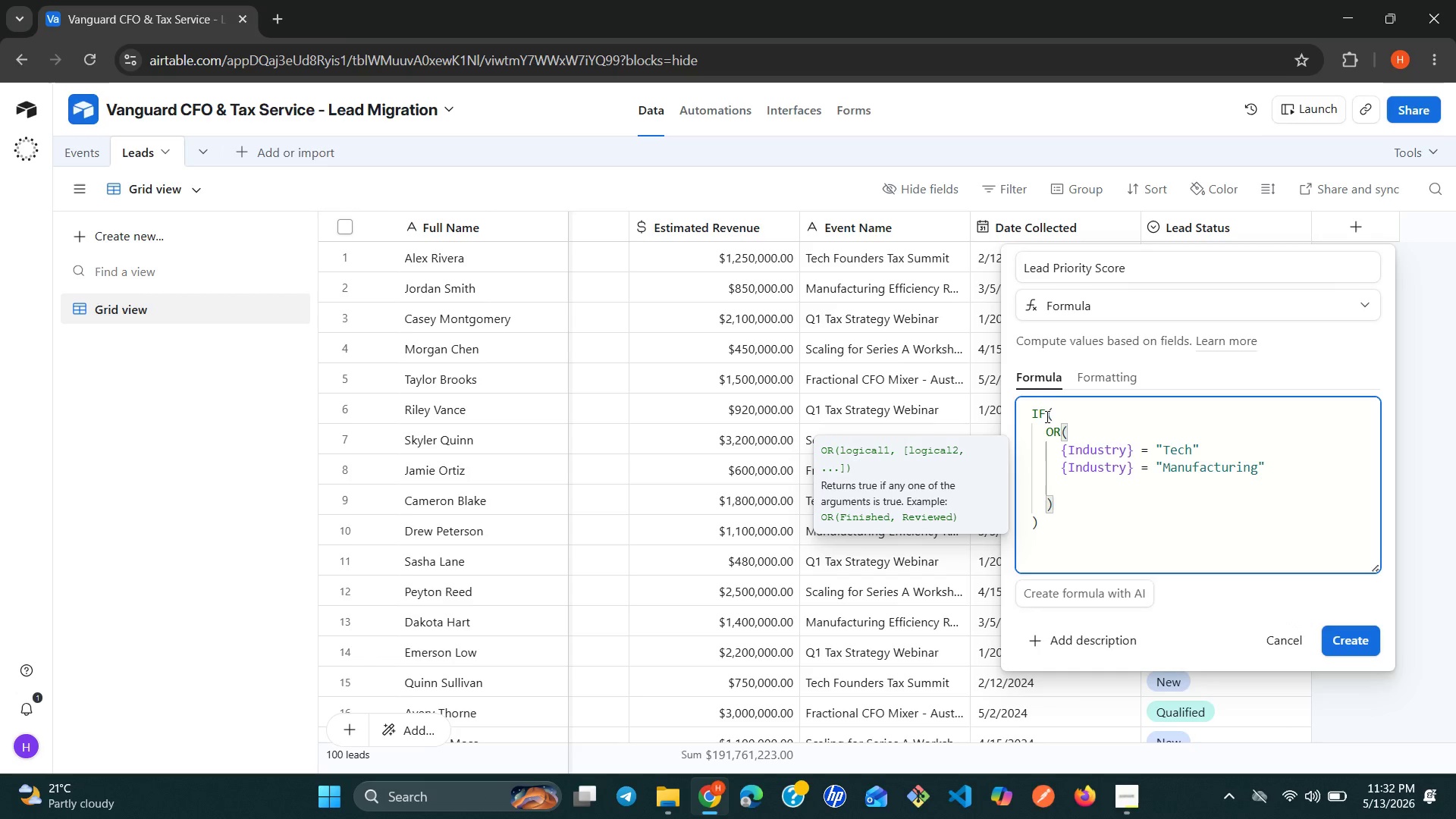 
type({IN)
 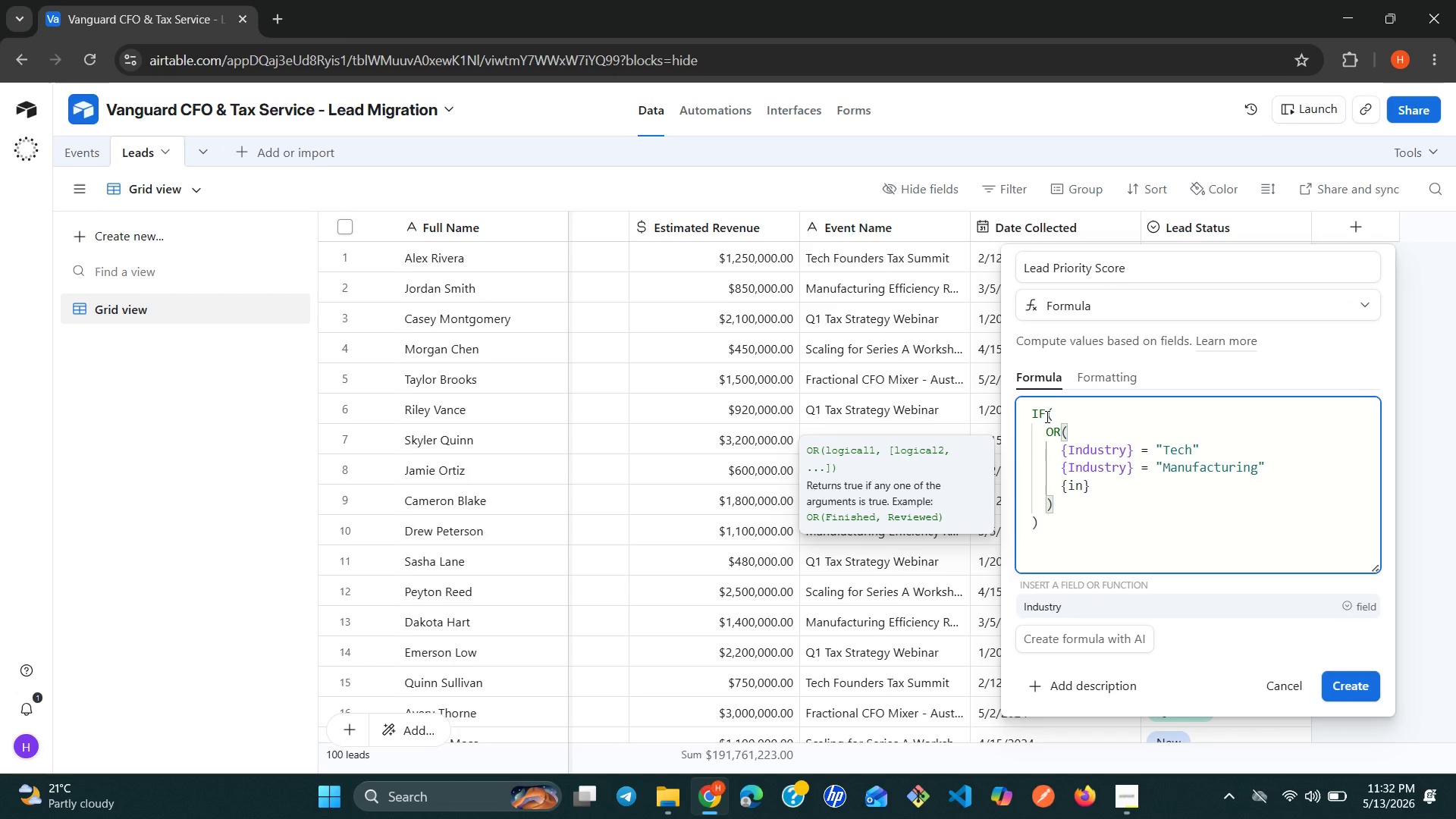 
key(Shift+Enter)
 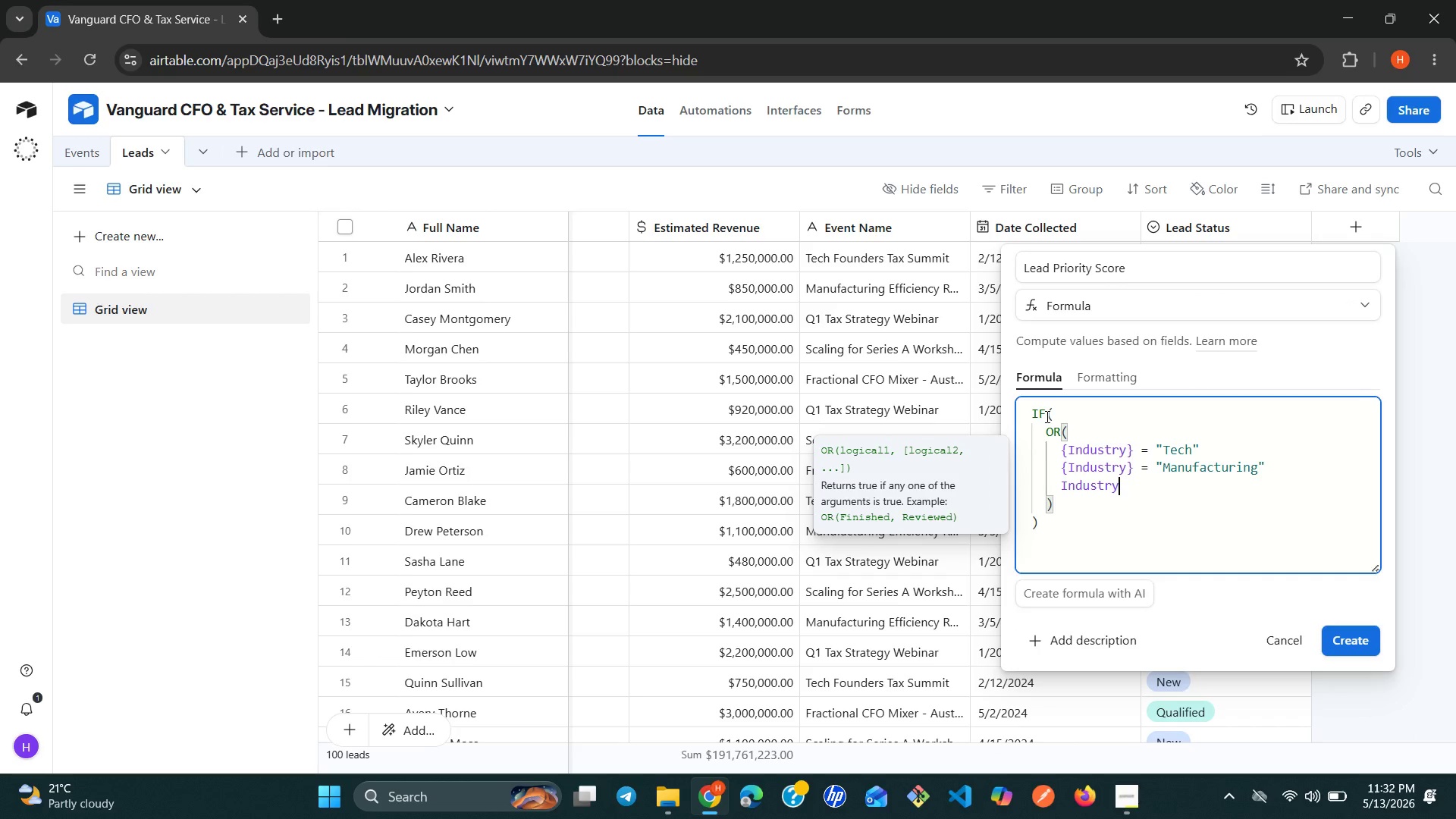 
key(Shift+BracketRight)
 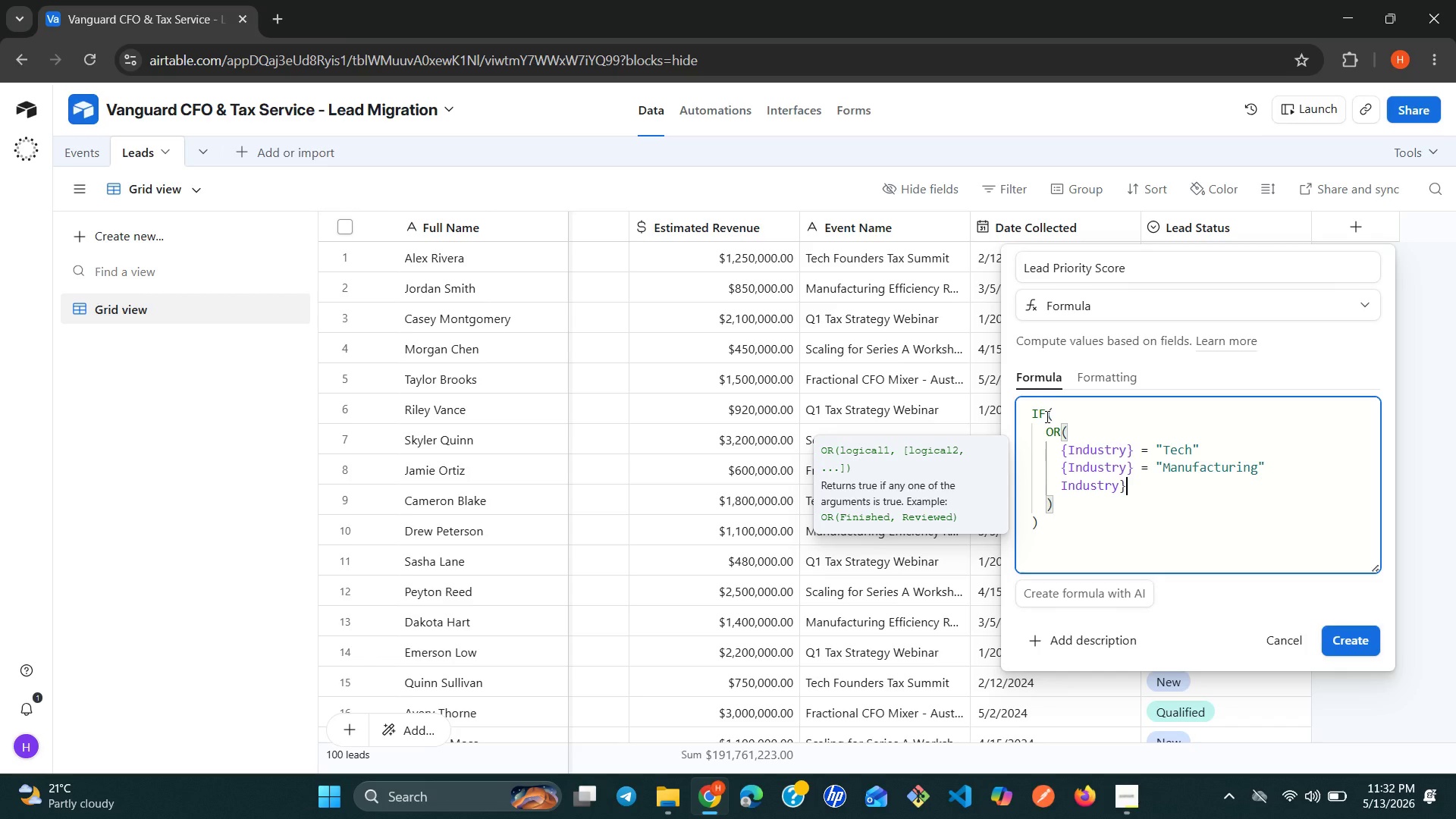 
key(Control+ArrowLeft)
 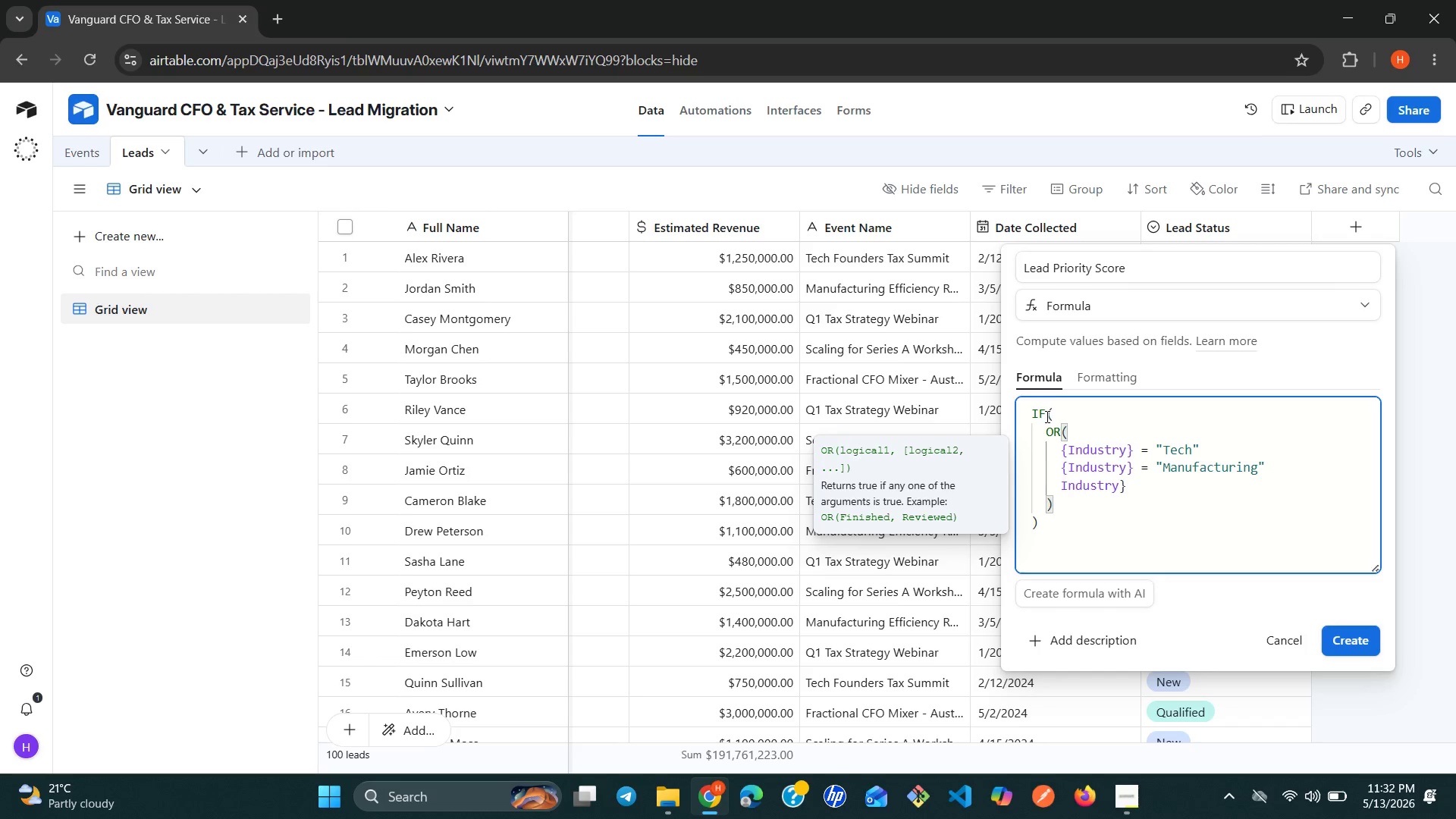 
hold_key(key=ShiftRight, duration=0.58)
 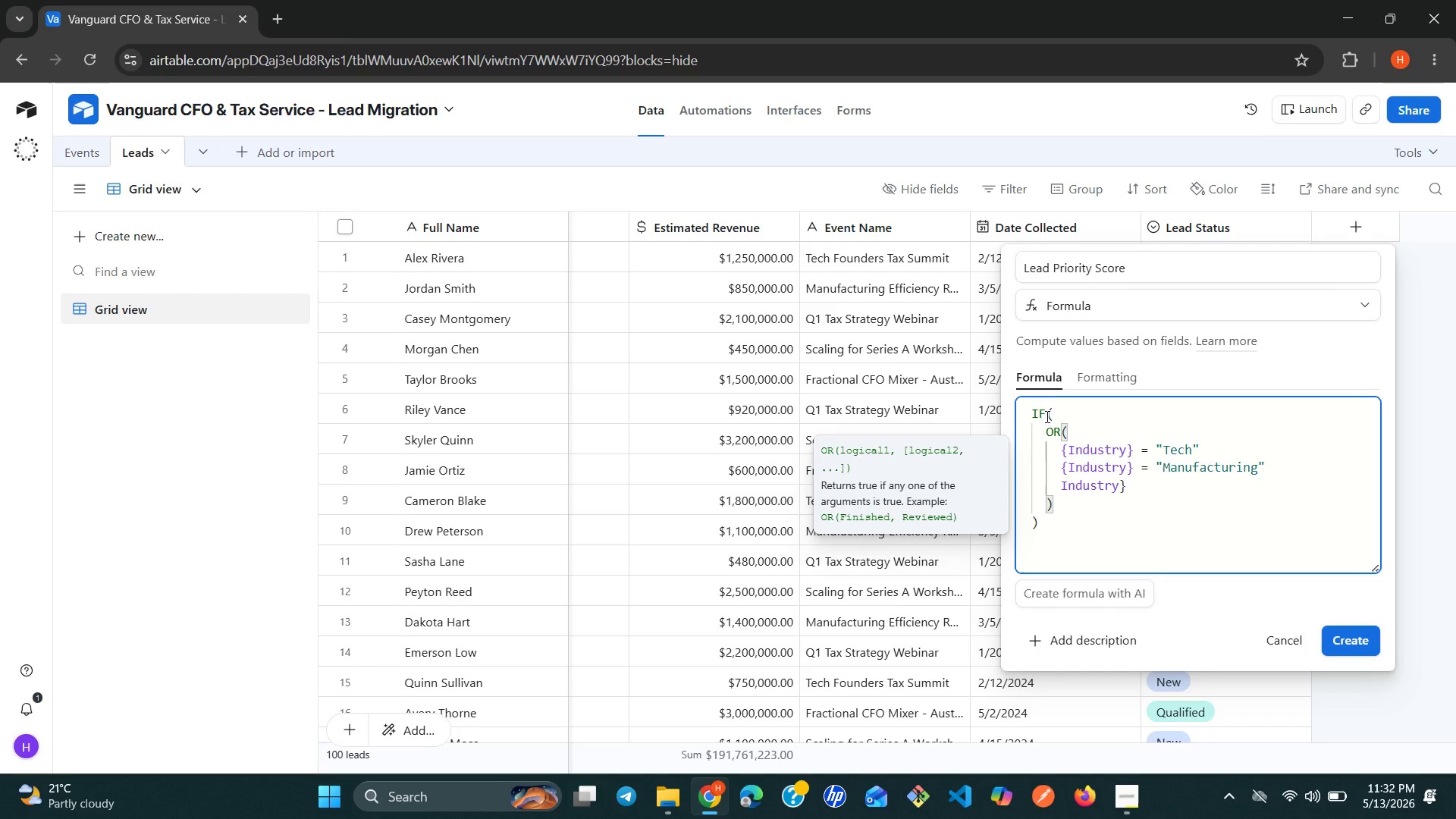 
key(Shift+BracketLeft)
 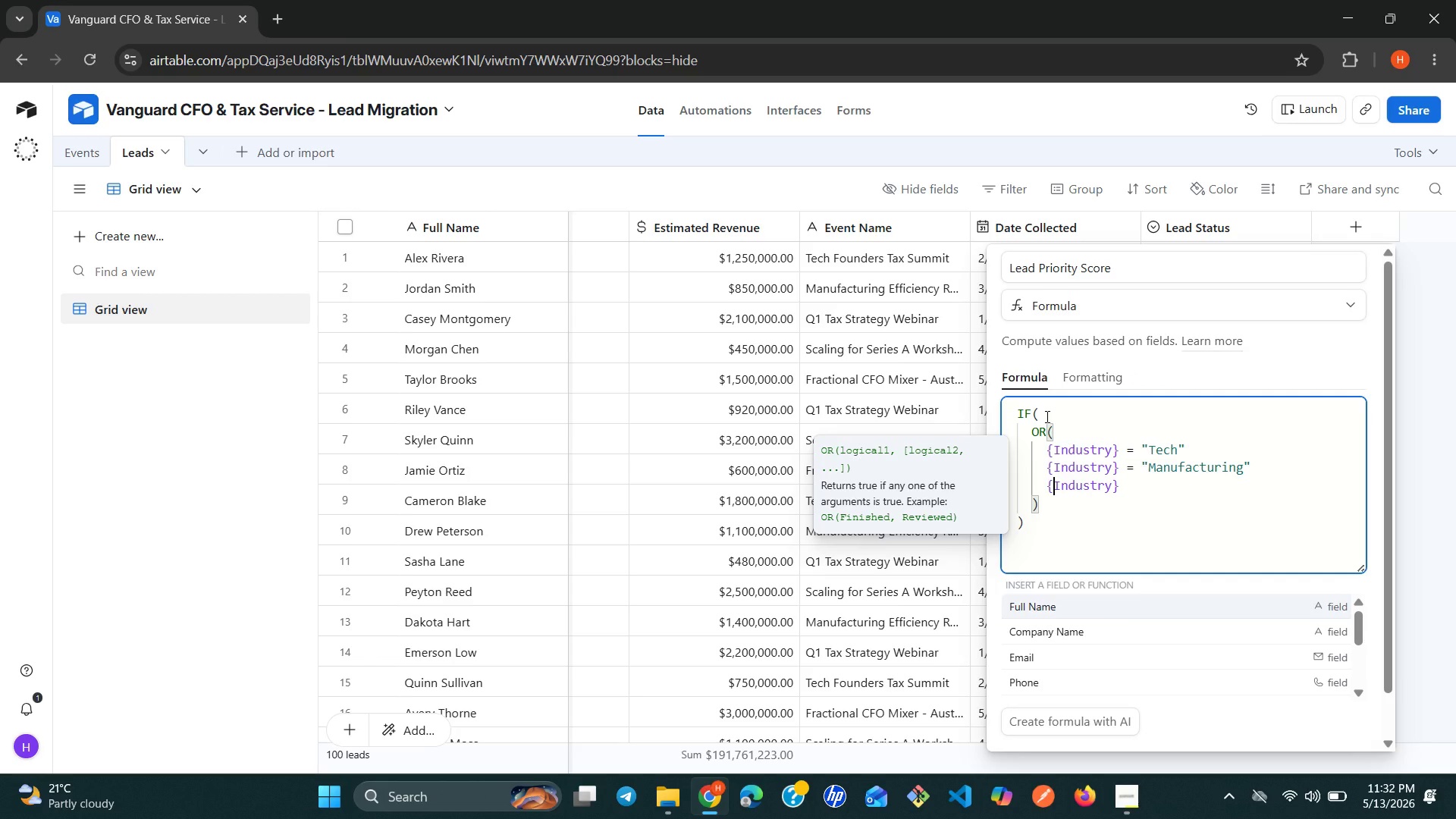 
key(Control+ArrowRight)
 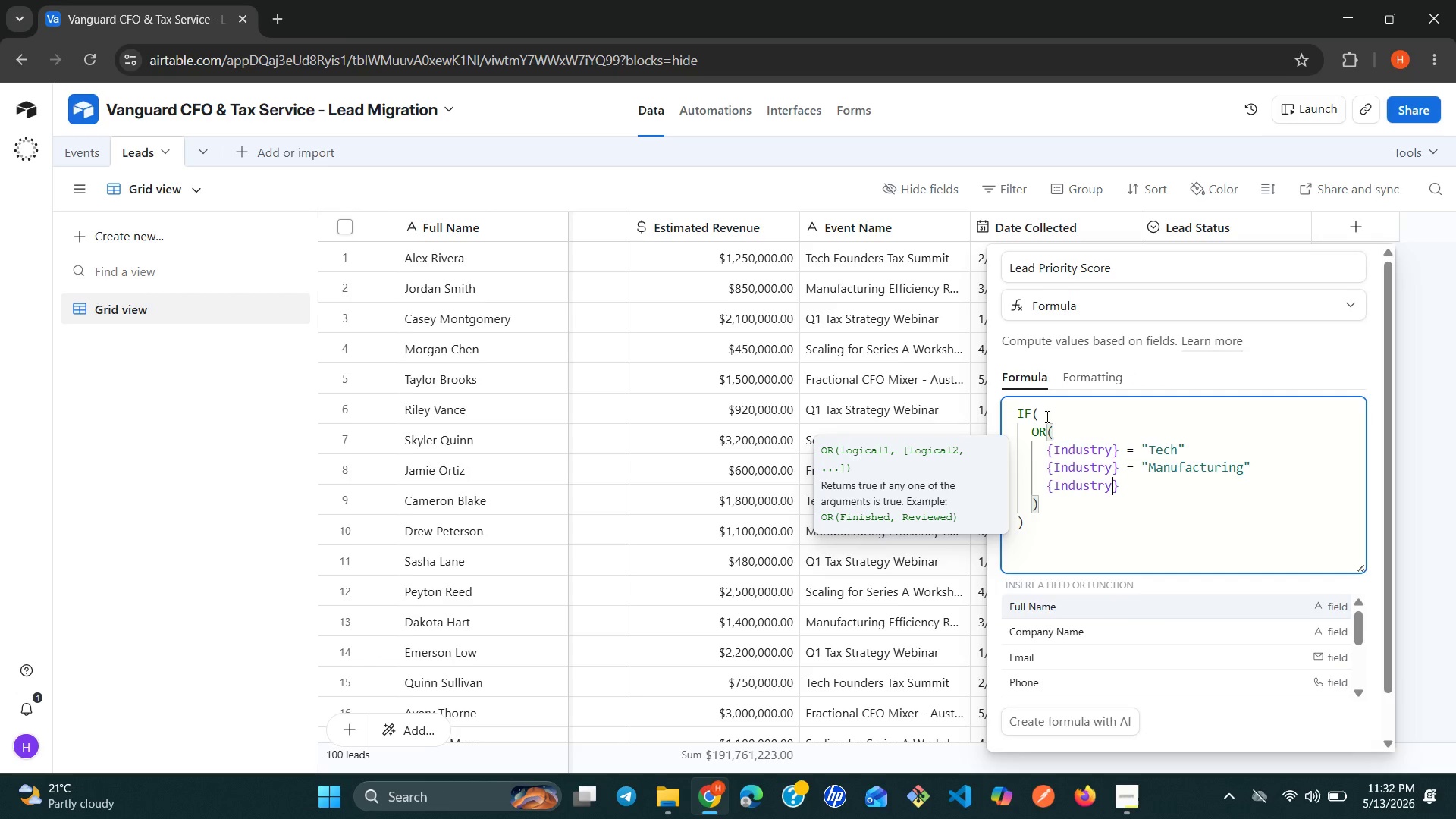 
key(ArrowRight)
 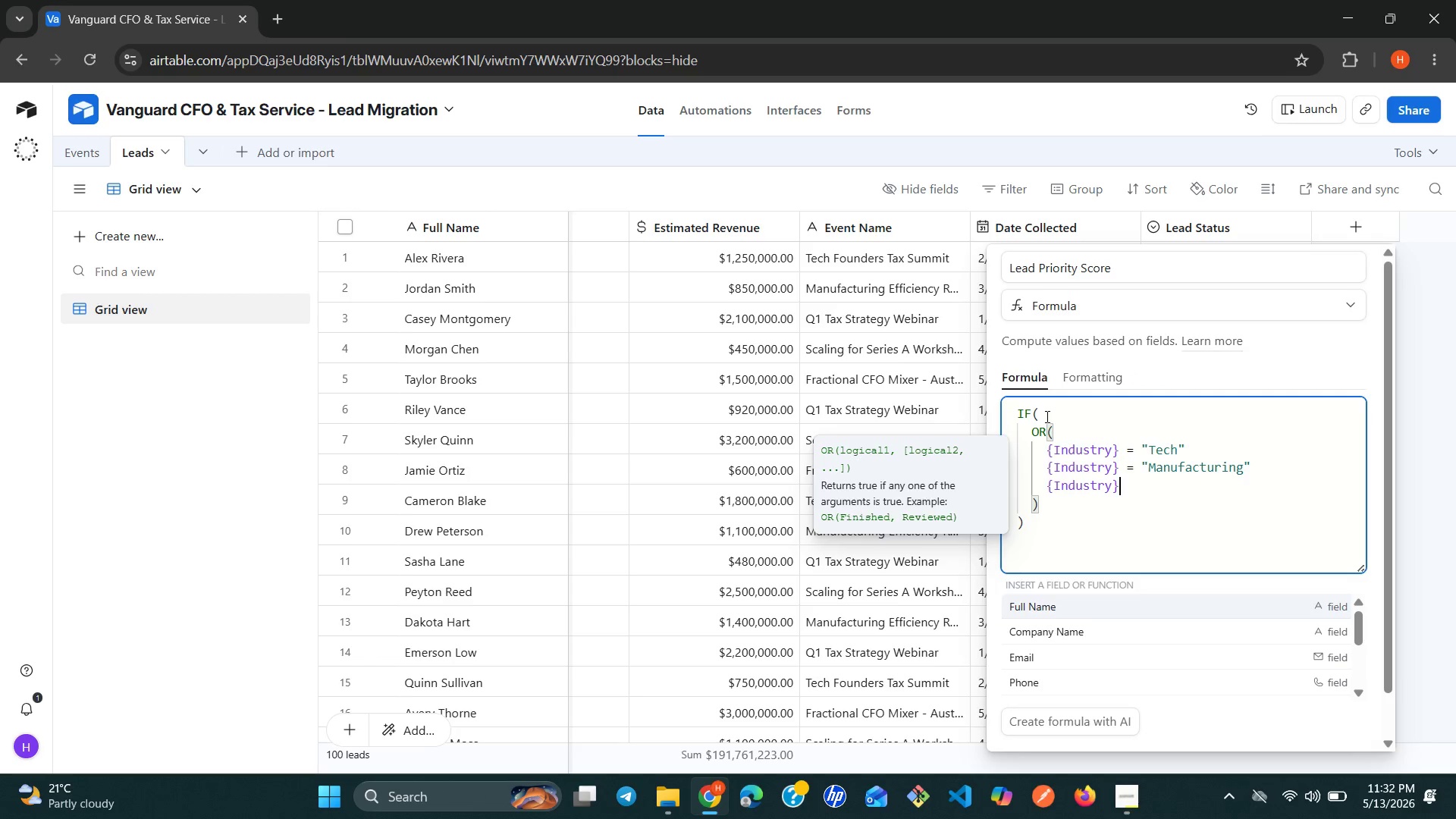 
key(Space)
 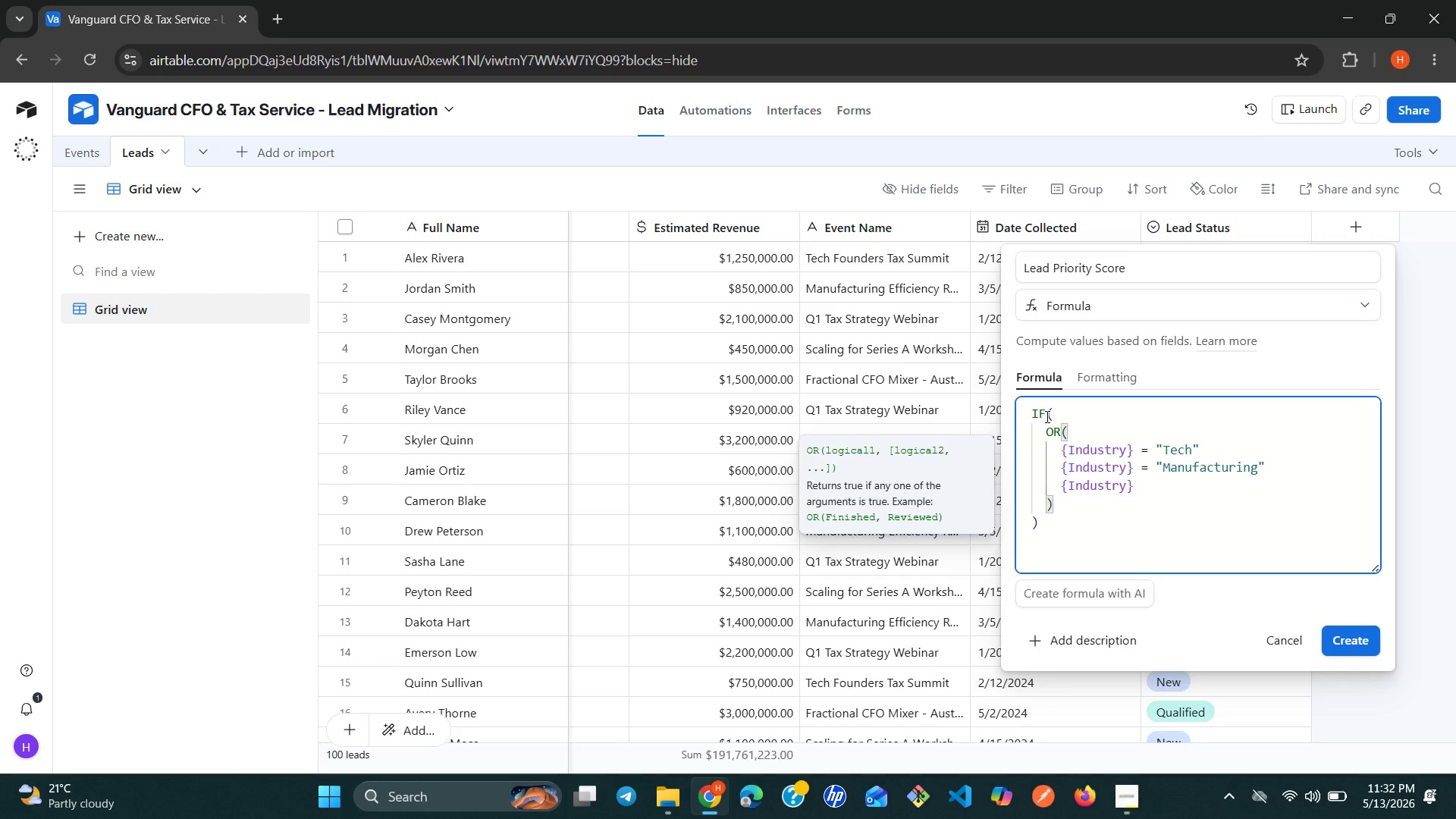 
key(Equal)
 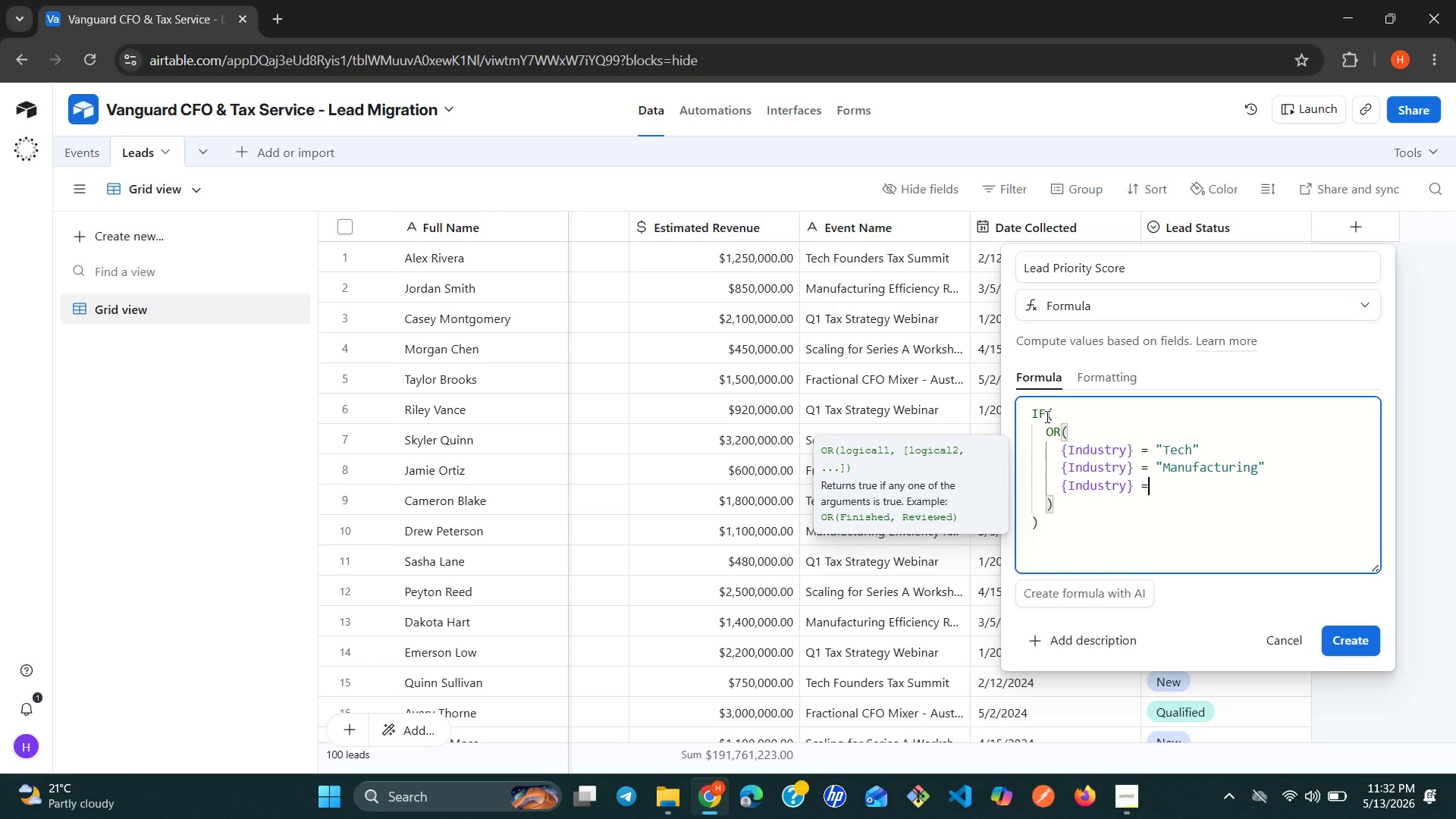 
key(Space)
 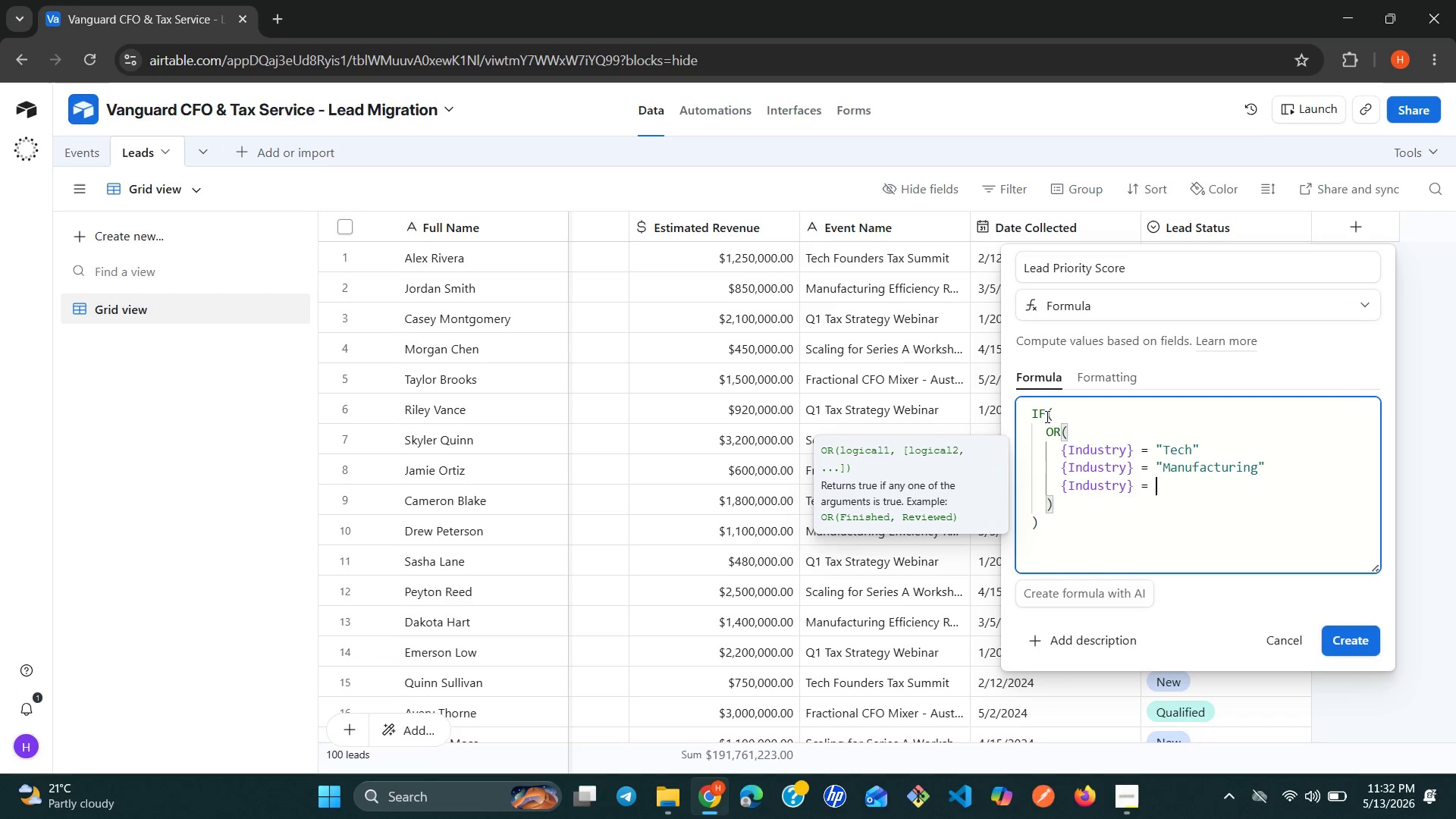 
key(Shift+Quote)
 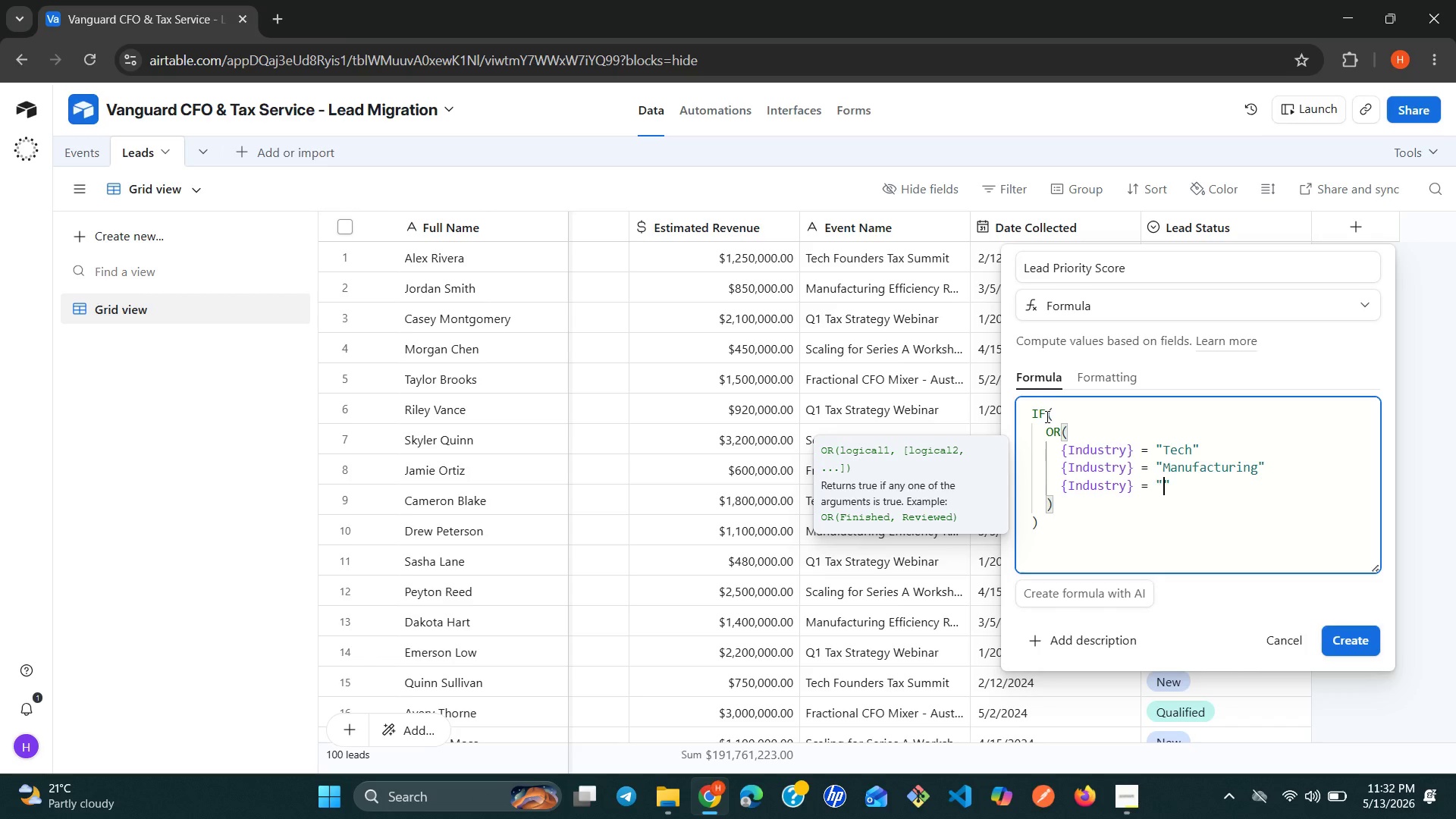 
type(Construction)
 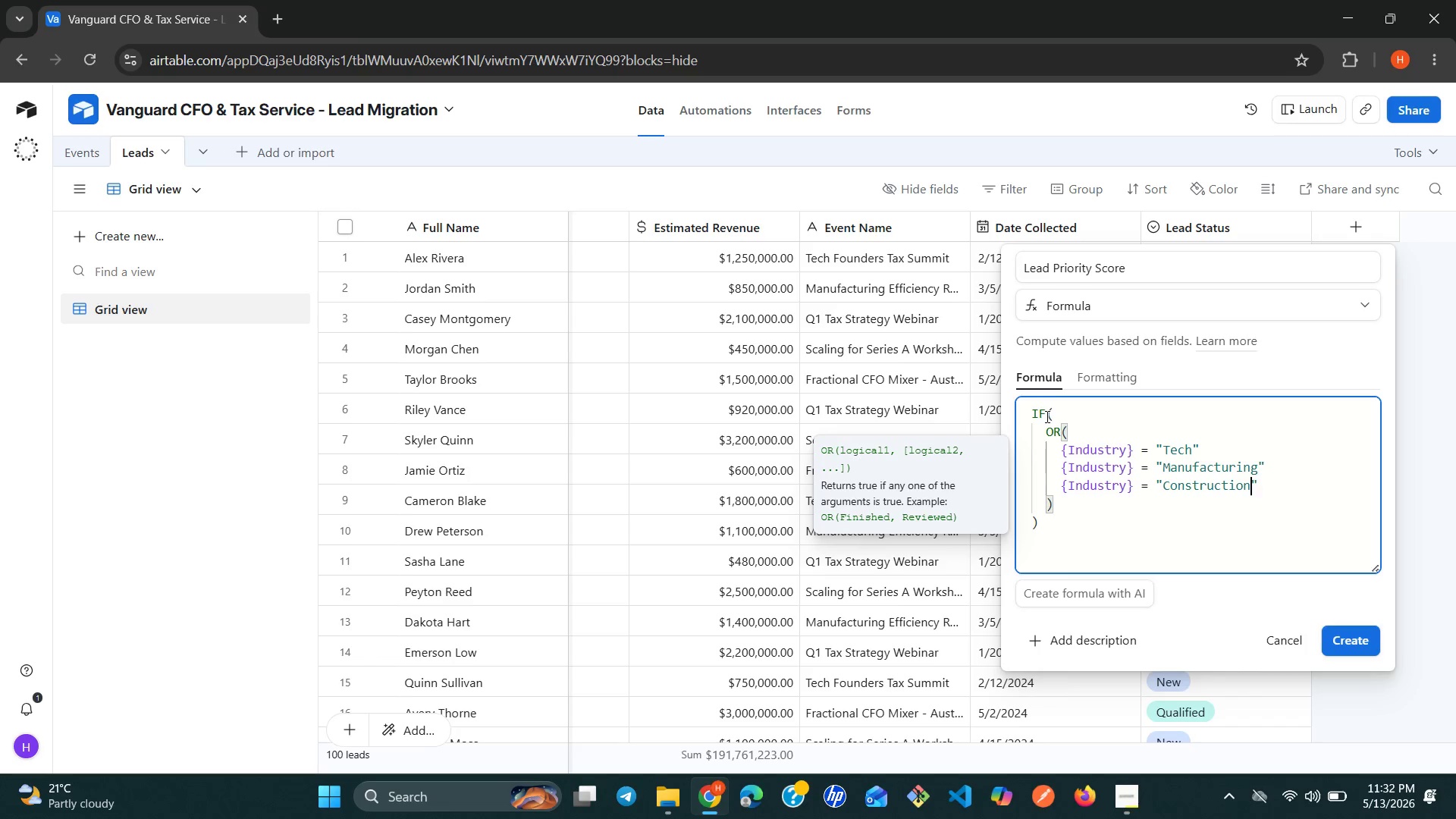 
key(ArrowUp)
 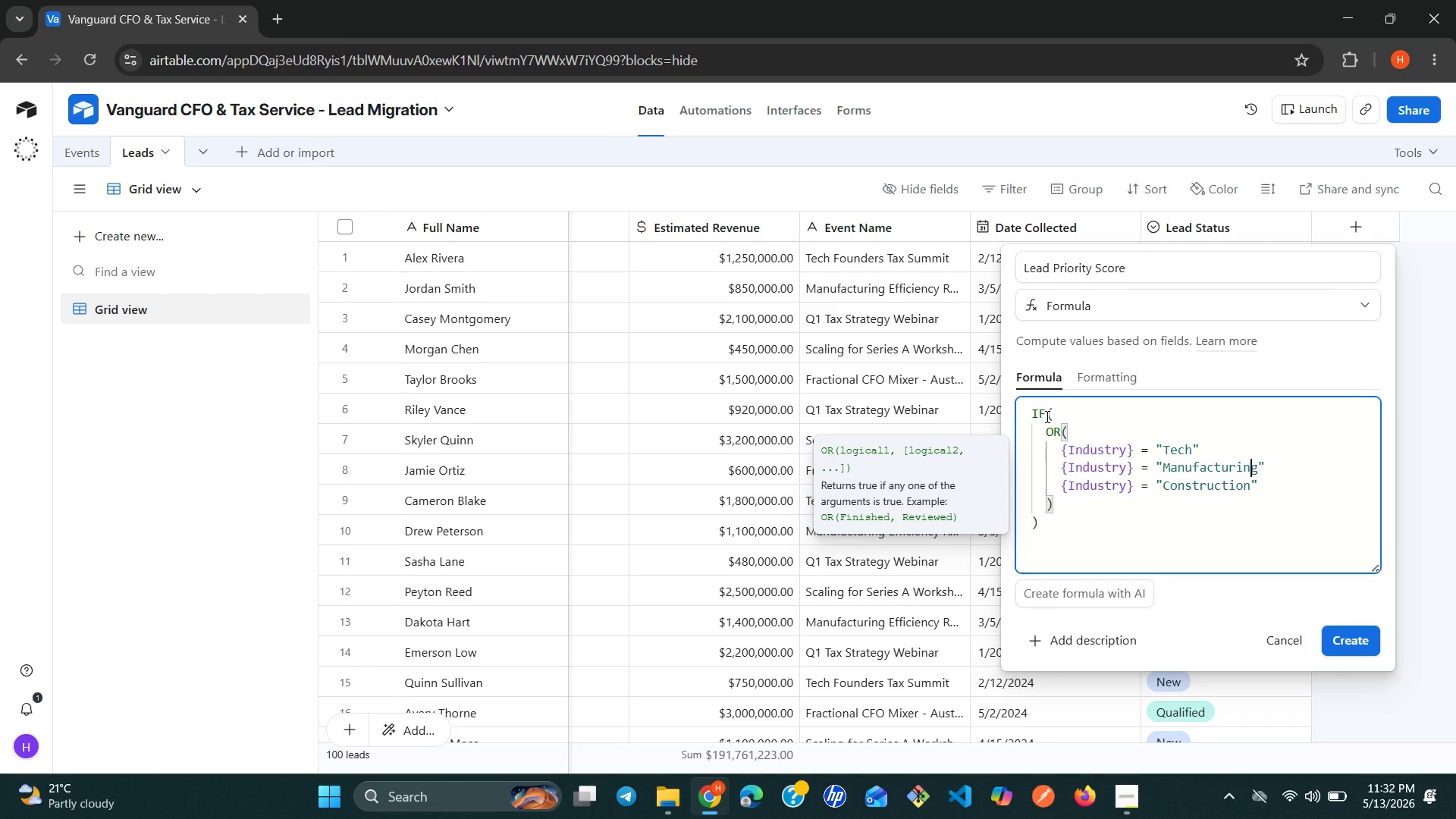 
key(ArrowRight)
 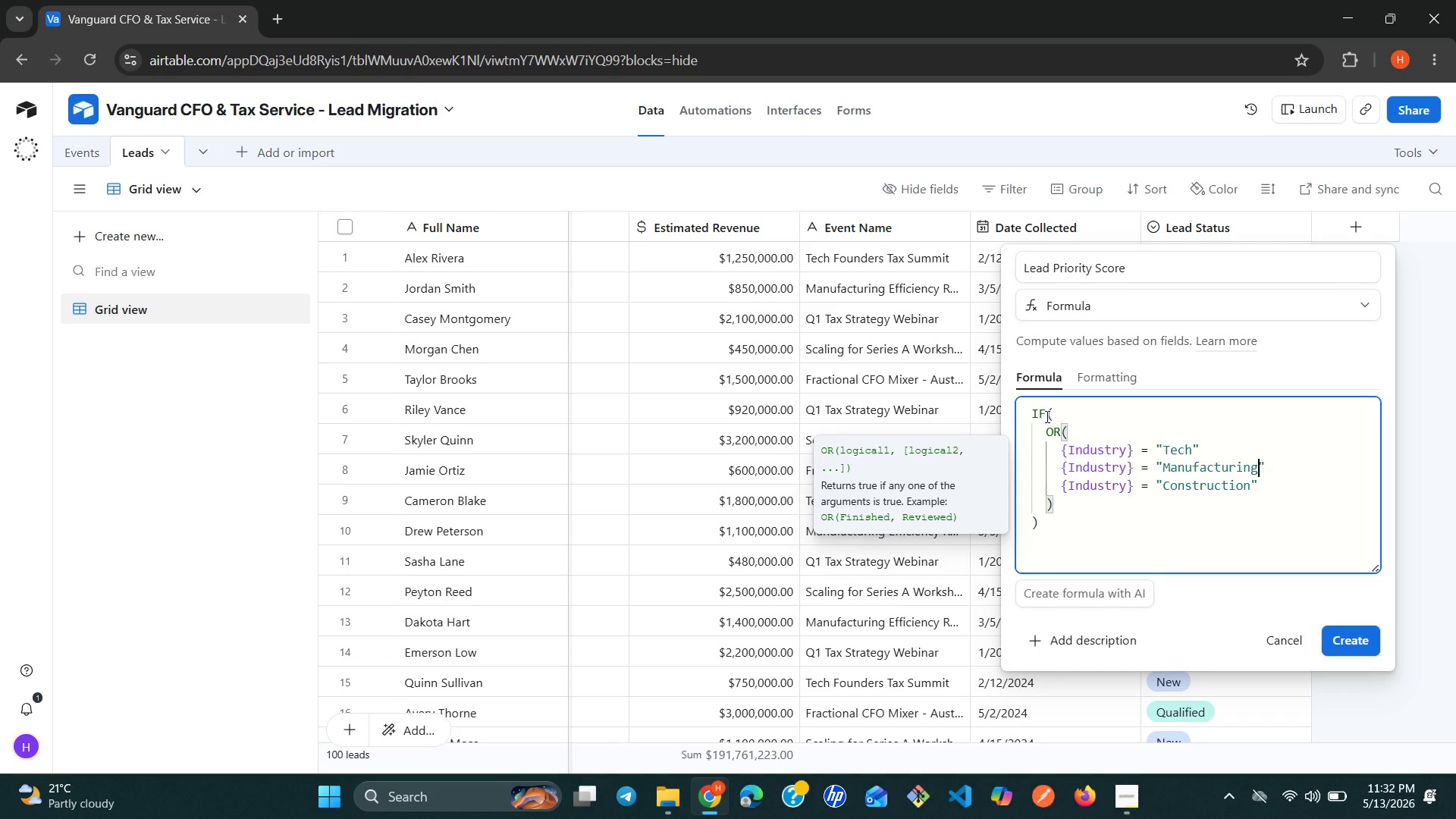 
key(ArrowRight)
 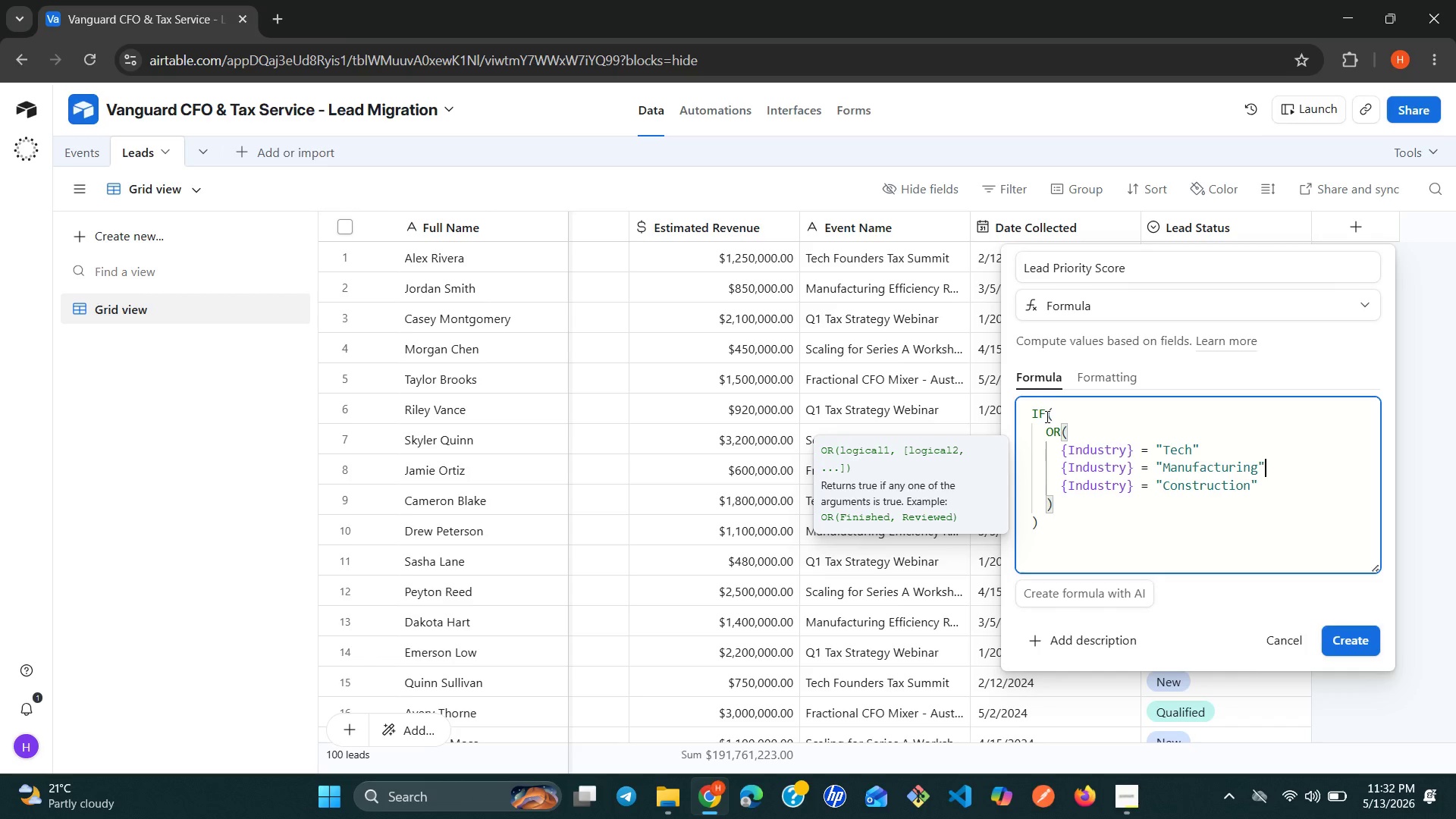 
key(Comma)
 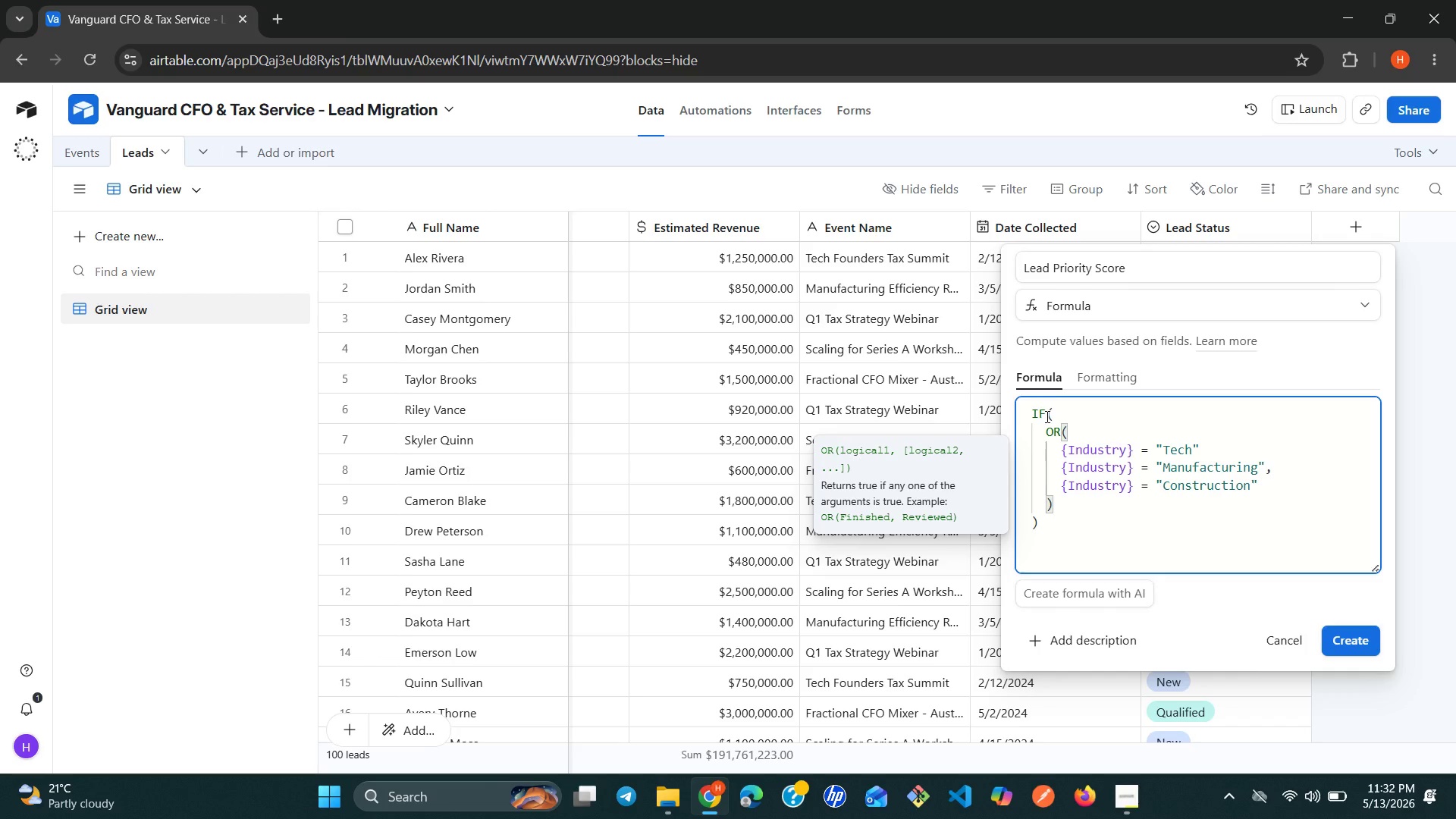 
key(ArrowUp)
 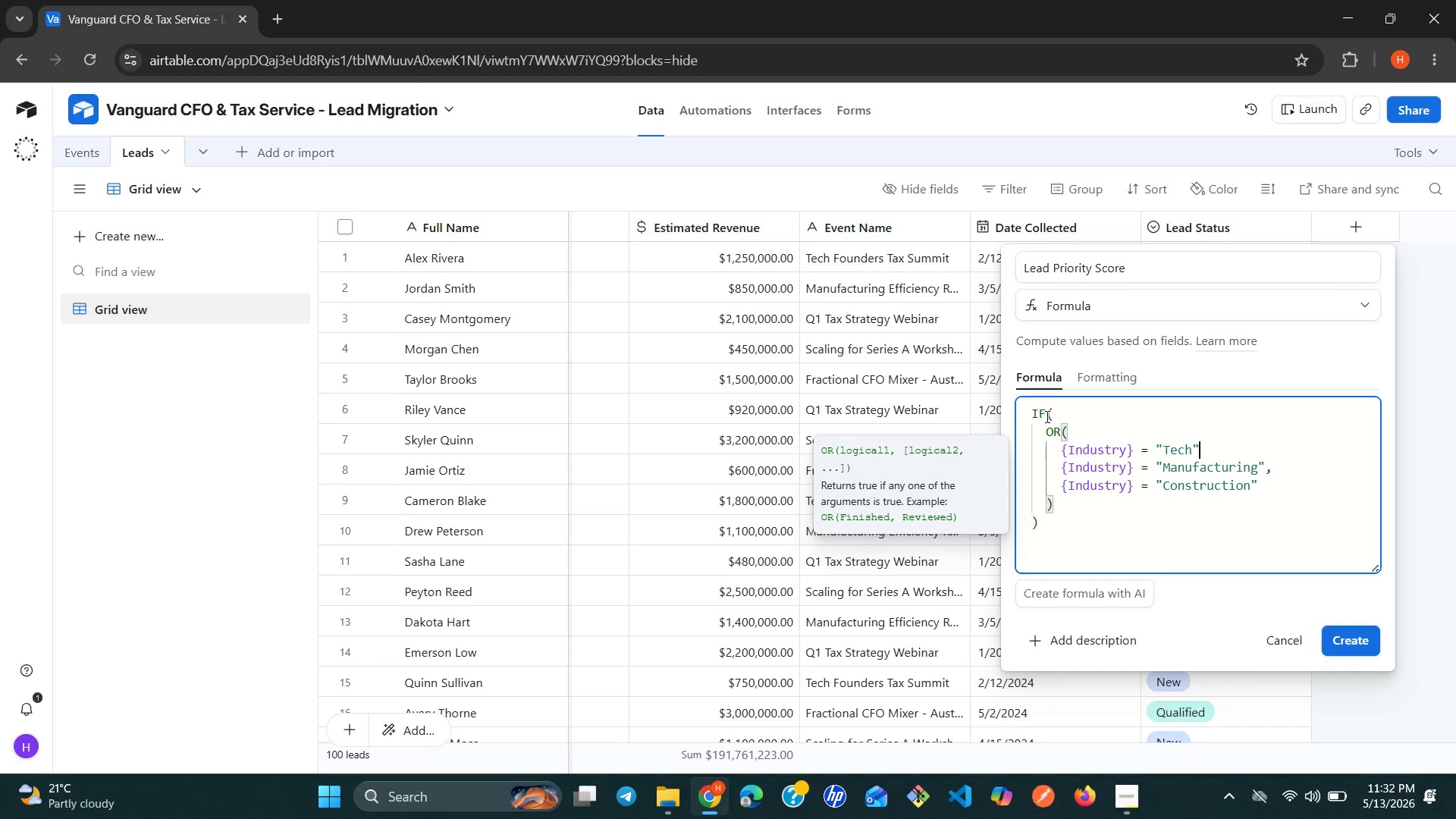 
key(Comma)
 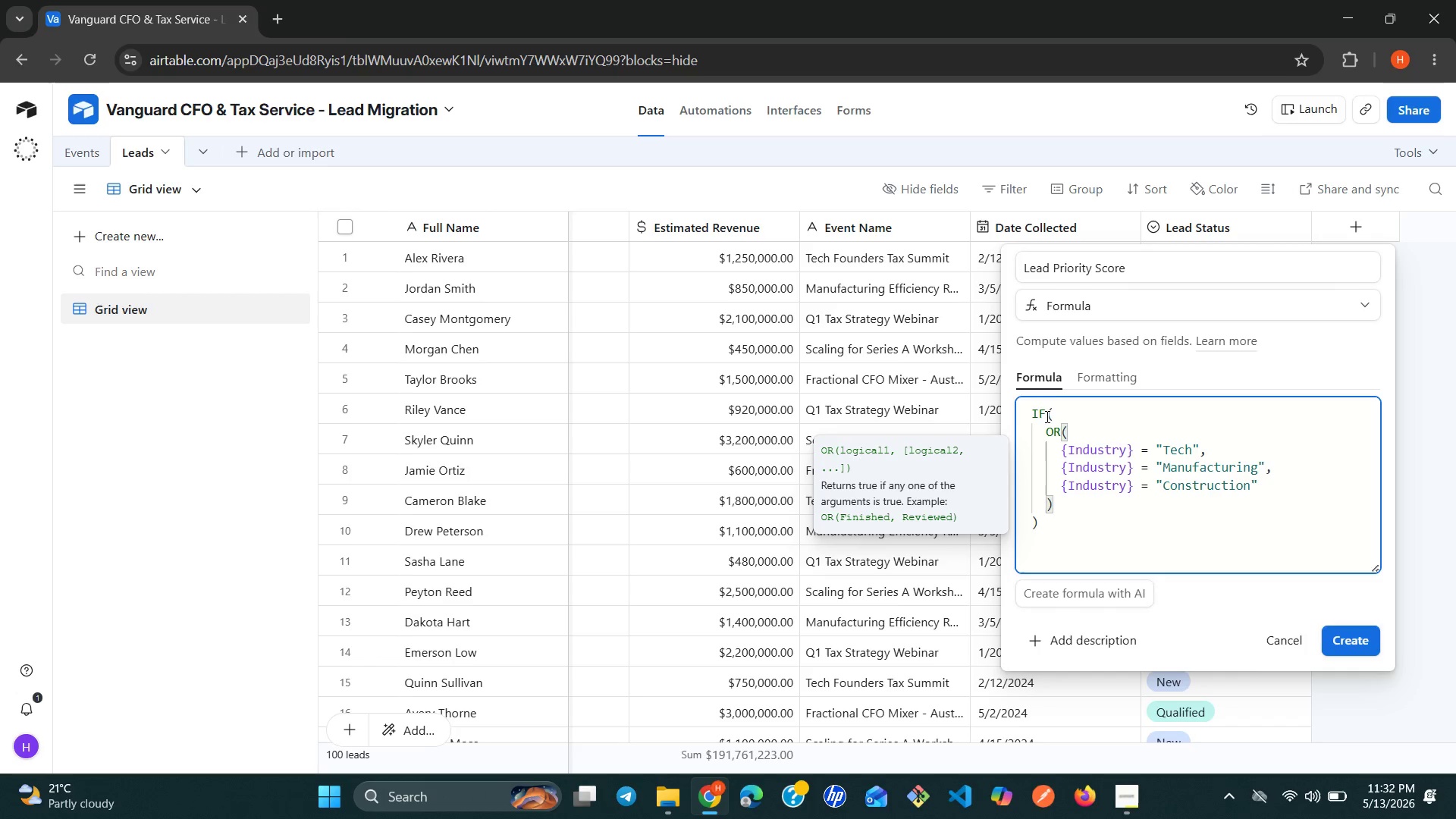 
key(ArrowDown)
 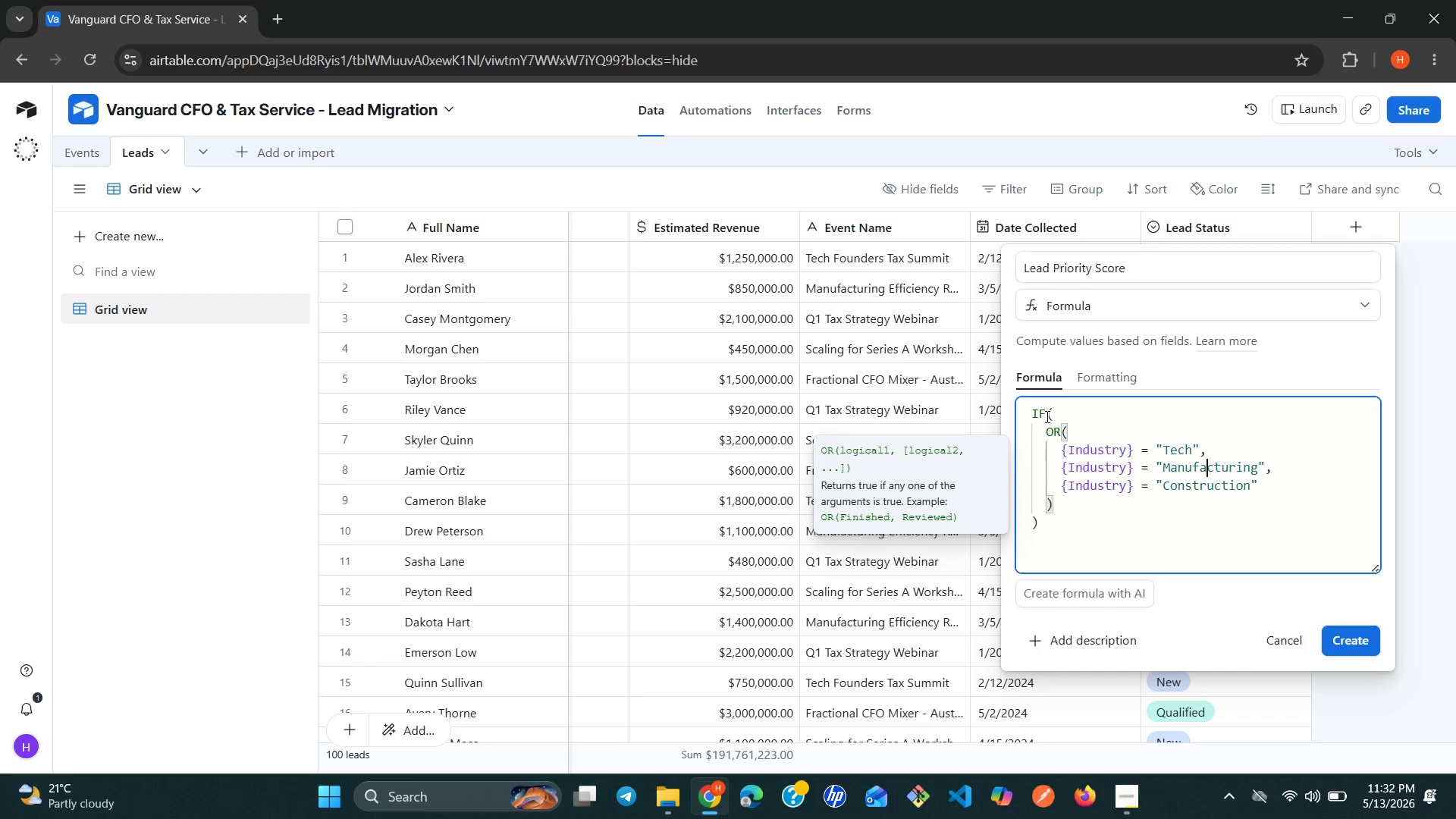 
key(ArrowRight)
 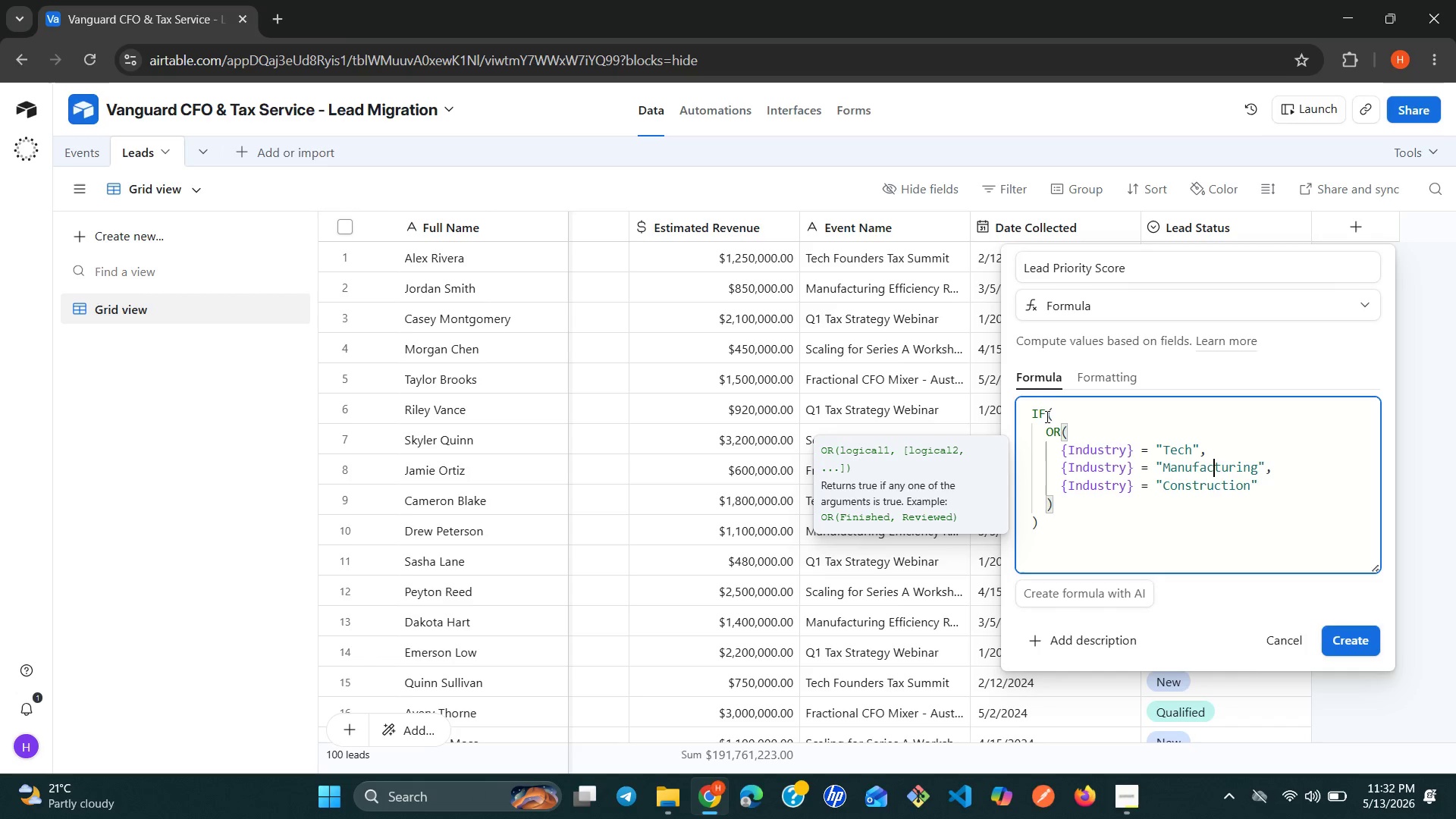 
key(ArrowRight)
 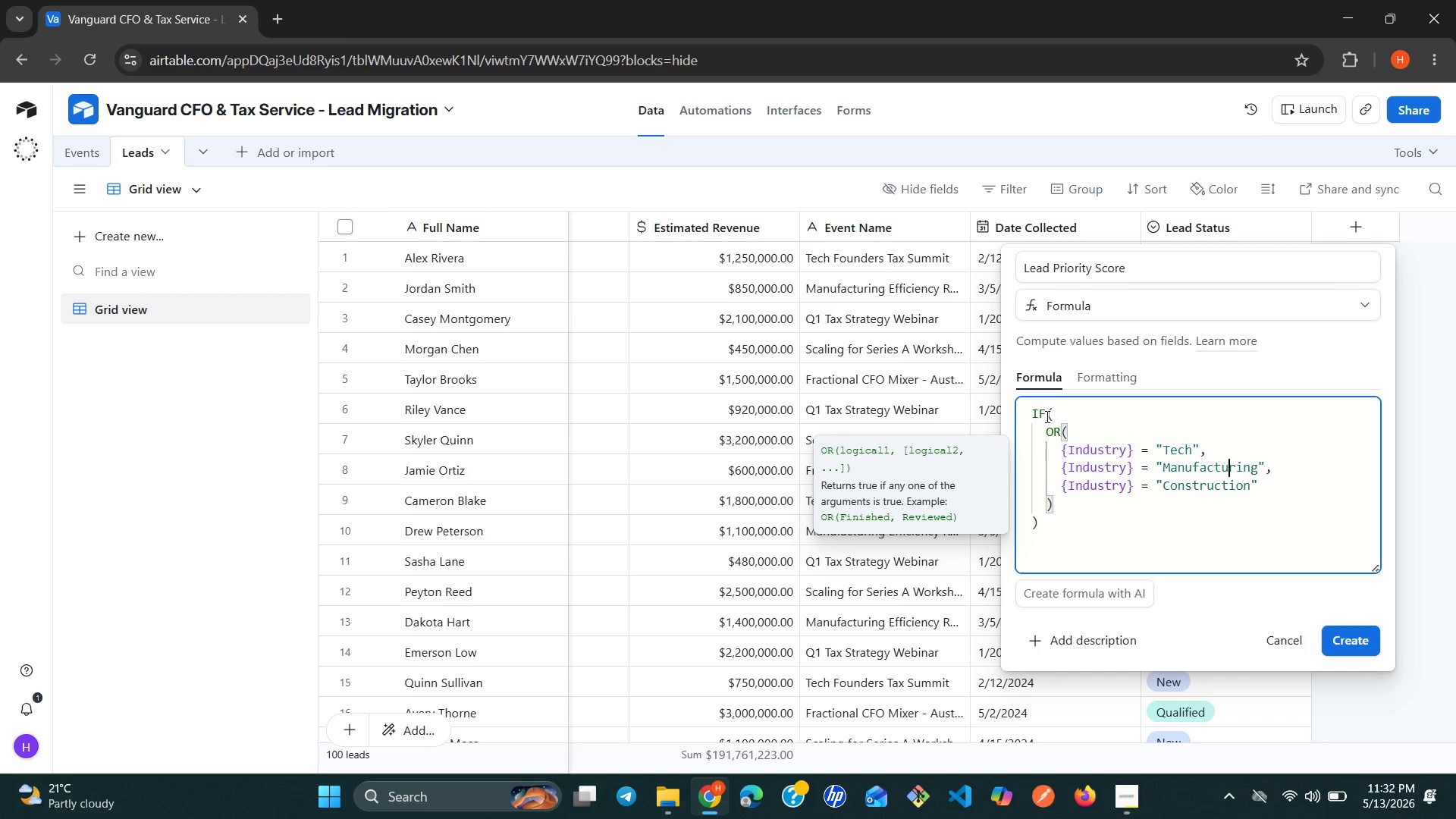 
key(ArrowRight)
 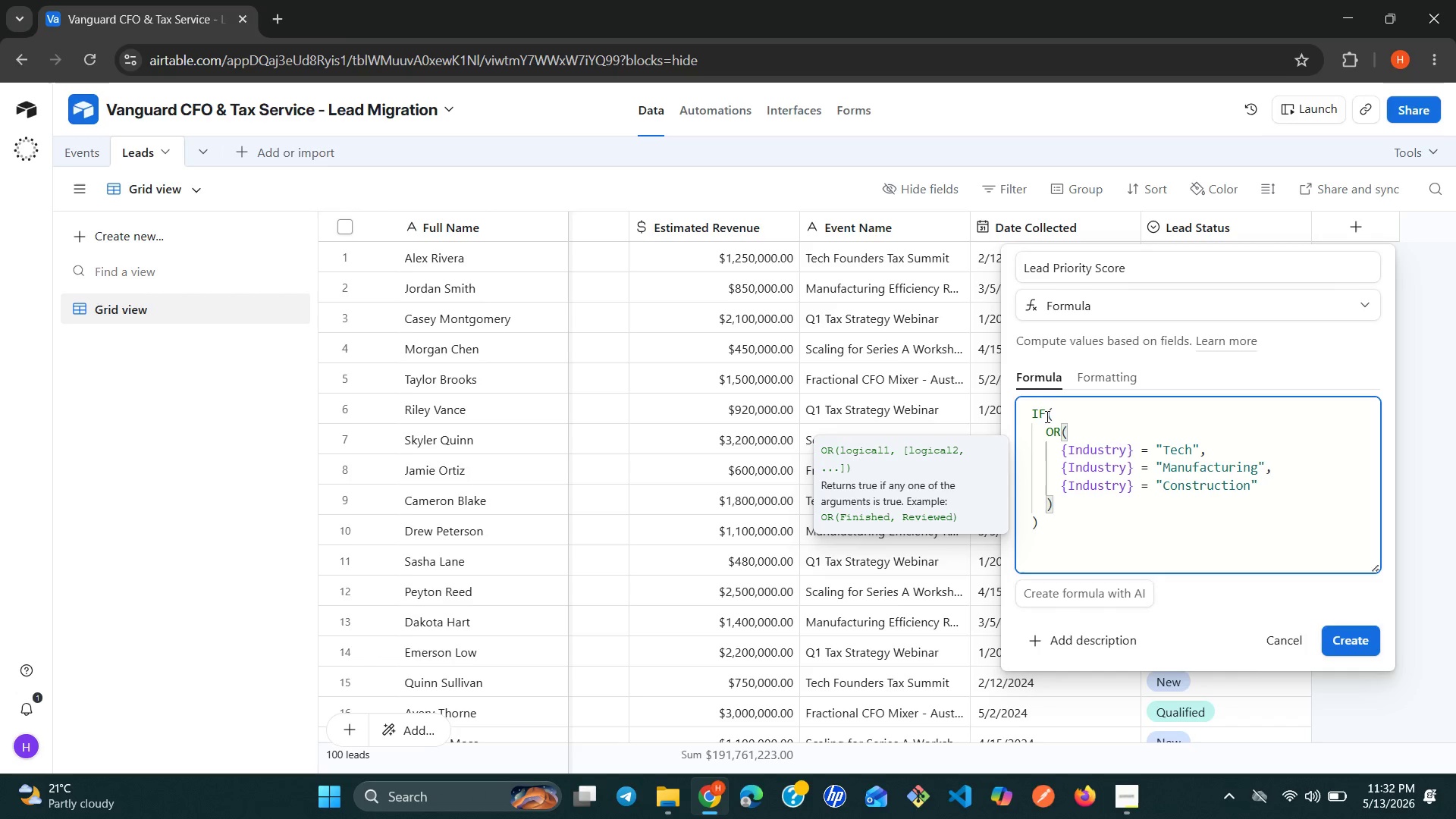 
key(ArrowDown)
 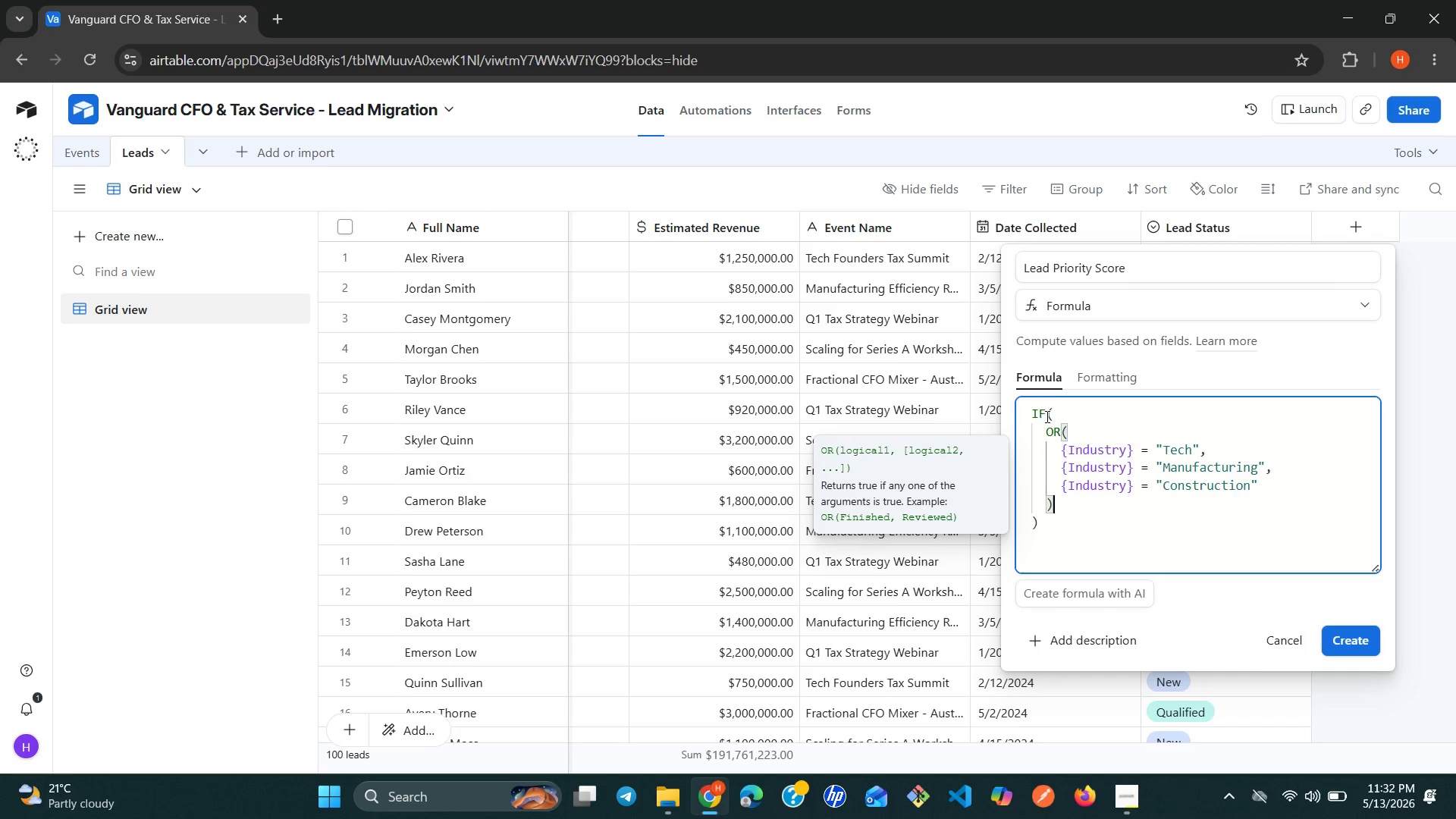 
key(ArrowDown)
 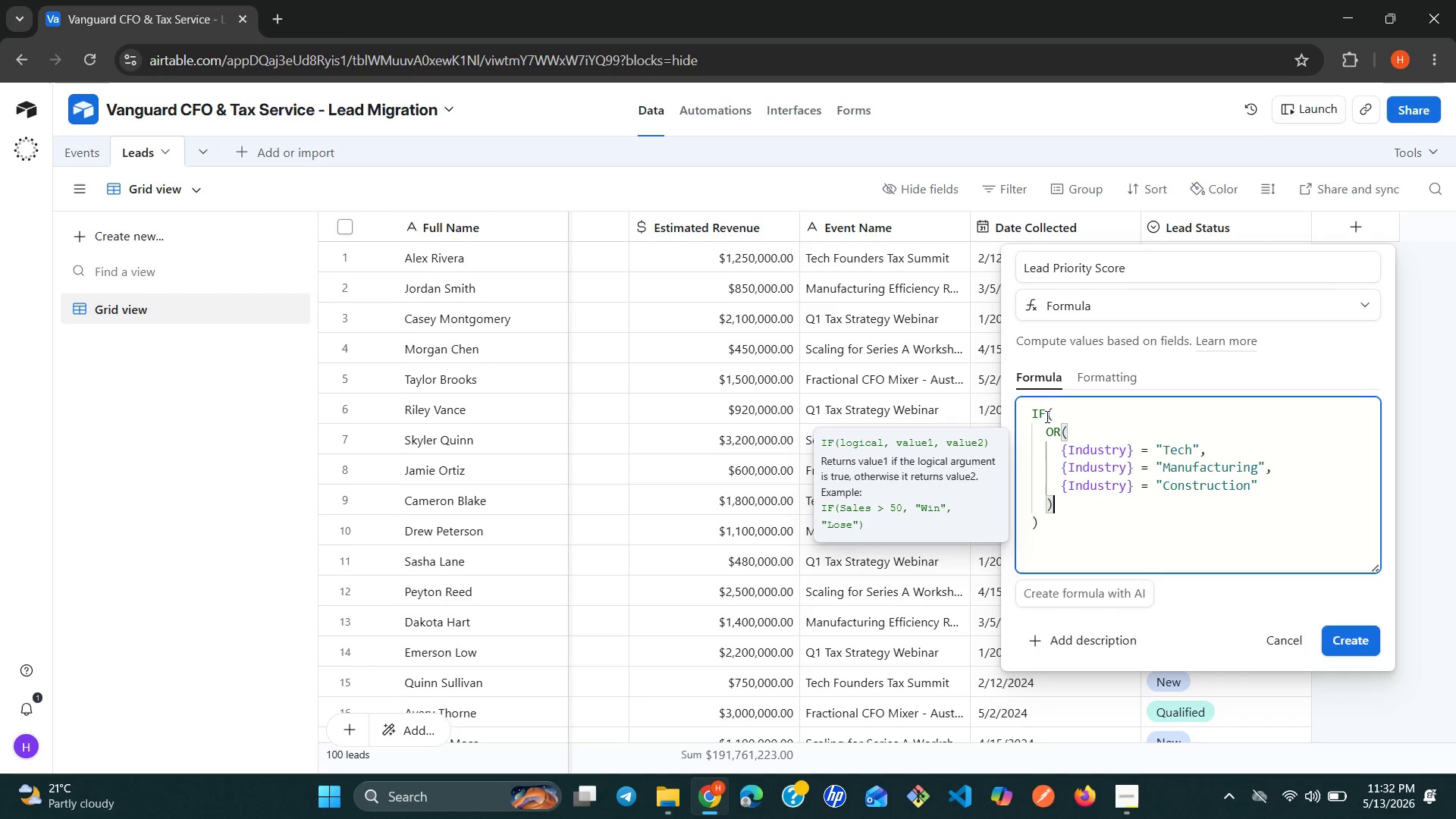 
key(ArrowUp)
 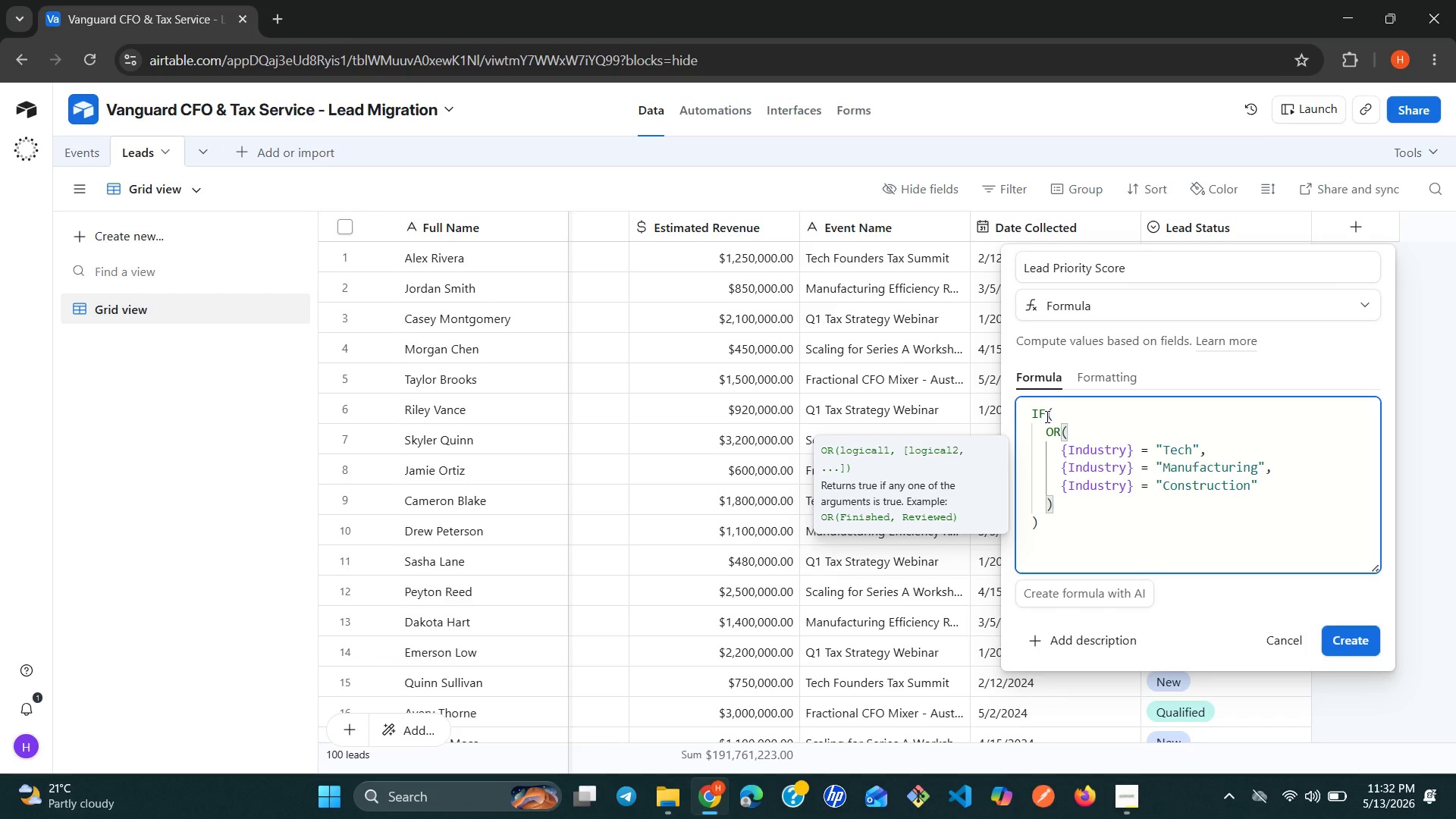 
key(ArrowRight)
 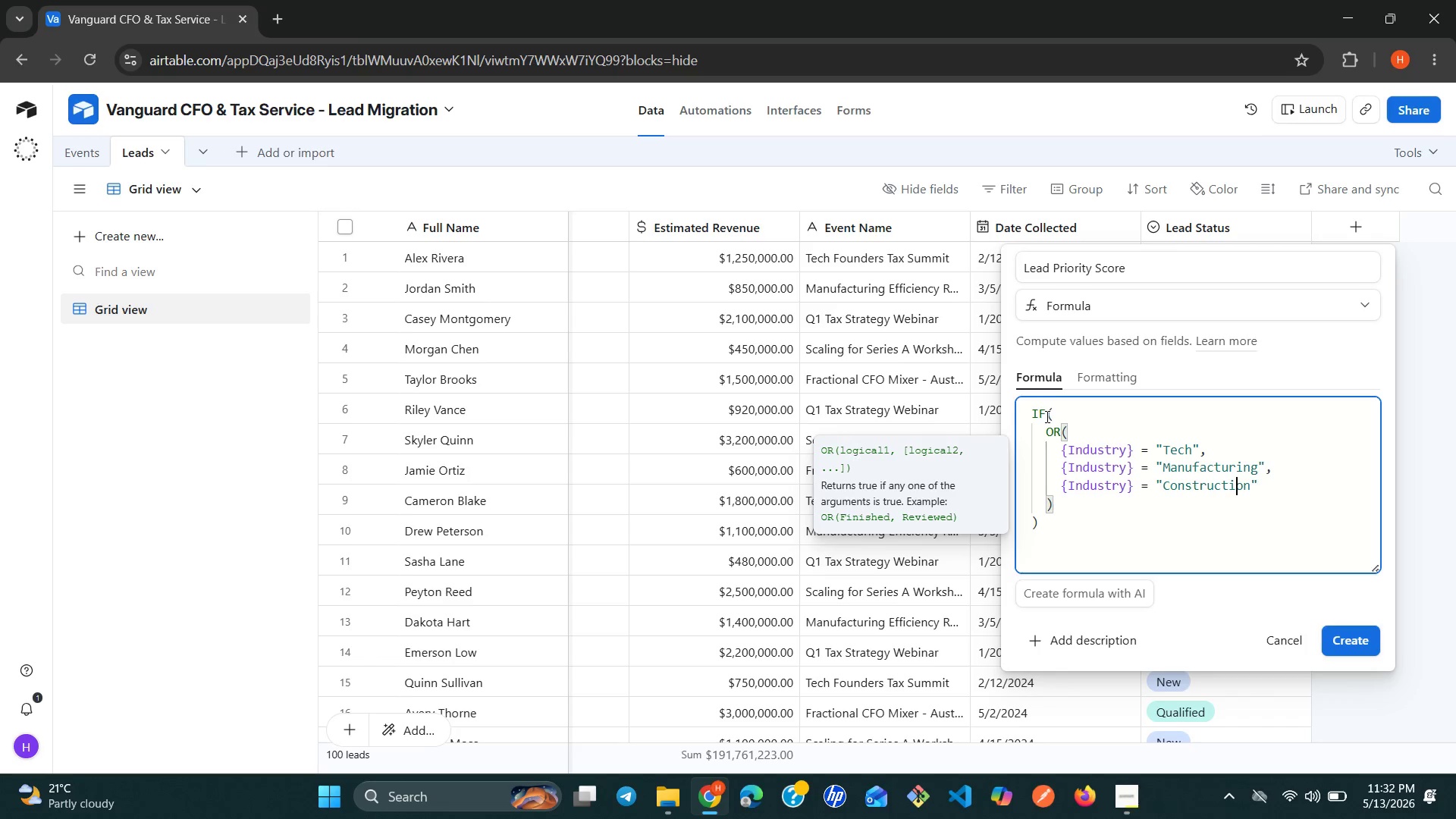 
key(ArrowRight)
 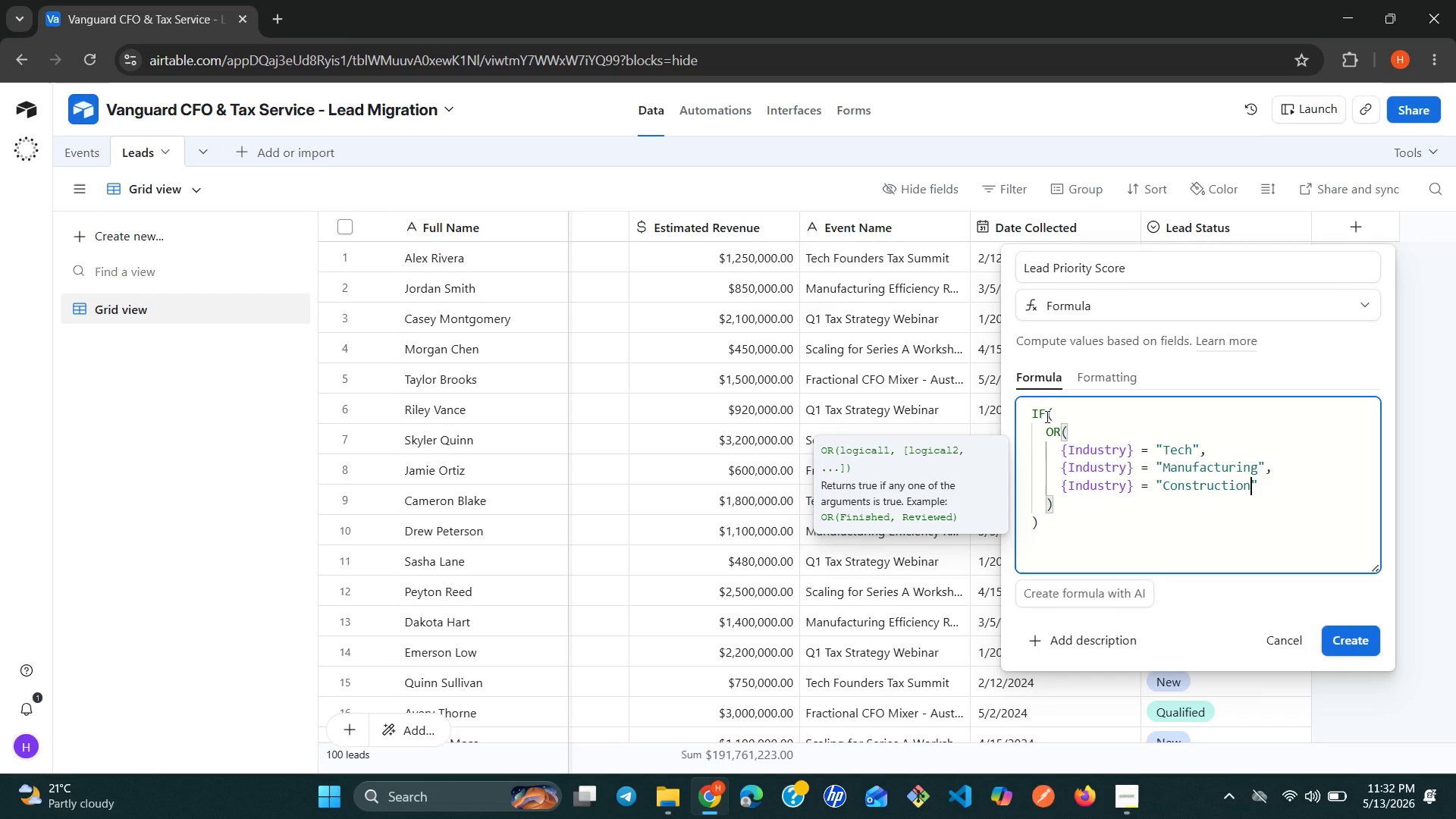 
key(ArrowRight)
 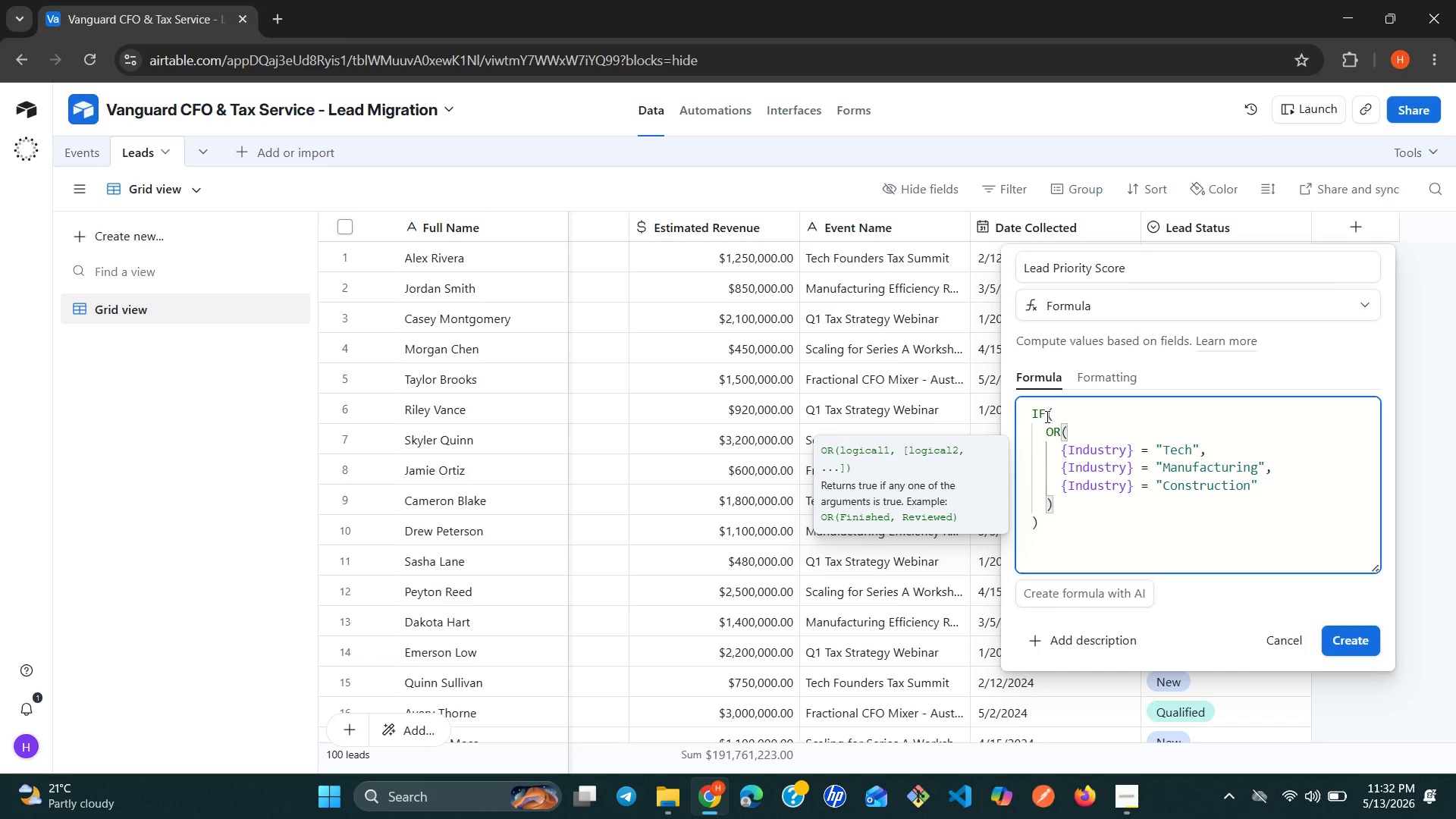 
key(ArrowRight)
 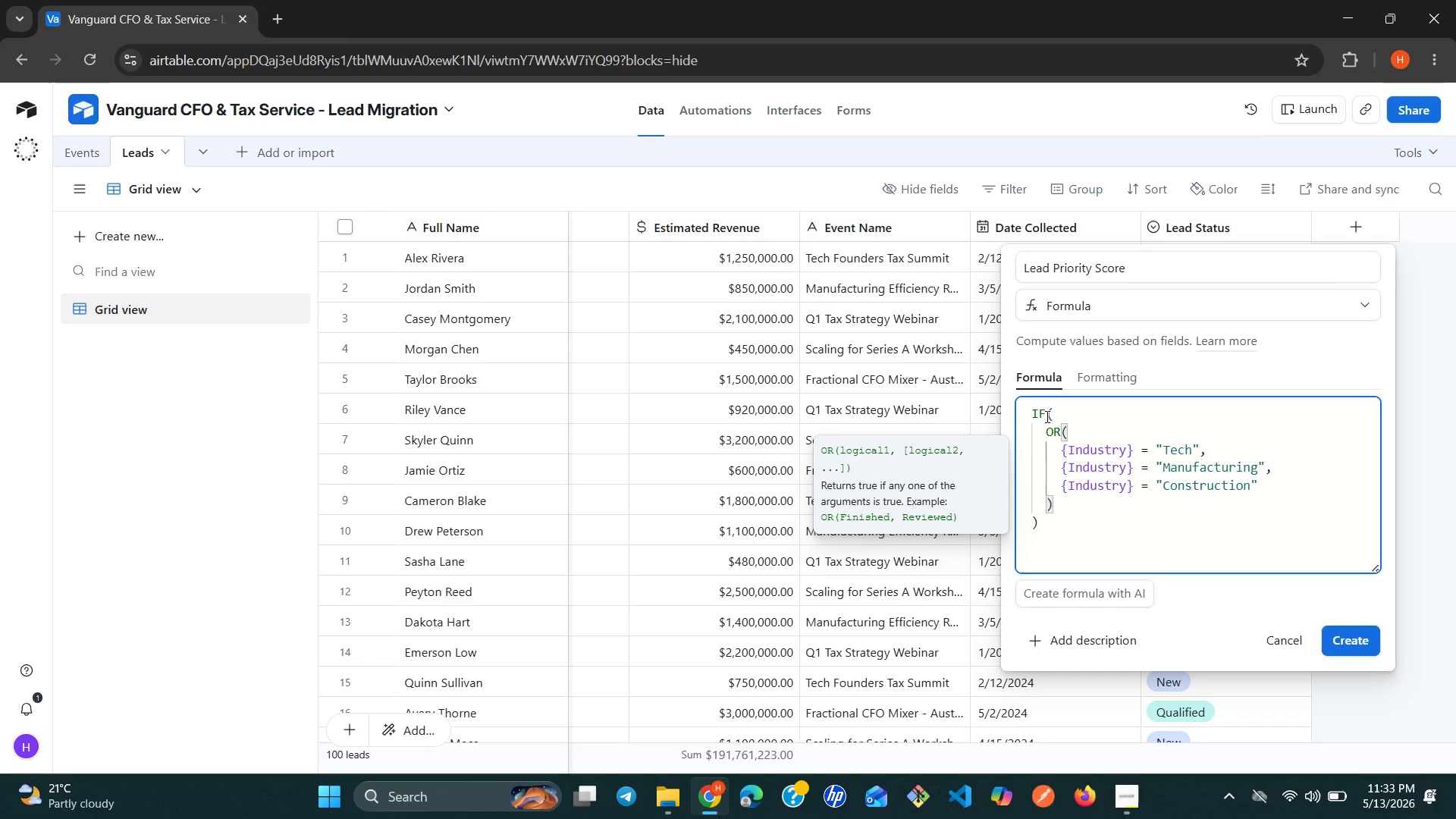 
wait(5.12)
 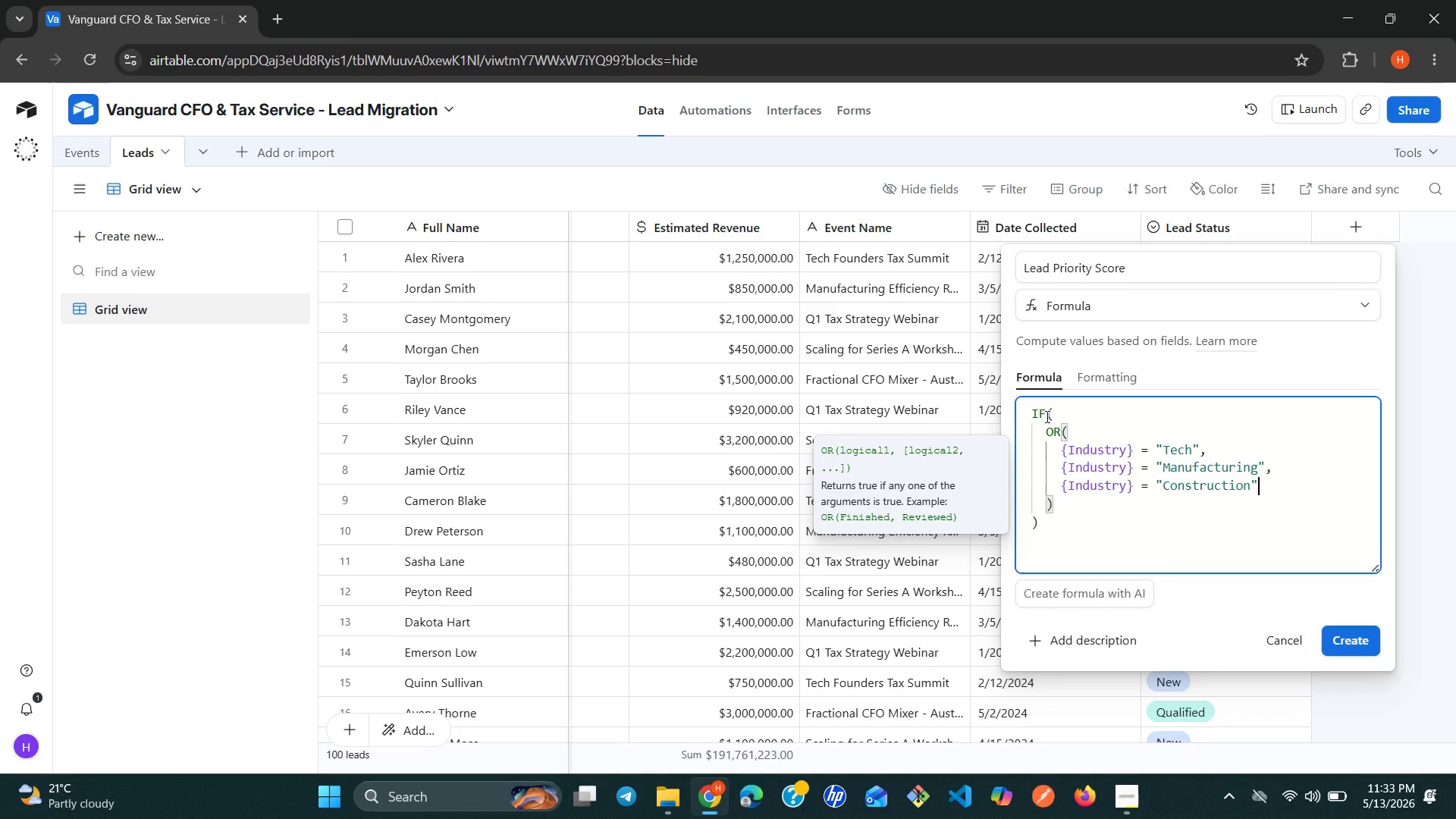 
key(ArrowDown)
 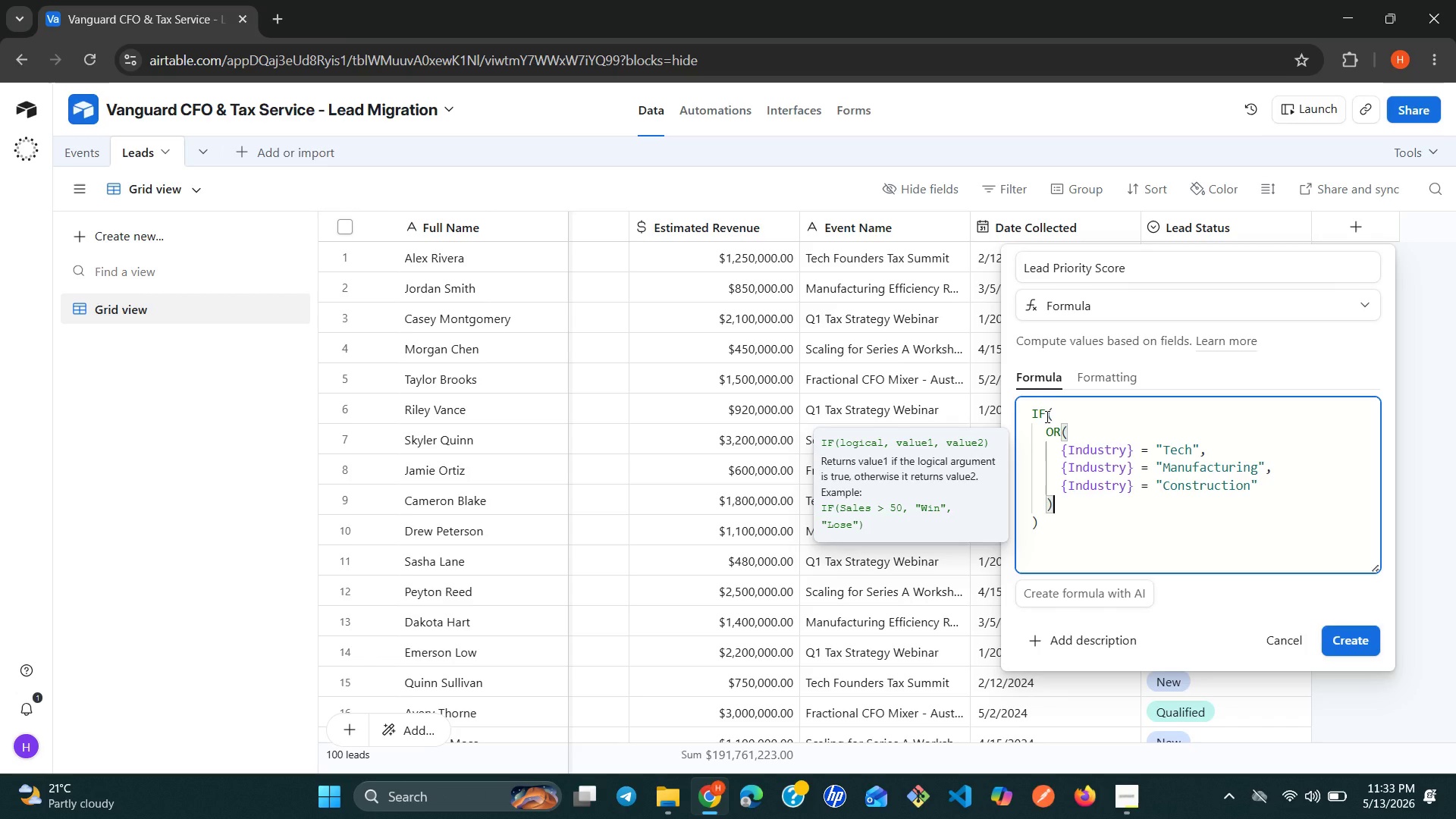 
key(Comma)
 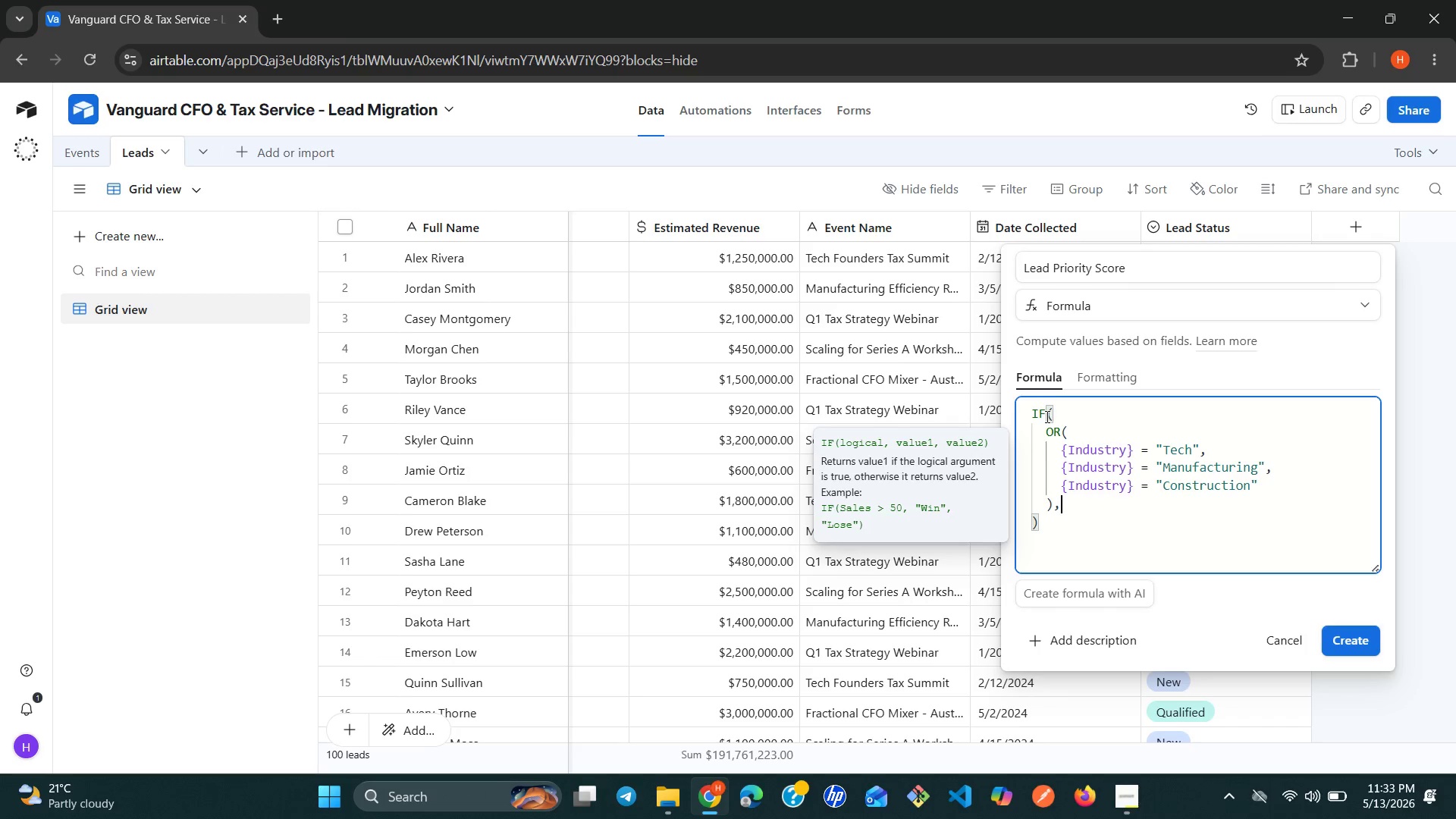 
key(Enter)
 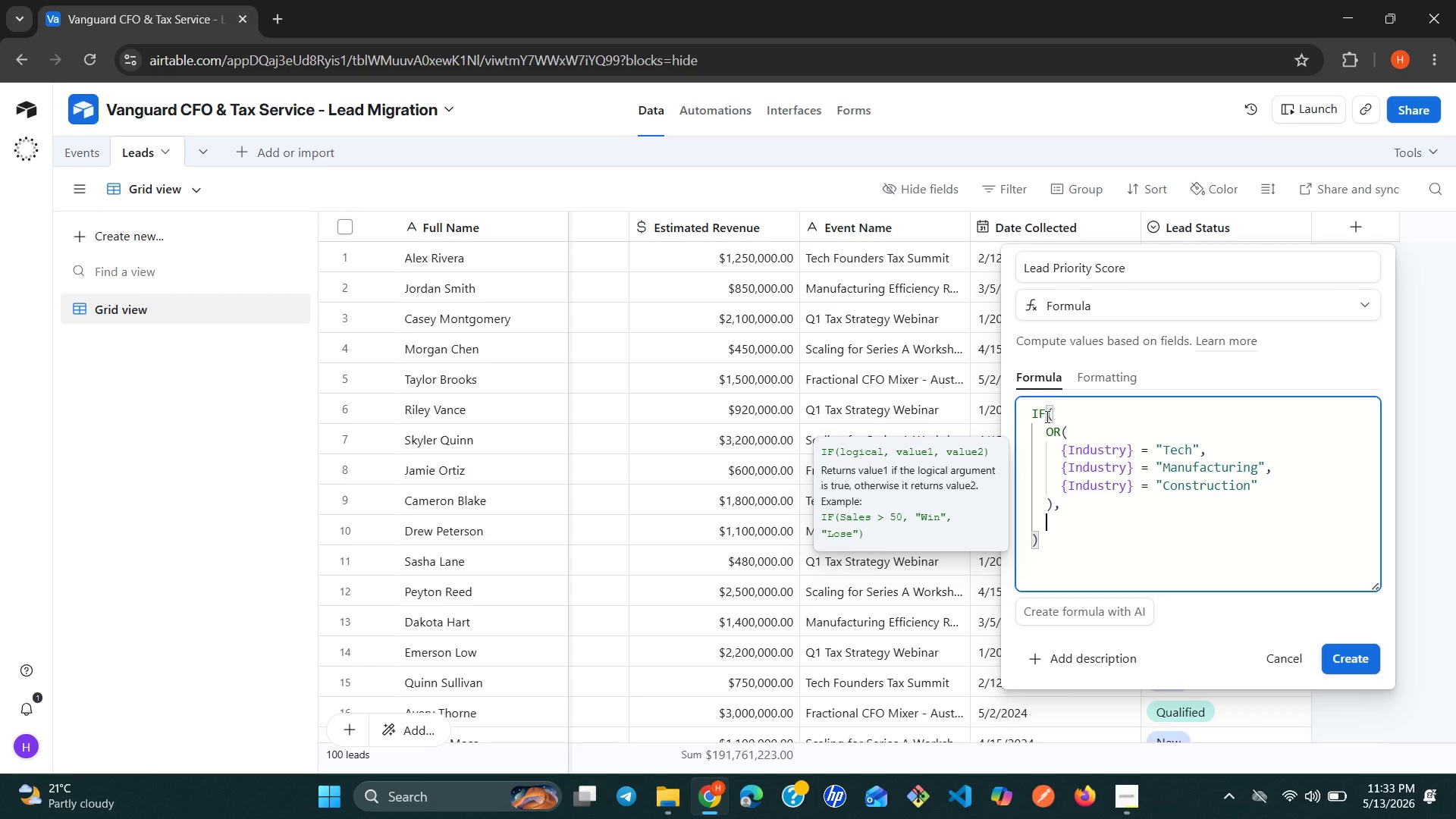 
type(IF()
 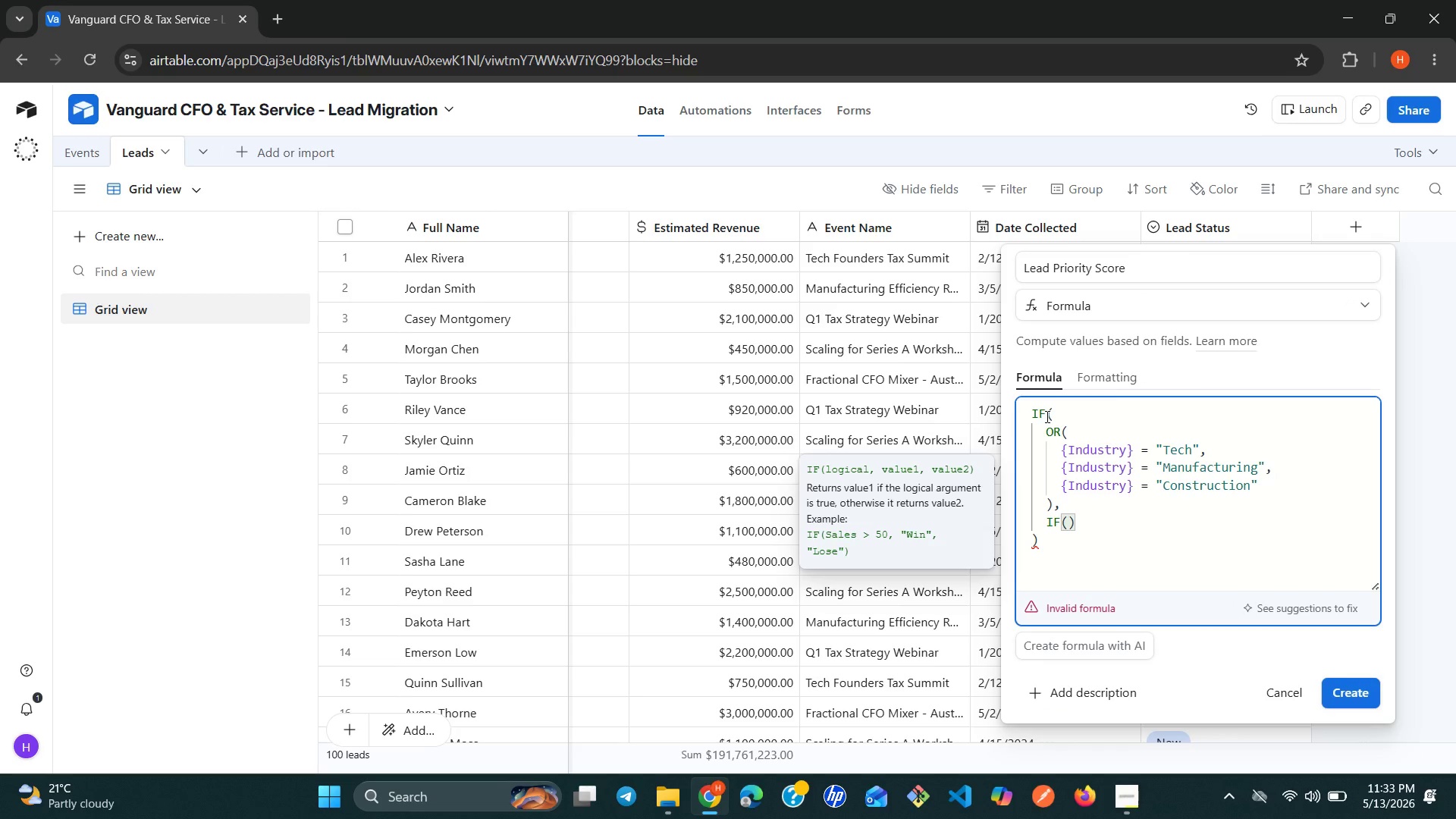 
wait(12.2)
 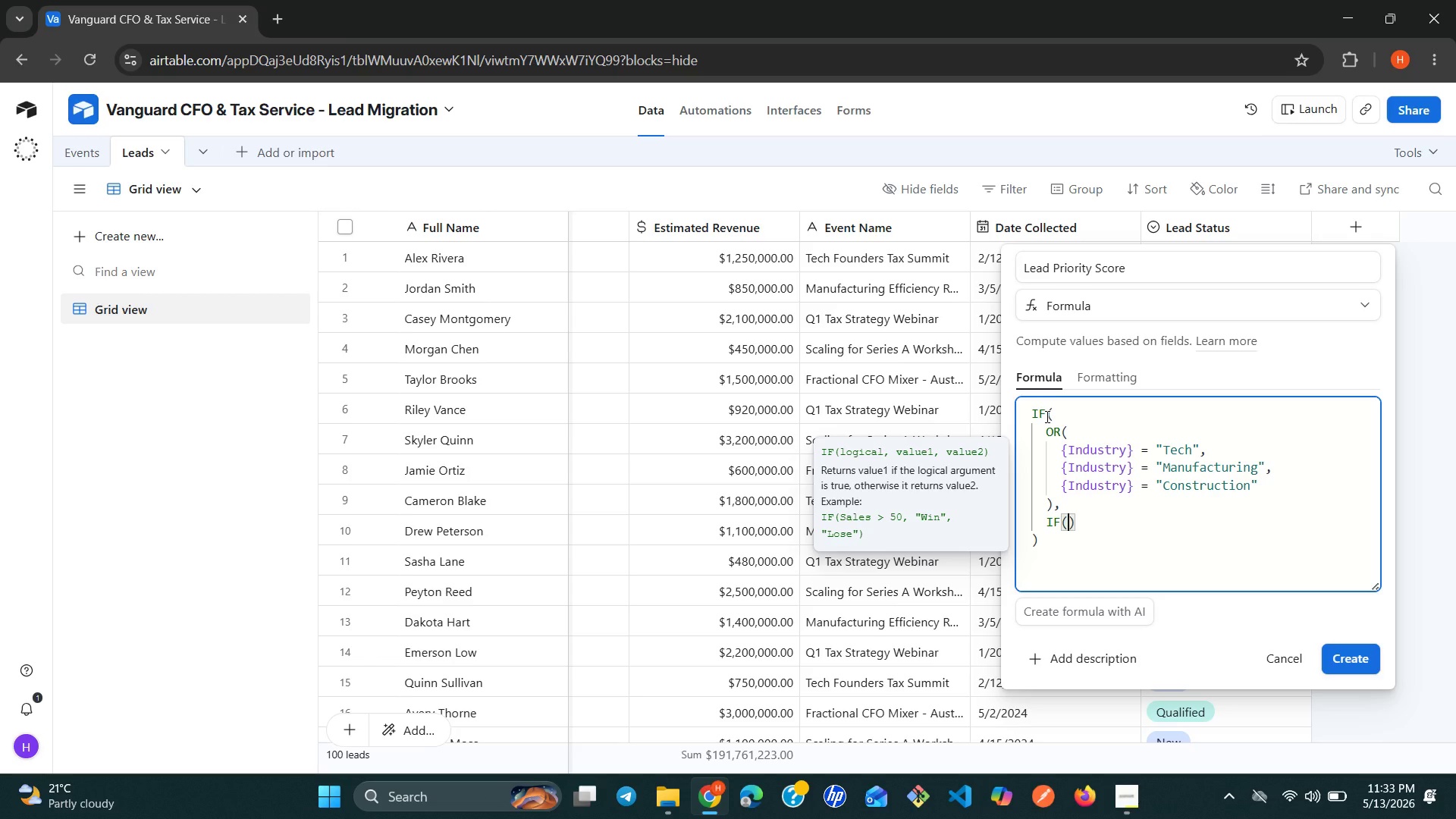 
type({es)
 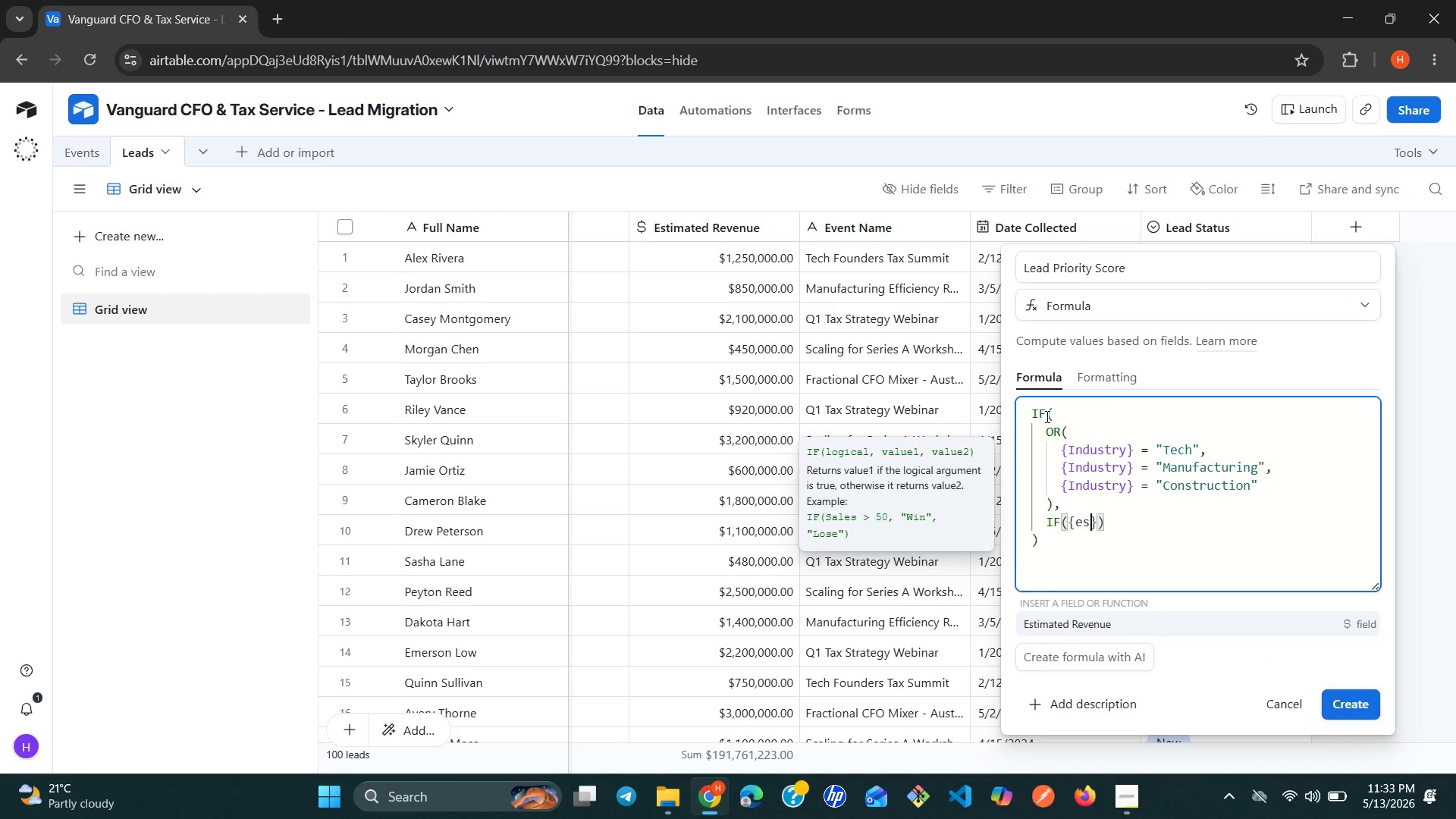 
key(Enter)
 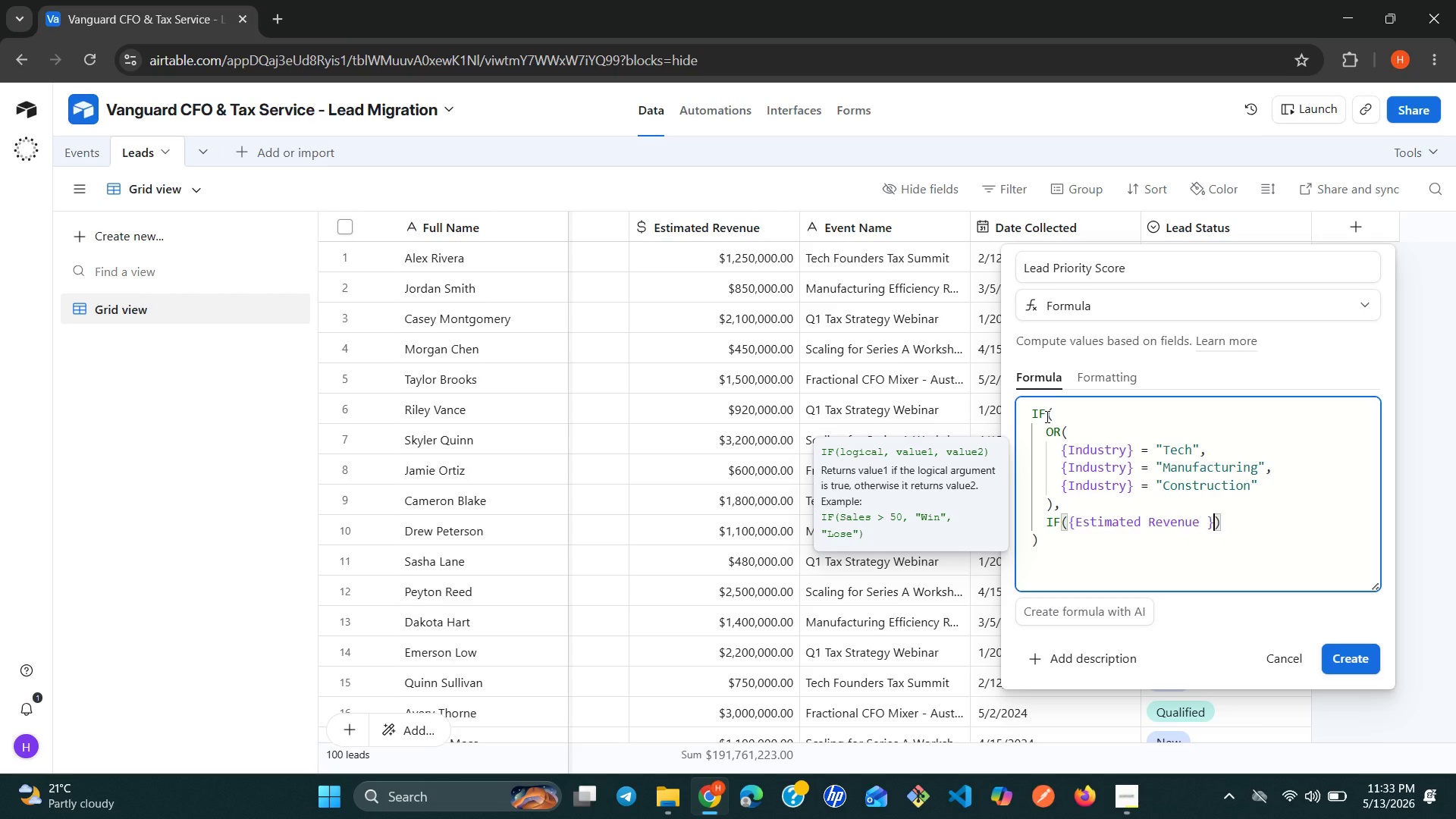 
key(Space)
 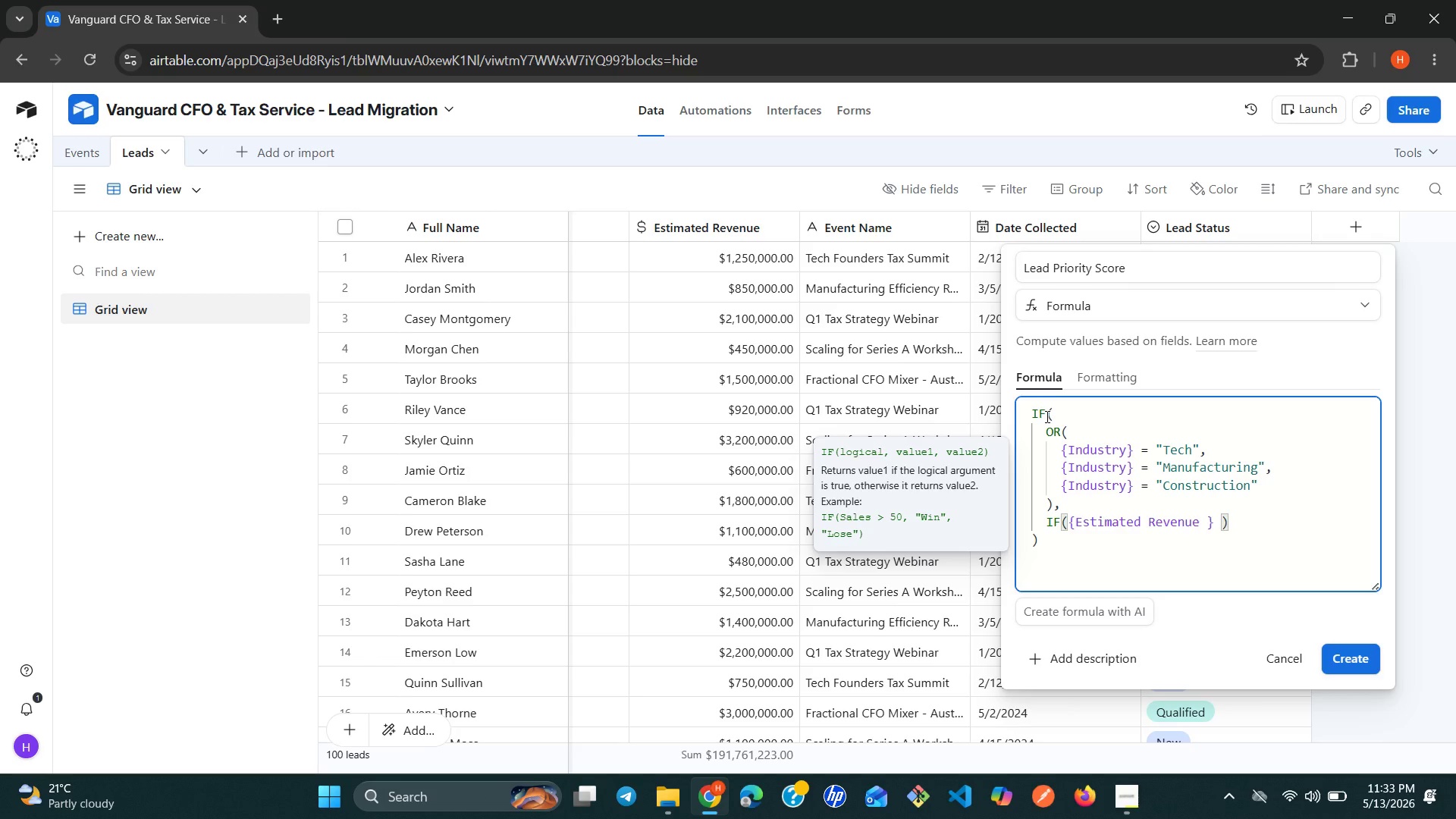 
key(Shift+Period)
 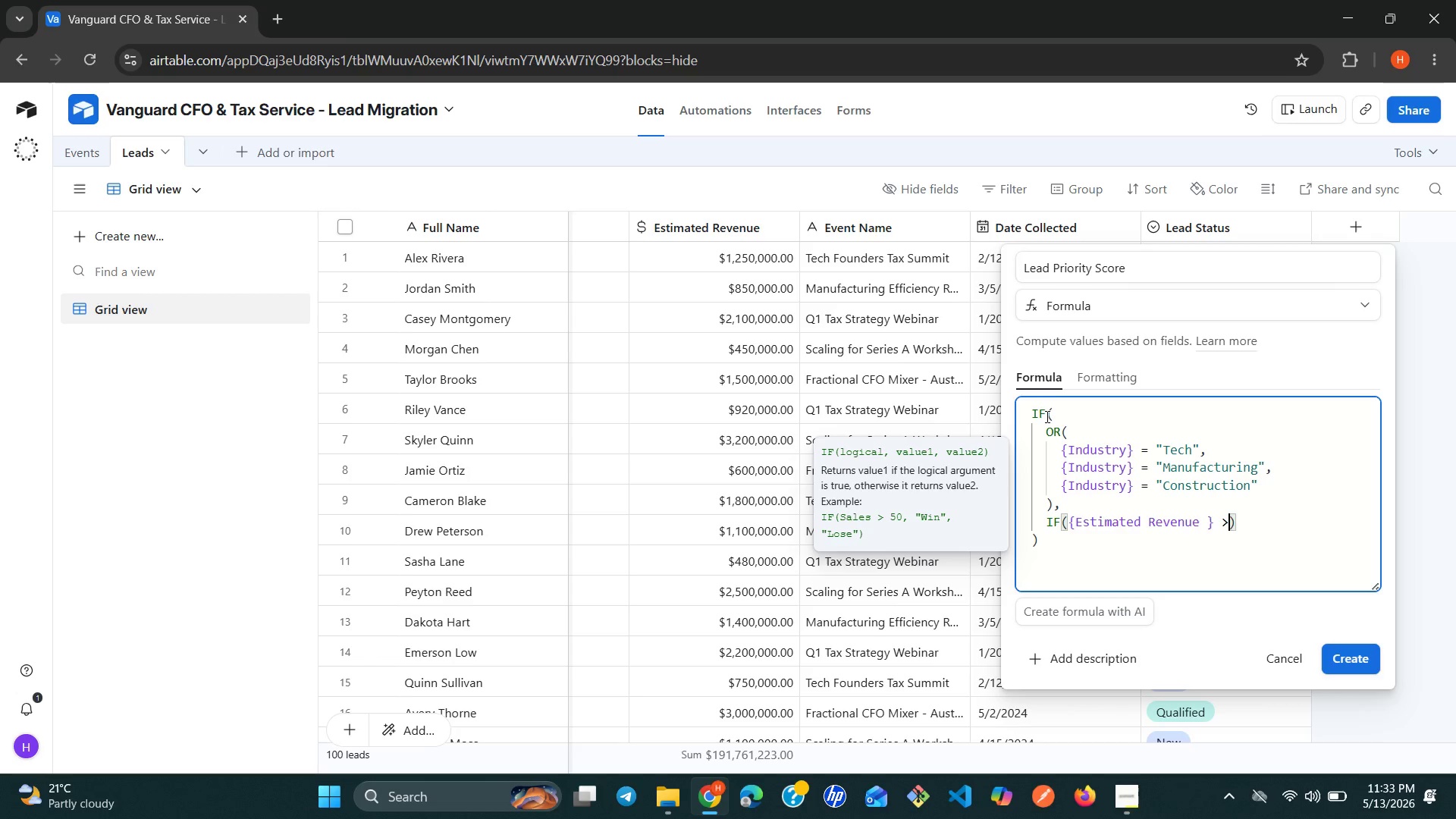 
key(Space)
 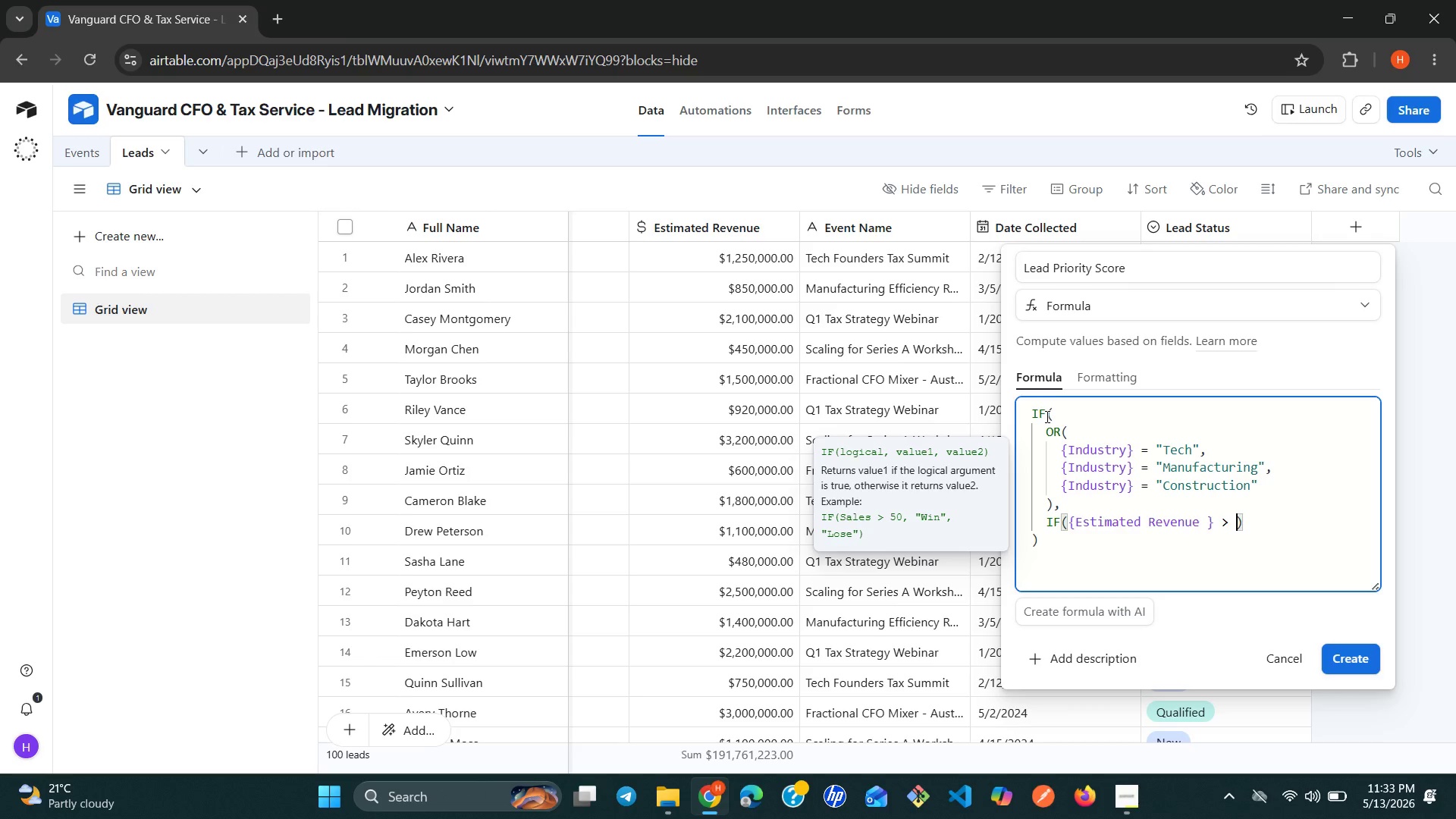 
type(10000)
 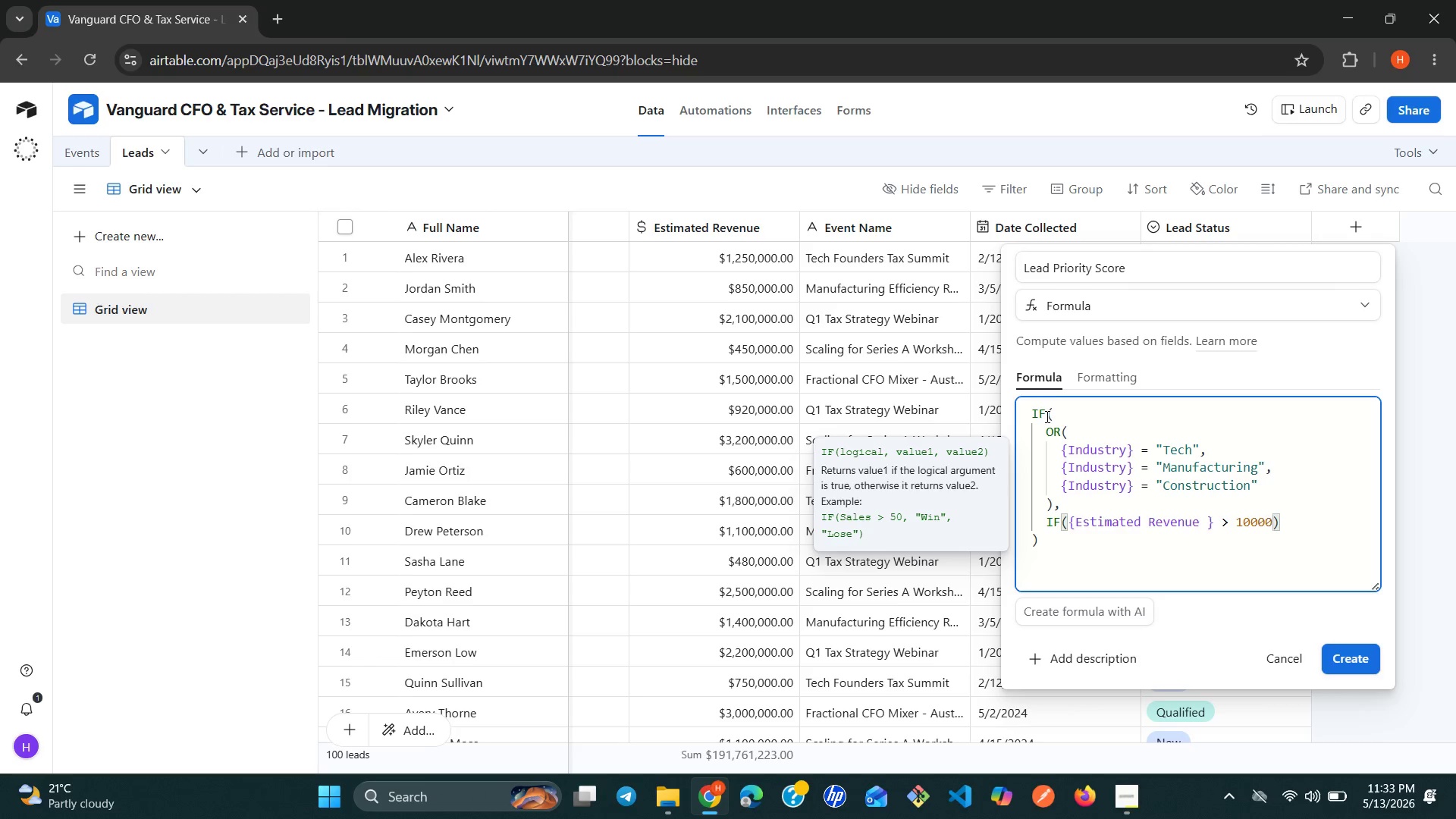 
wait(15.53)
 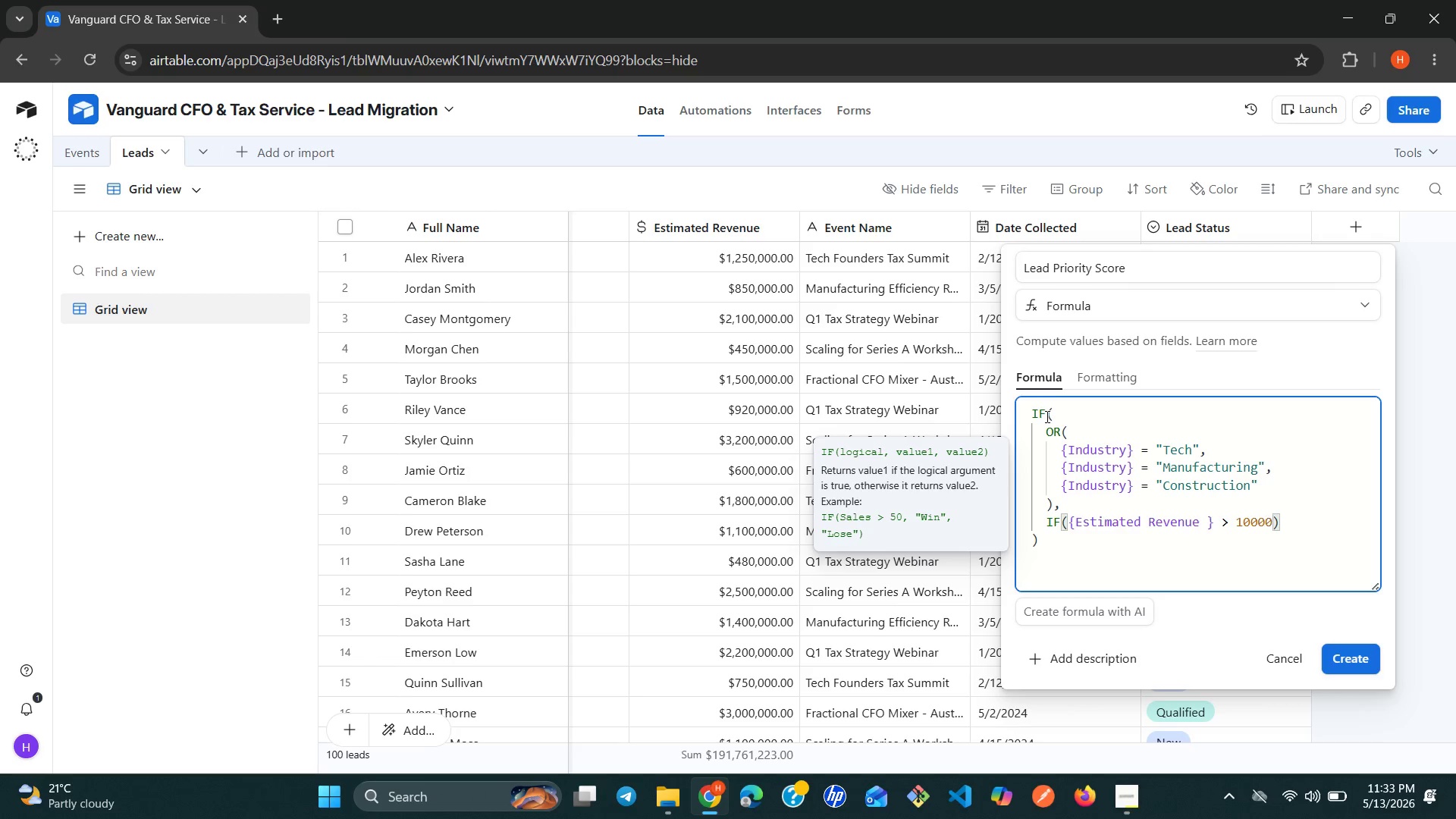 
type(00, 20)
 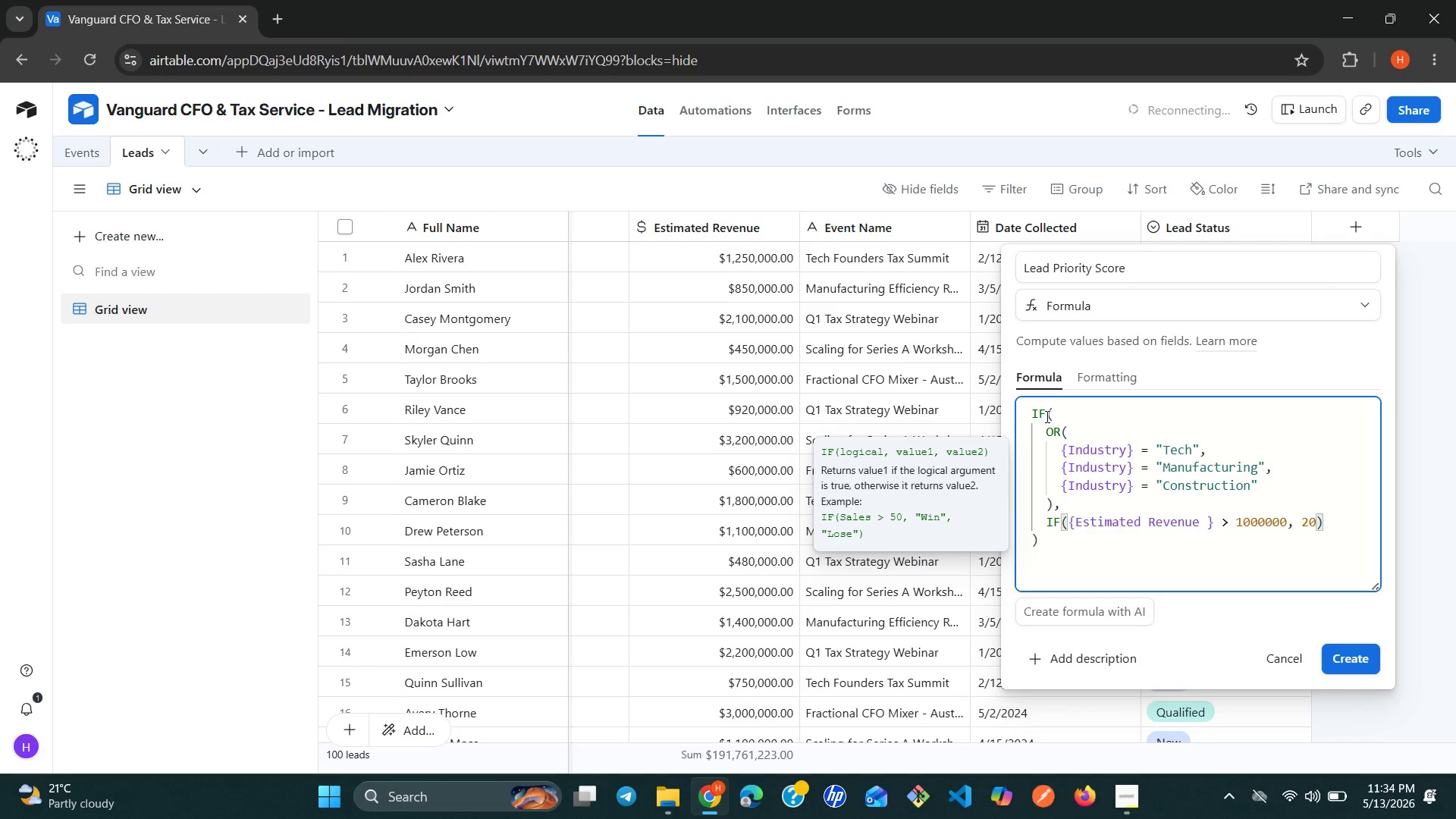 
wait(6.05)
 